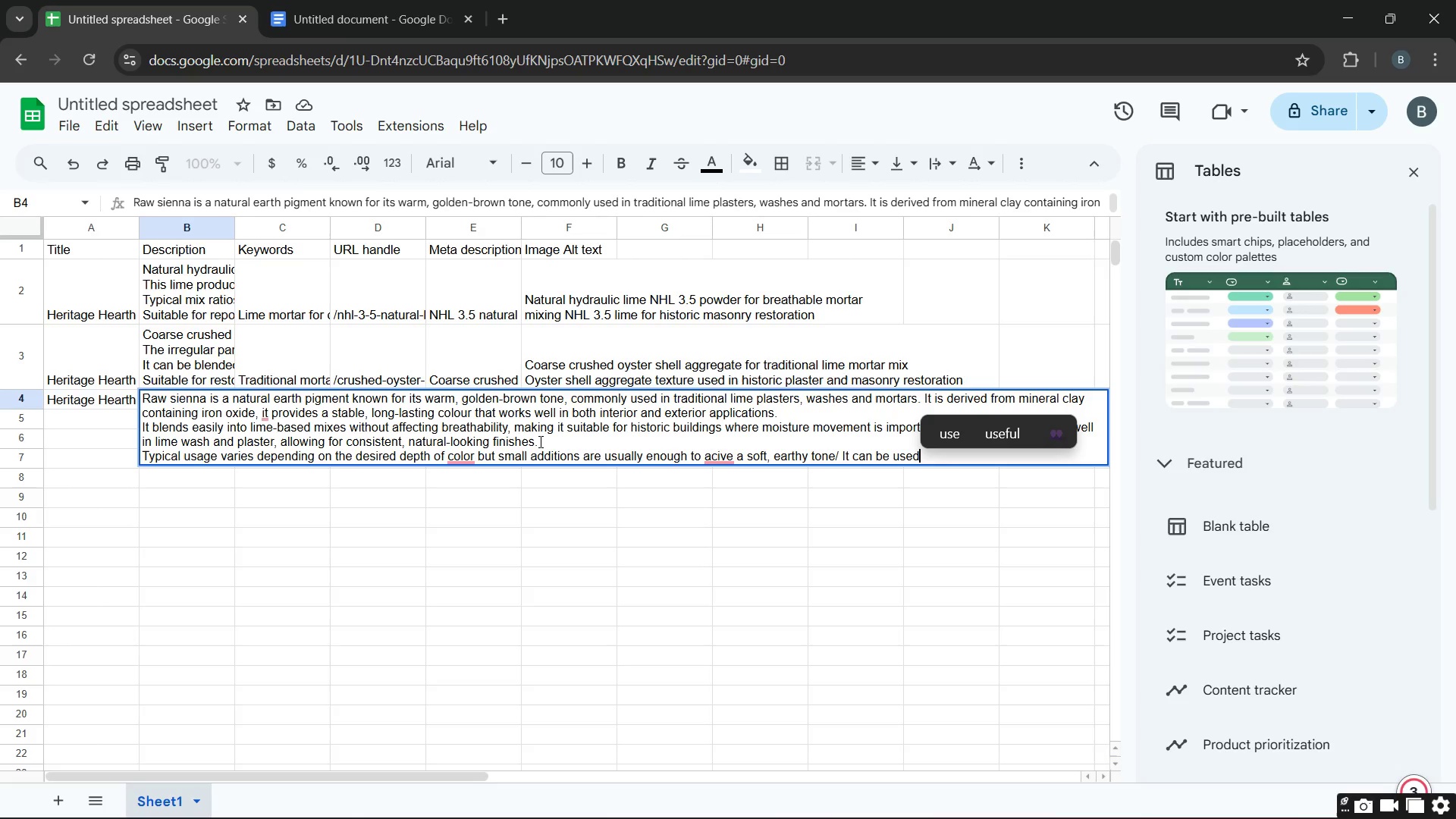 
wait(5.38)
 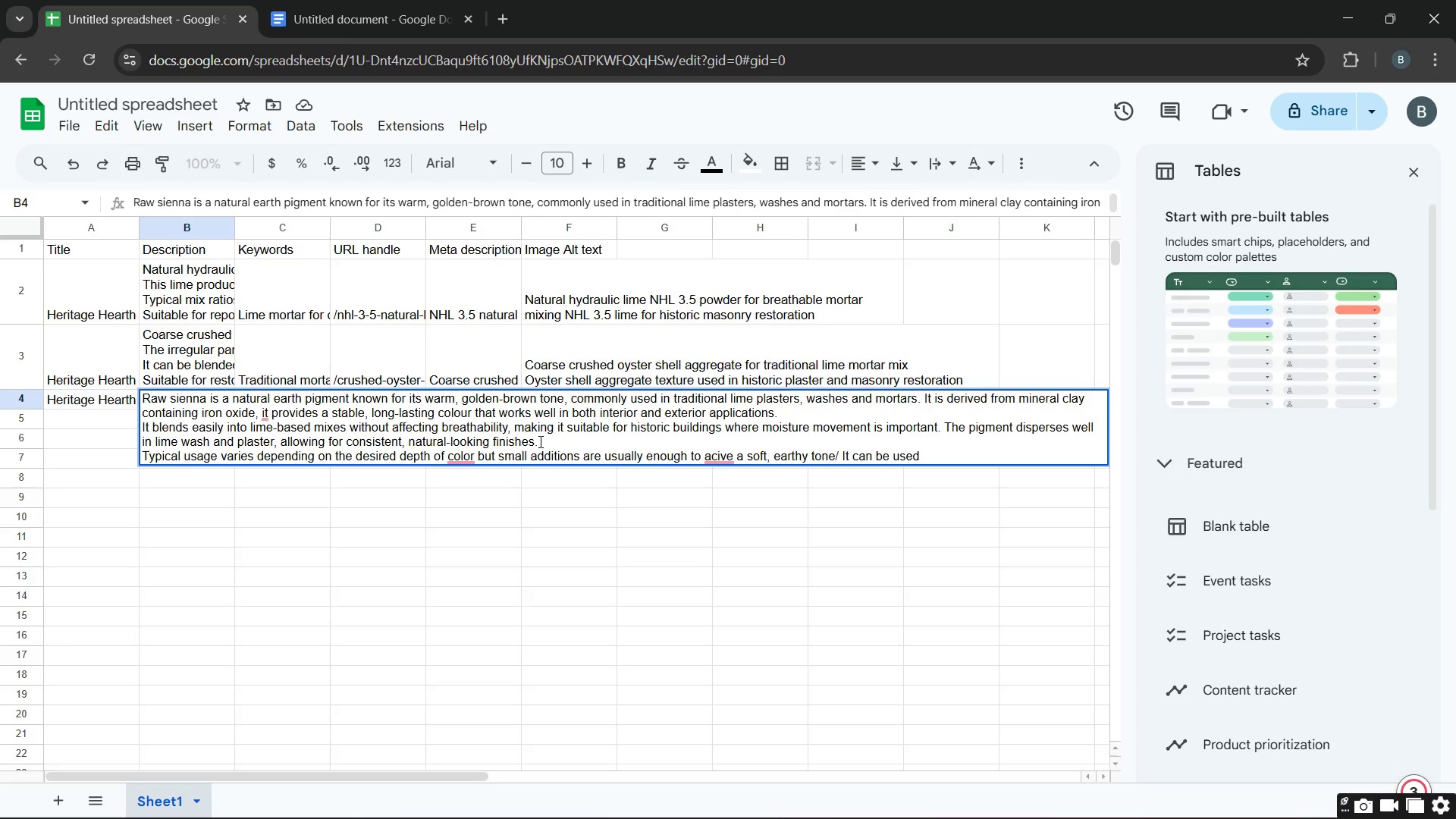 
type( on its own or combined with oyher )
 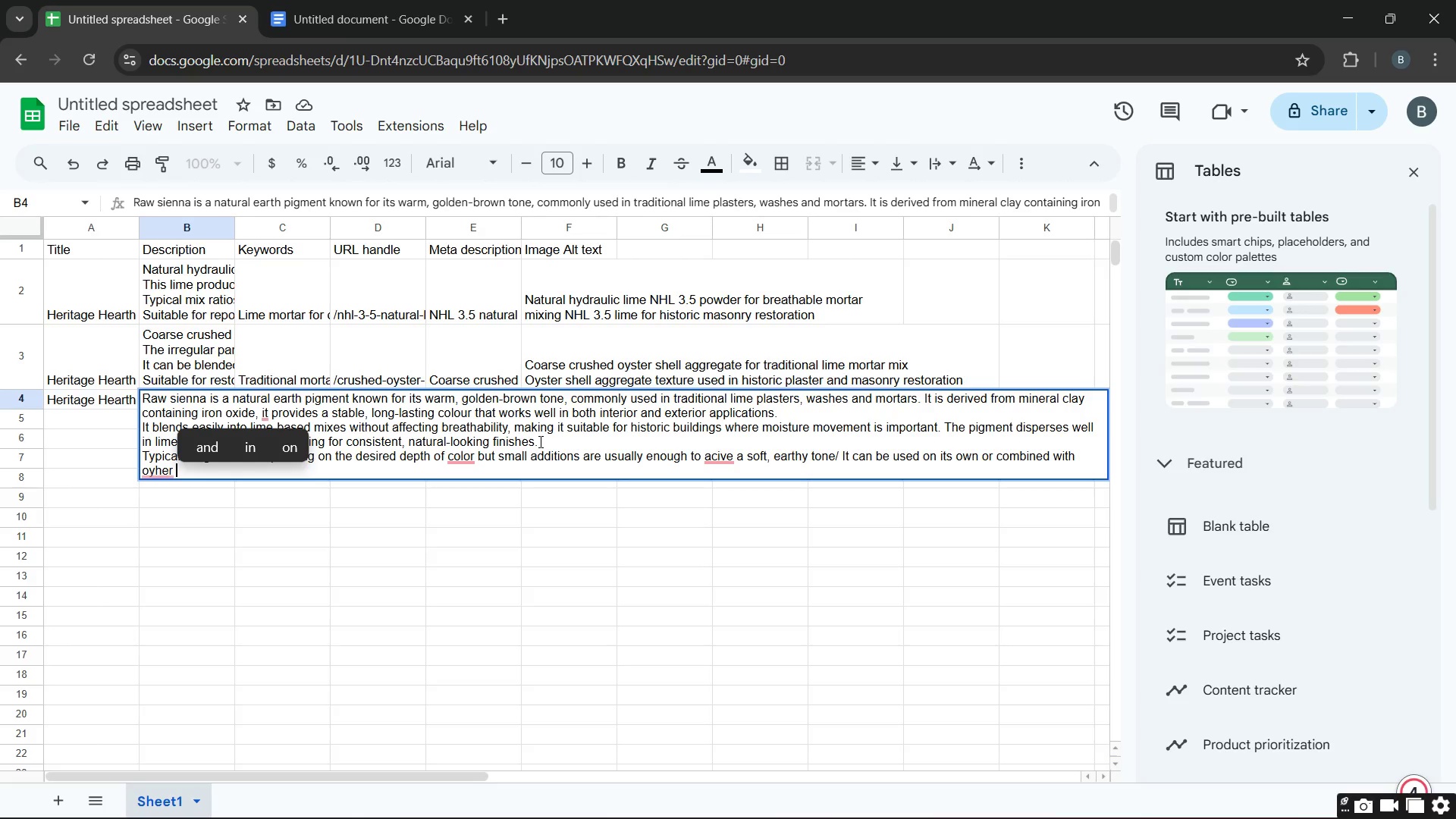 
type(natural pigment)
 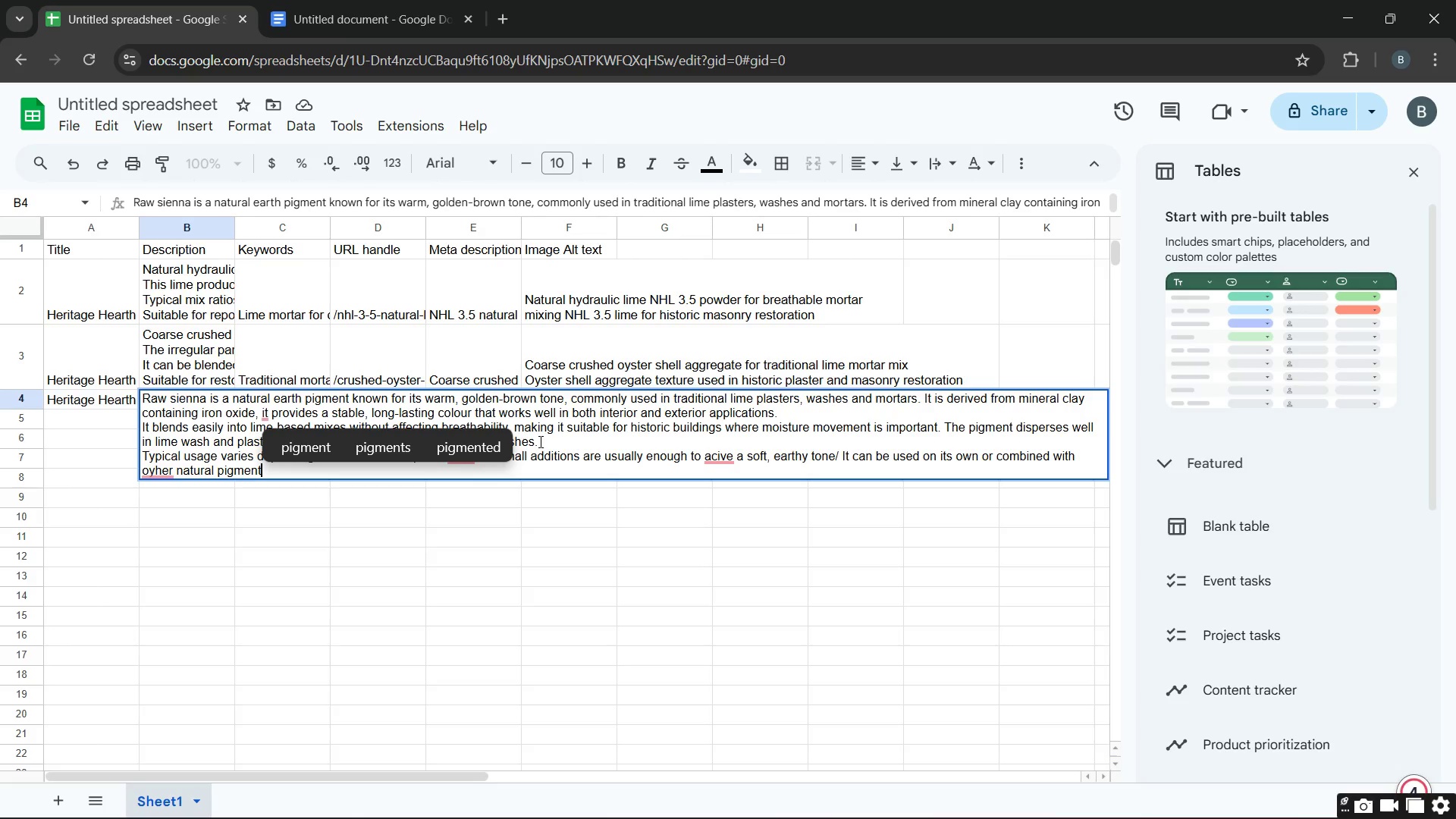 
wait(5.52)
 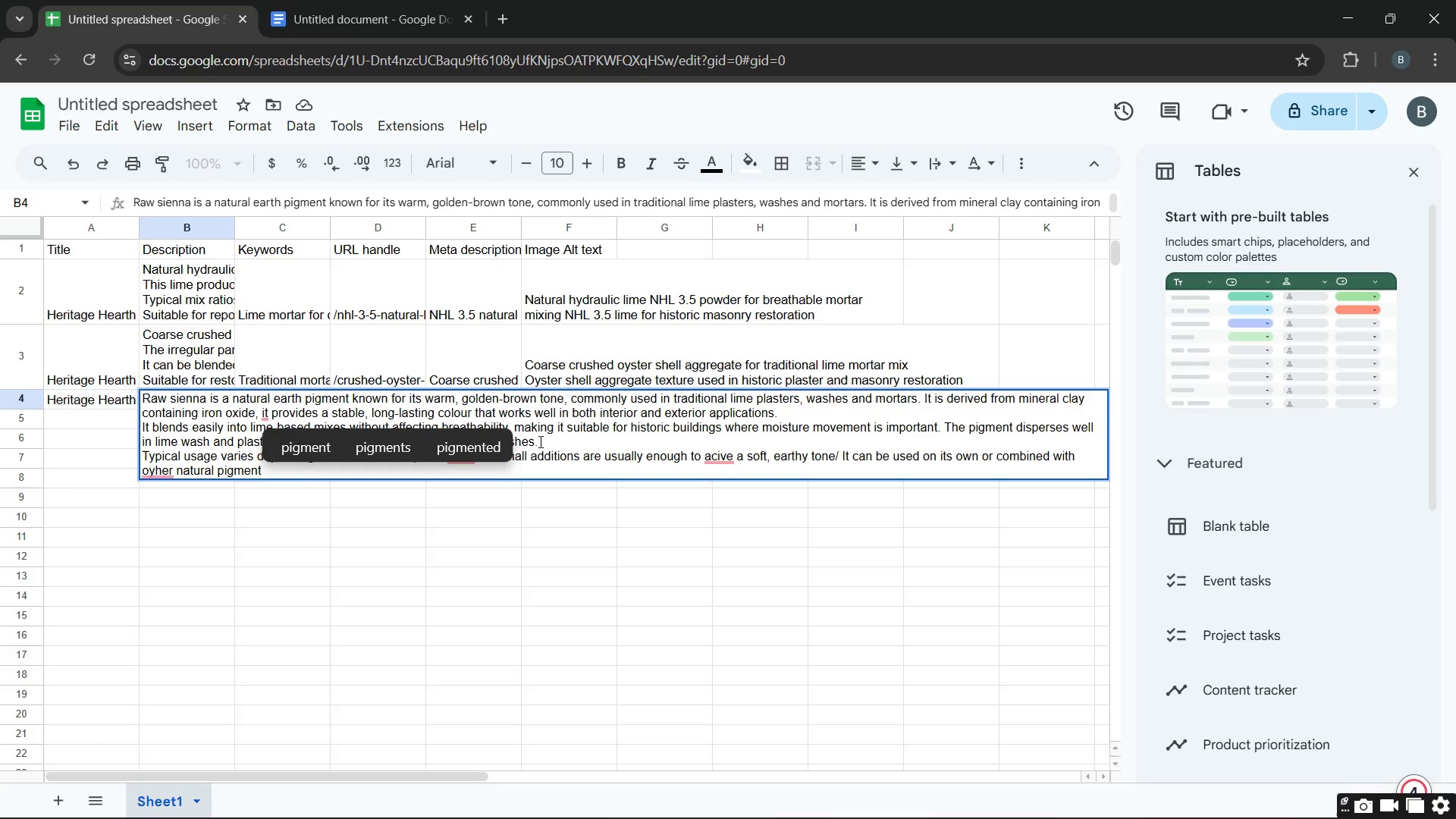 
type(s for custom shades.)
 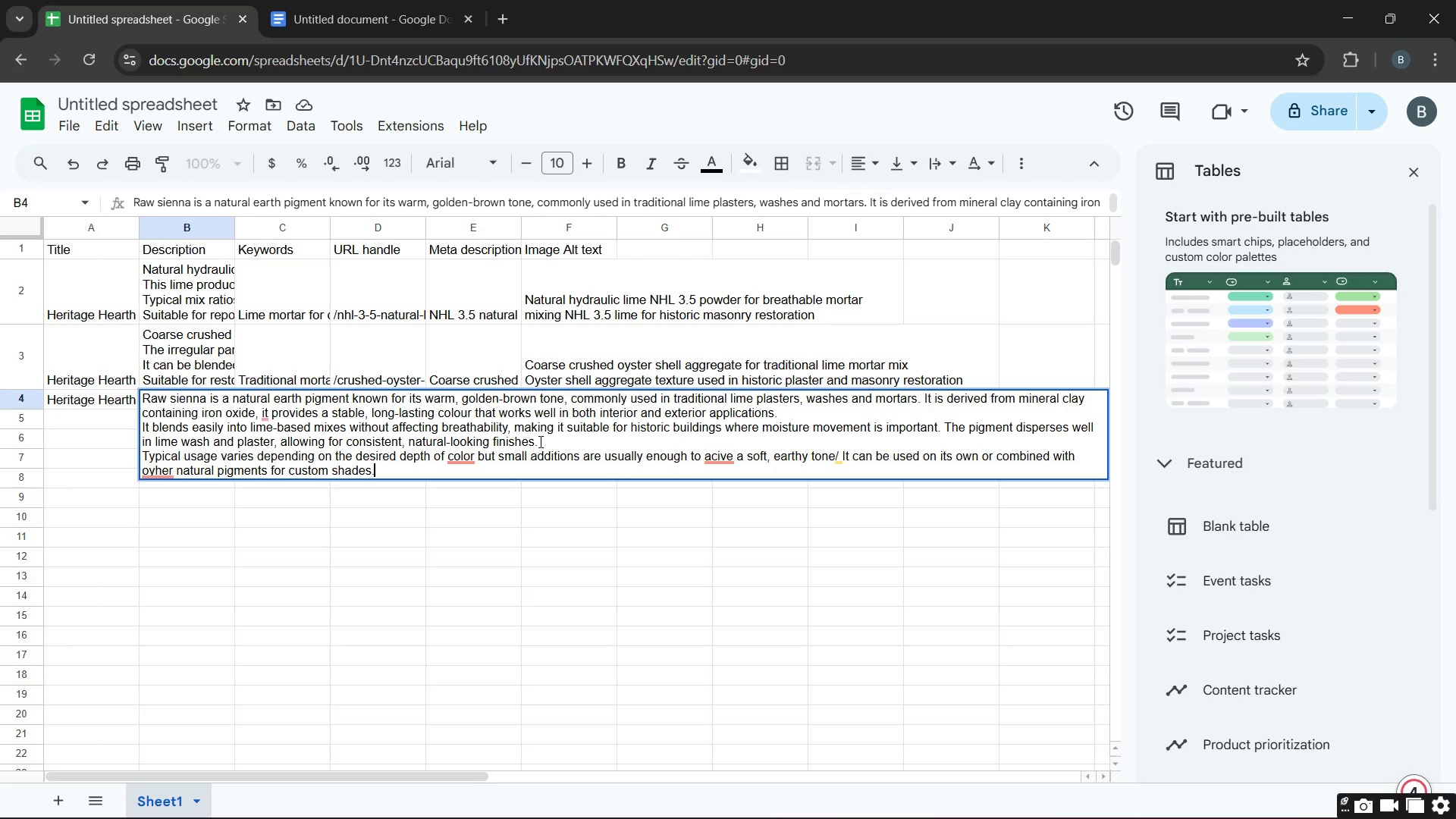 
wait(9.08)
 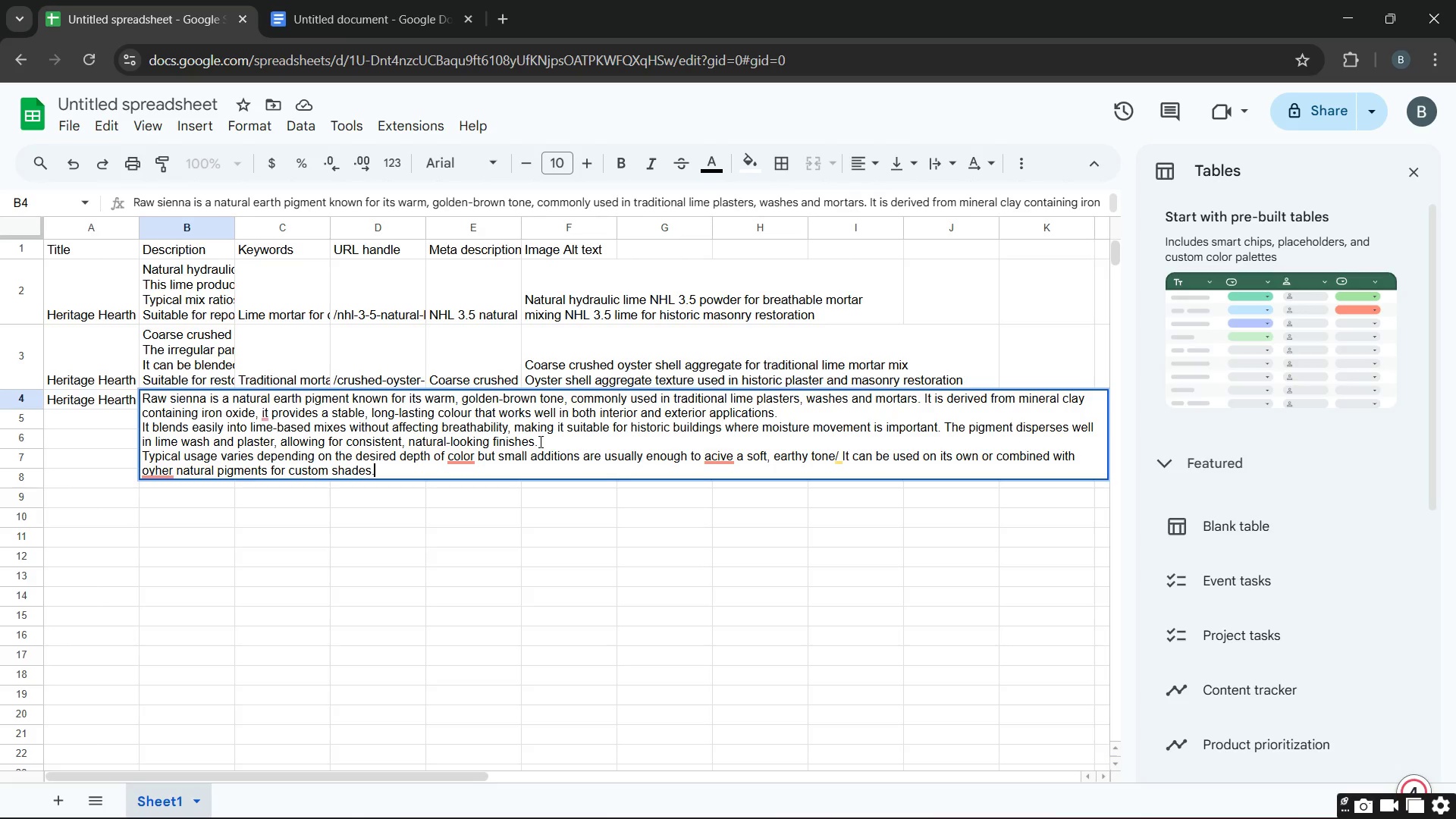 
key(Enter)
 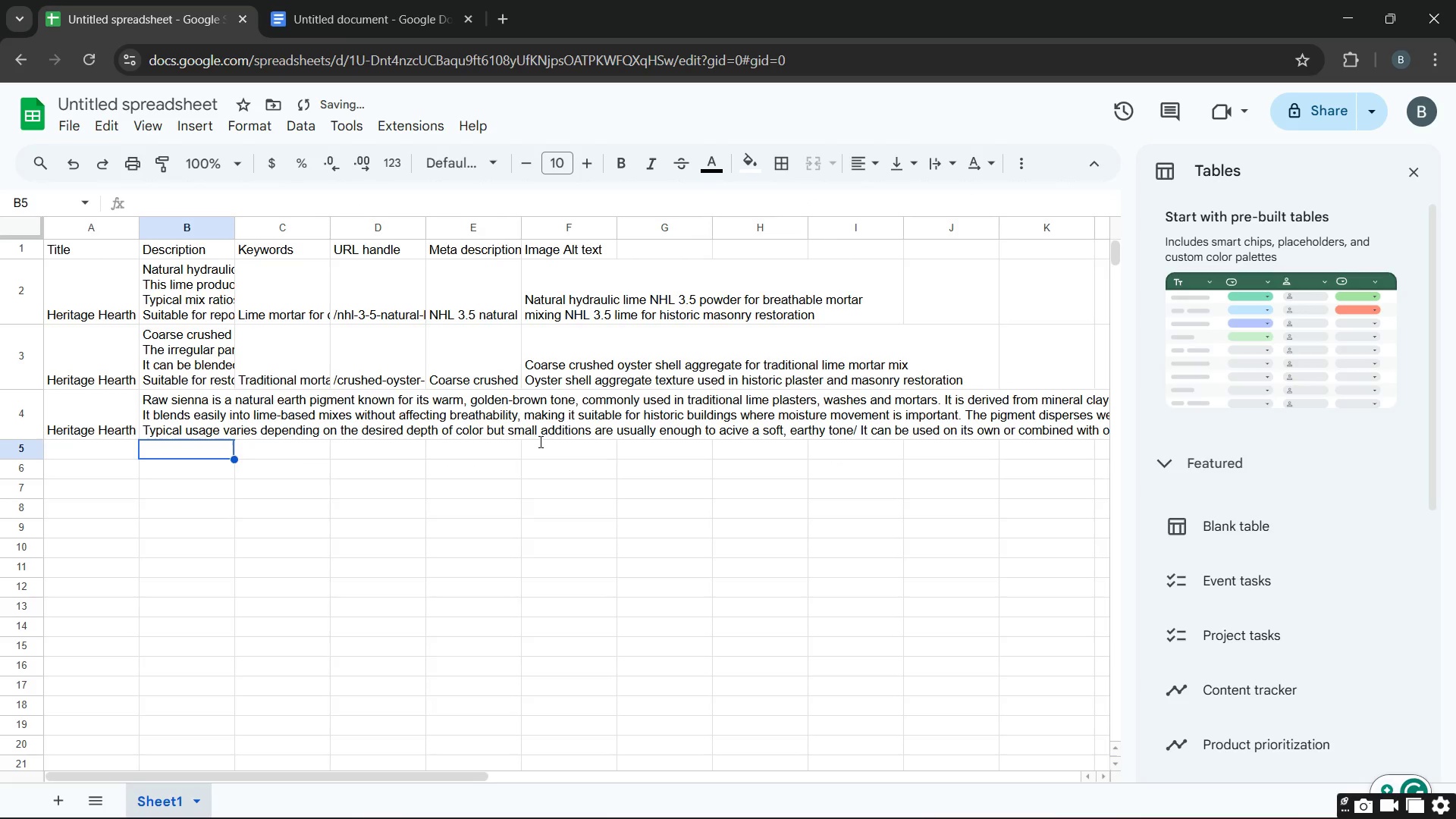 
key(CapsLock)
 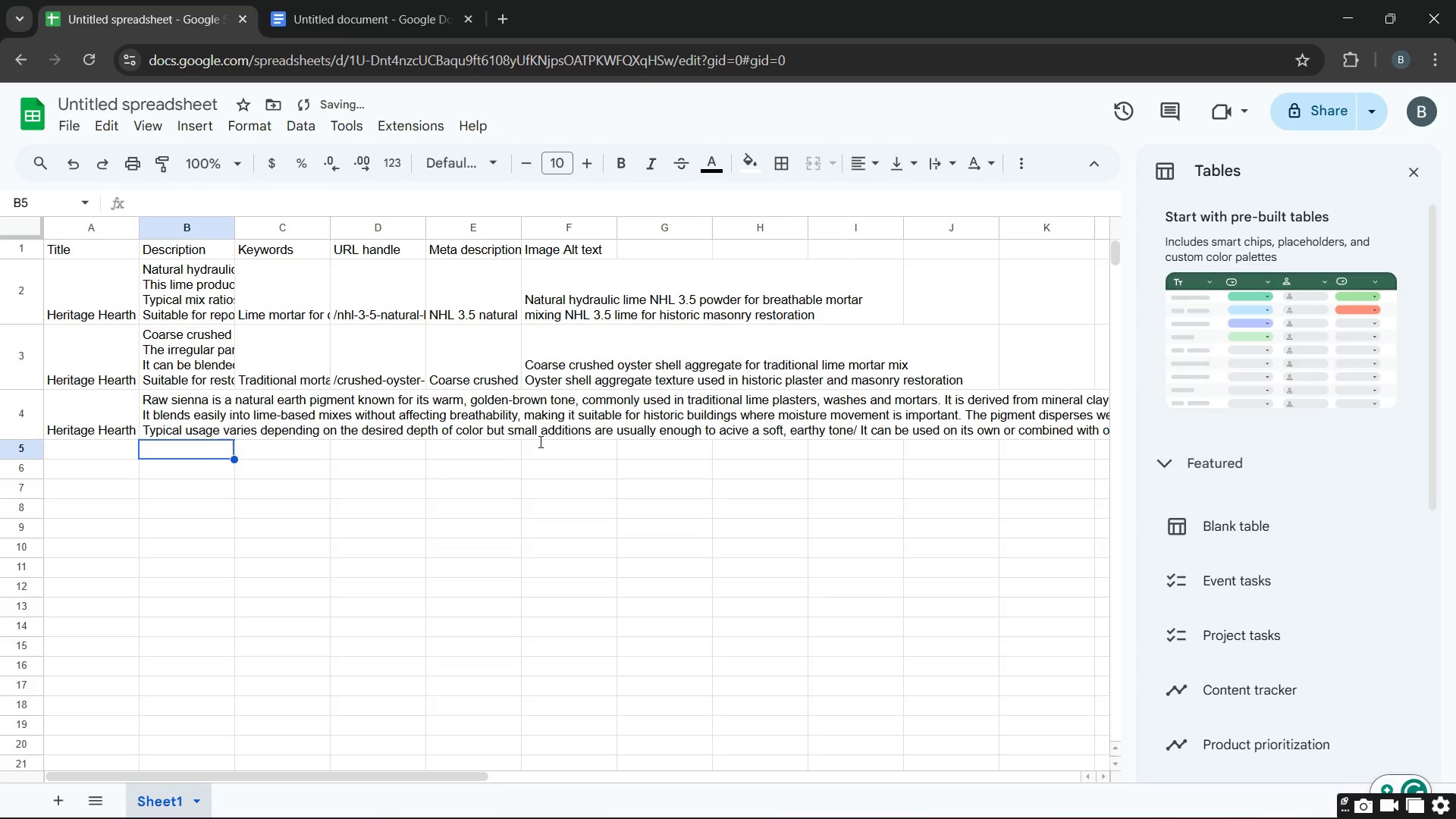 
key(A)
 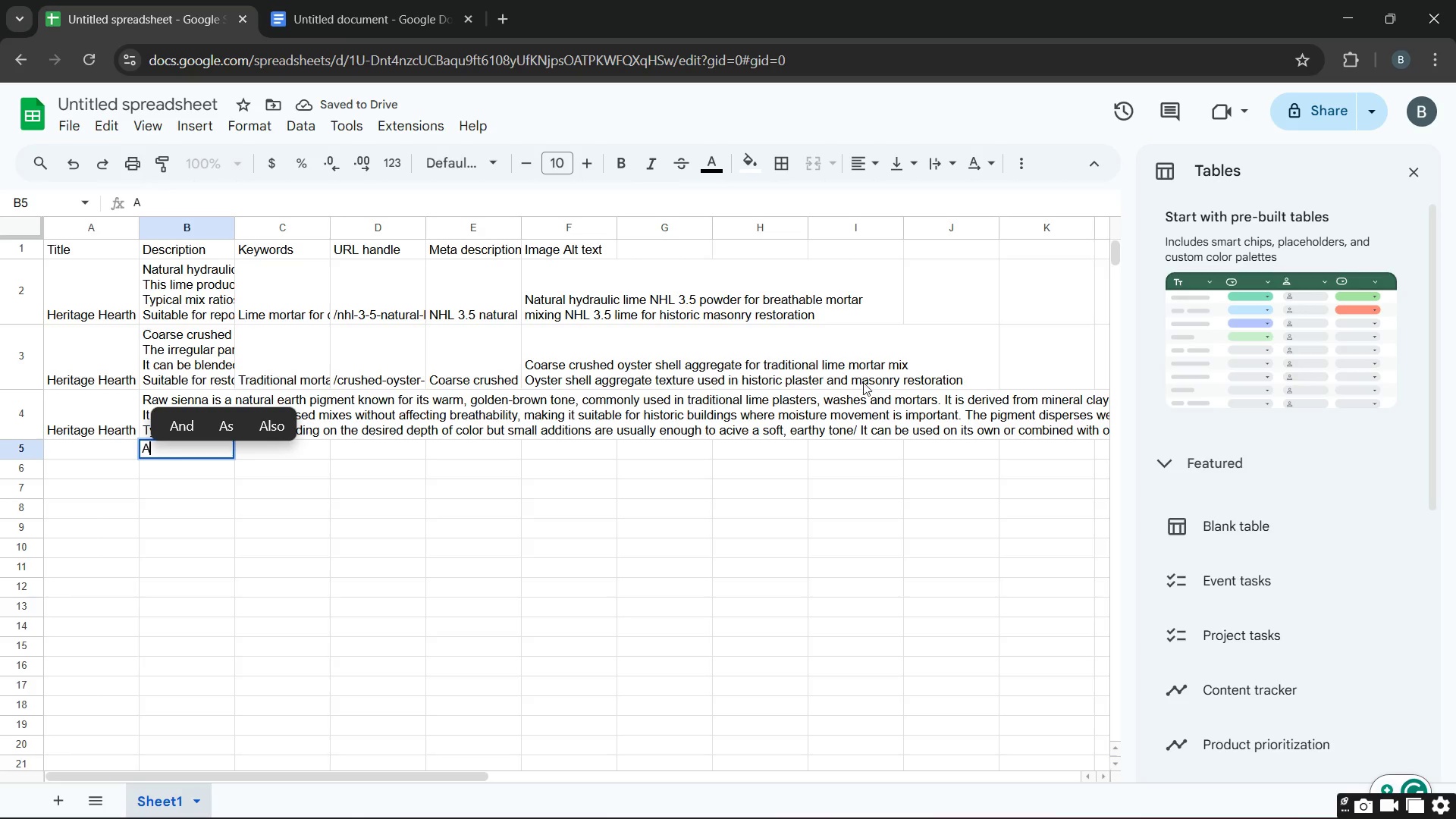 
left_click([880, 414])
 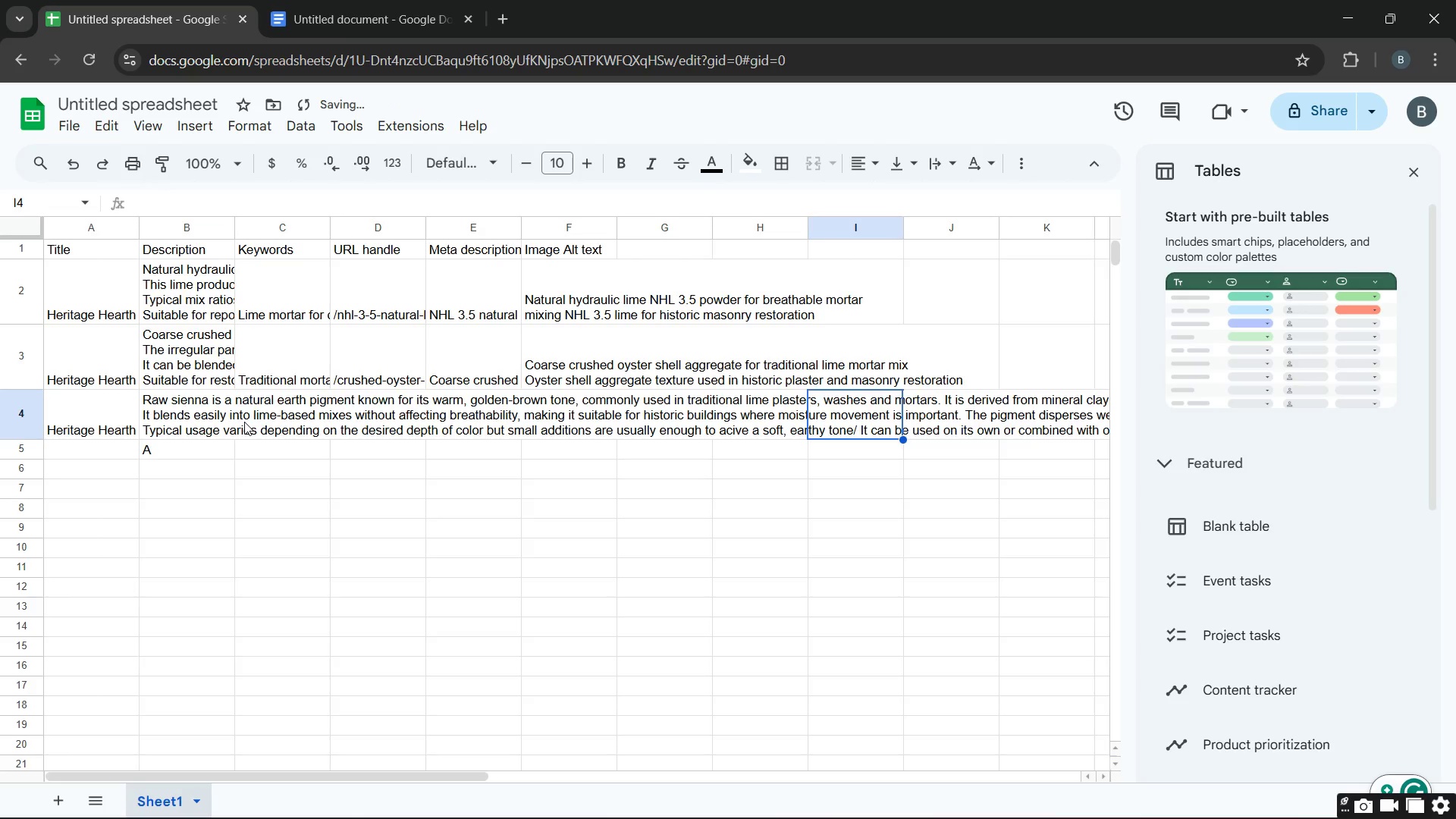 
double_click([244, 422])
 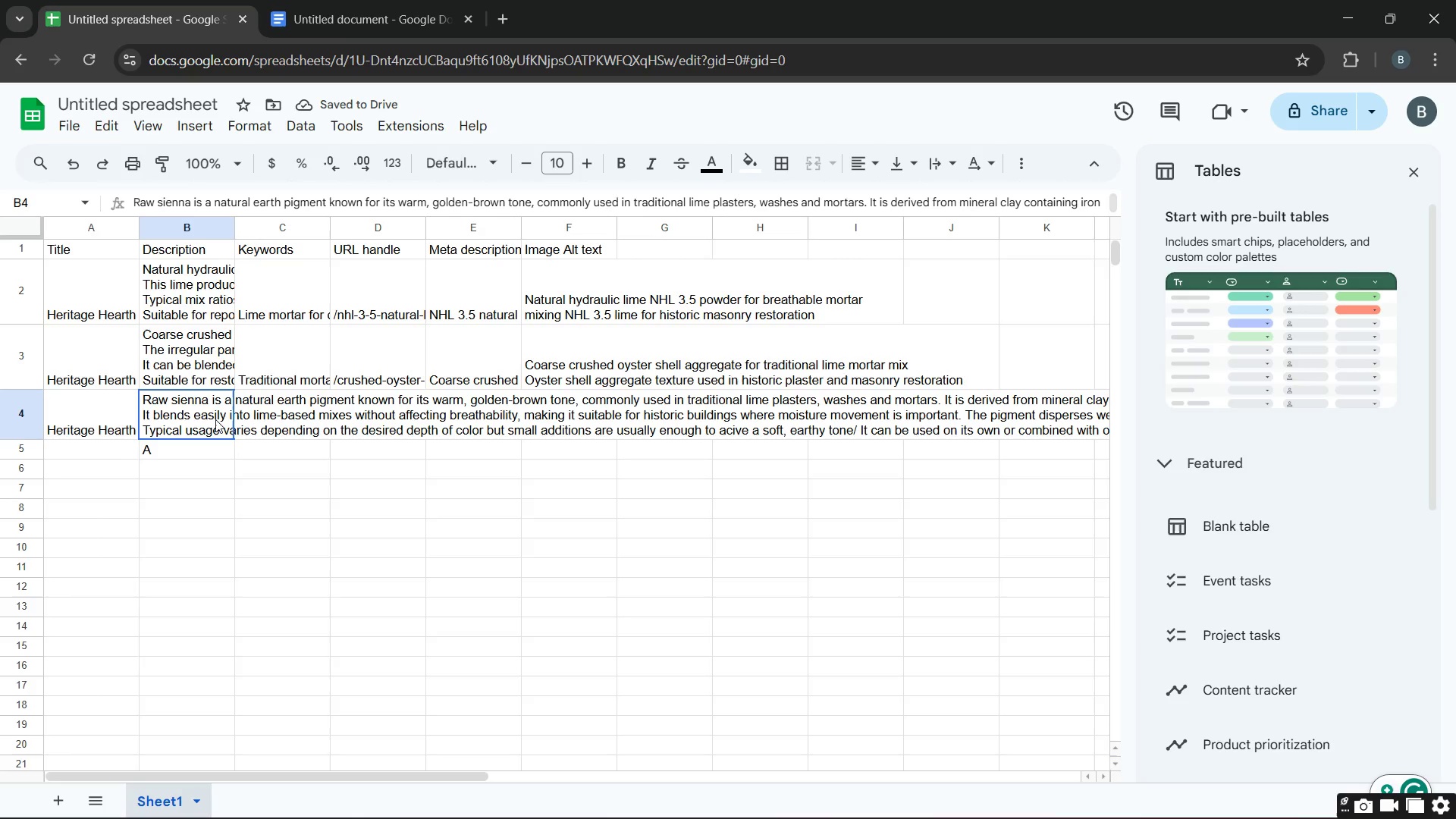 
double_click([215, 419])
 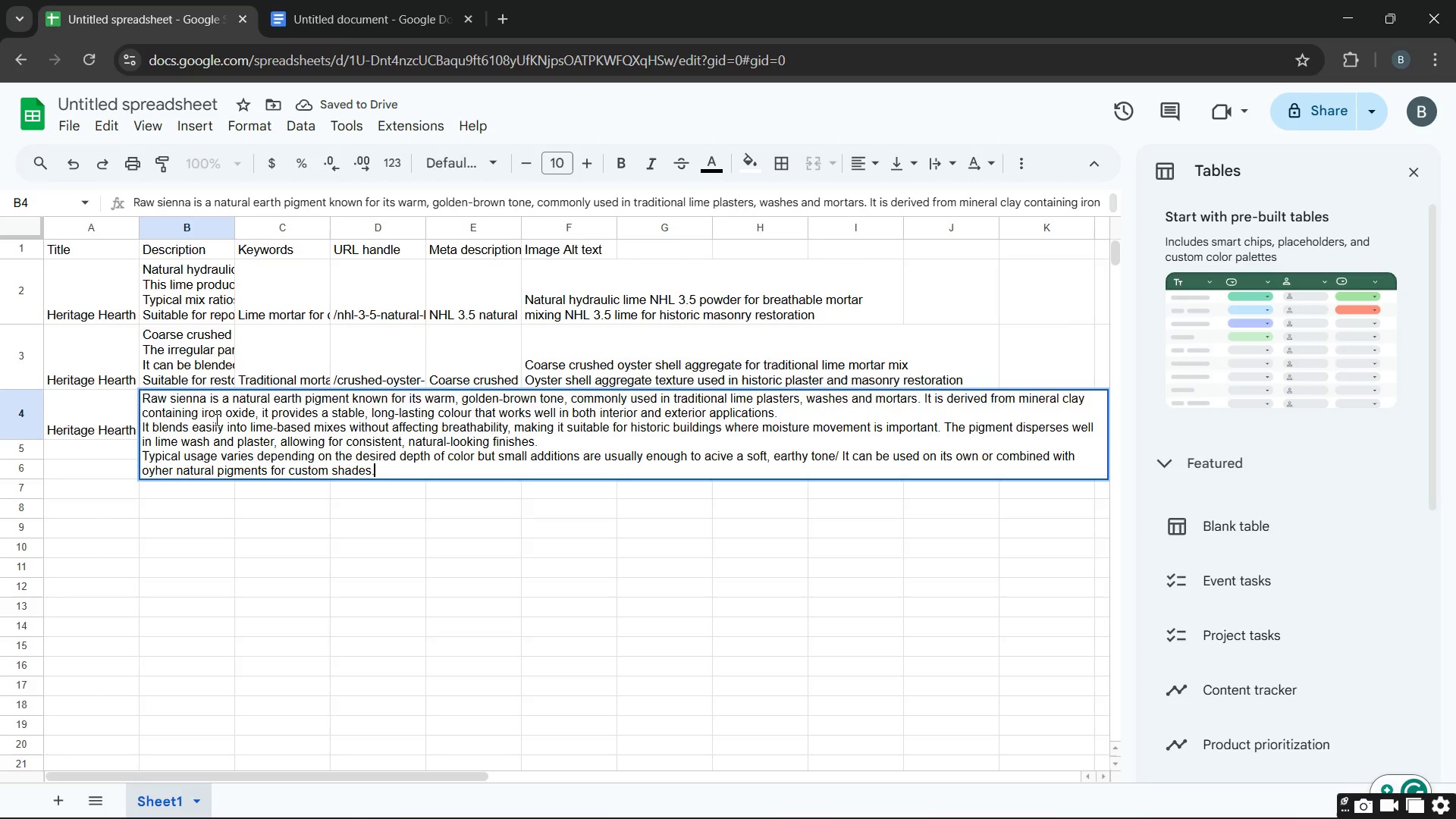 
triple_click([215, 419])
 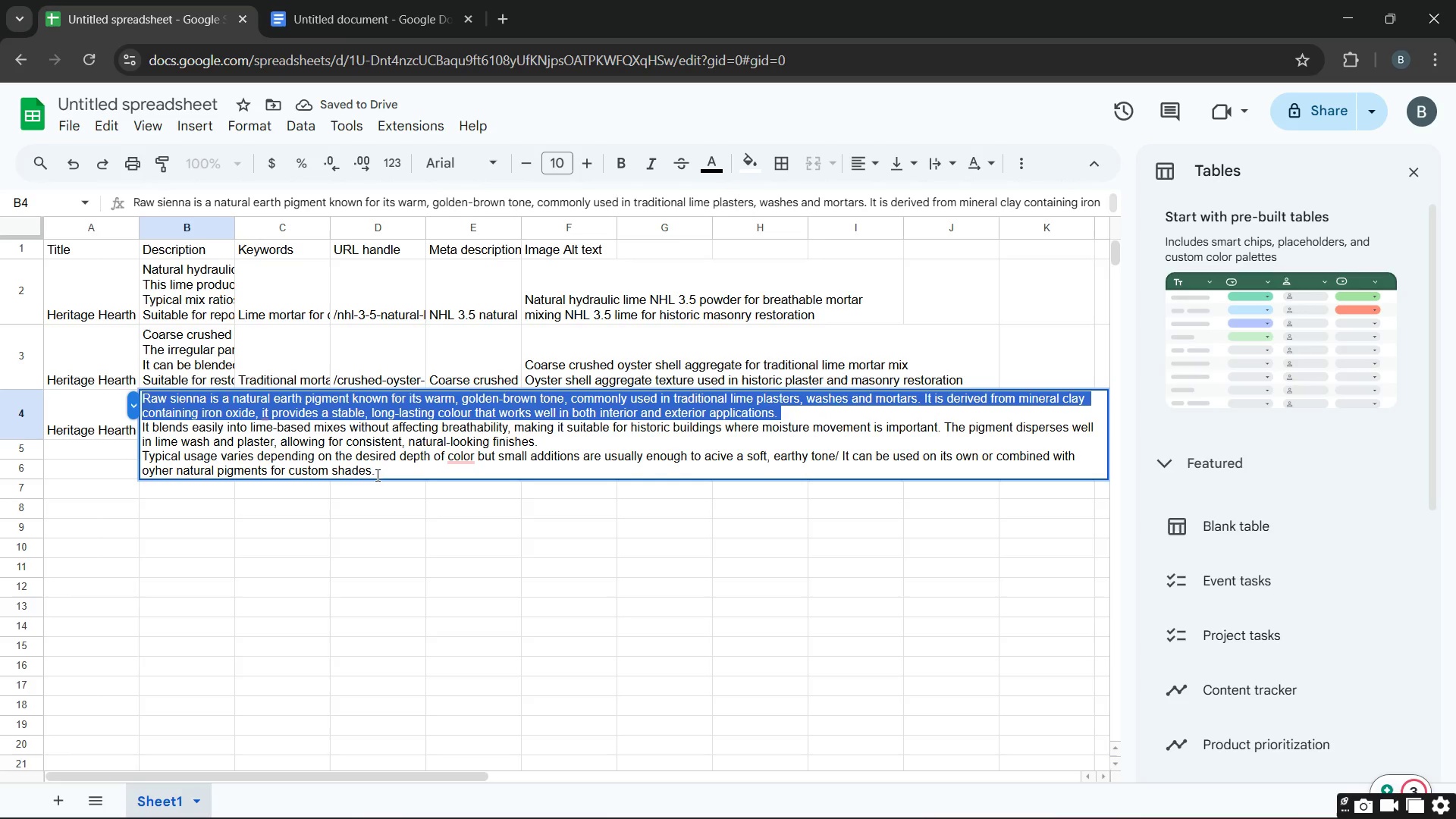 
left_click([381, 475])
 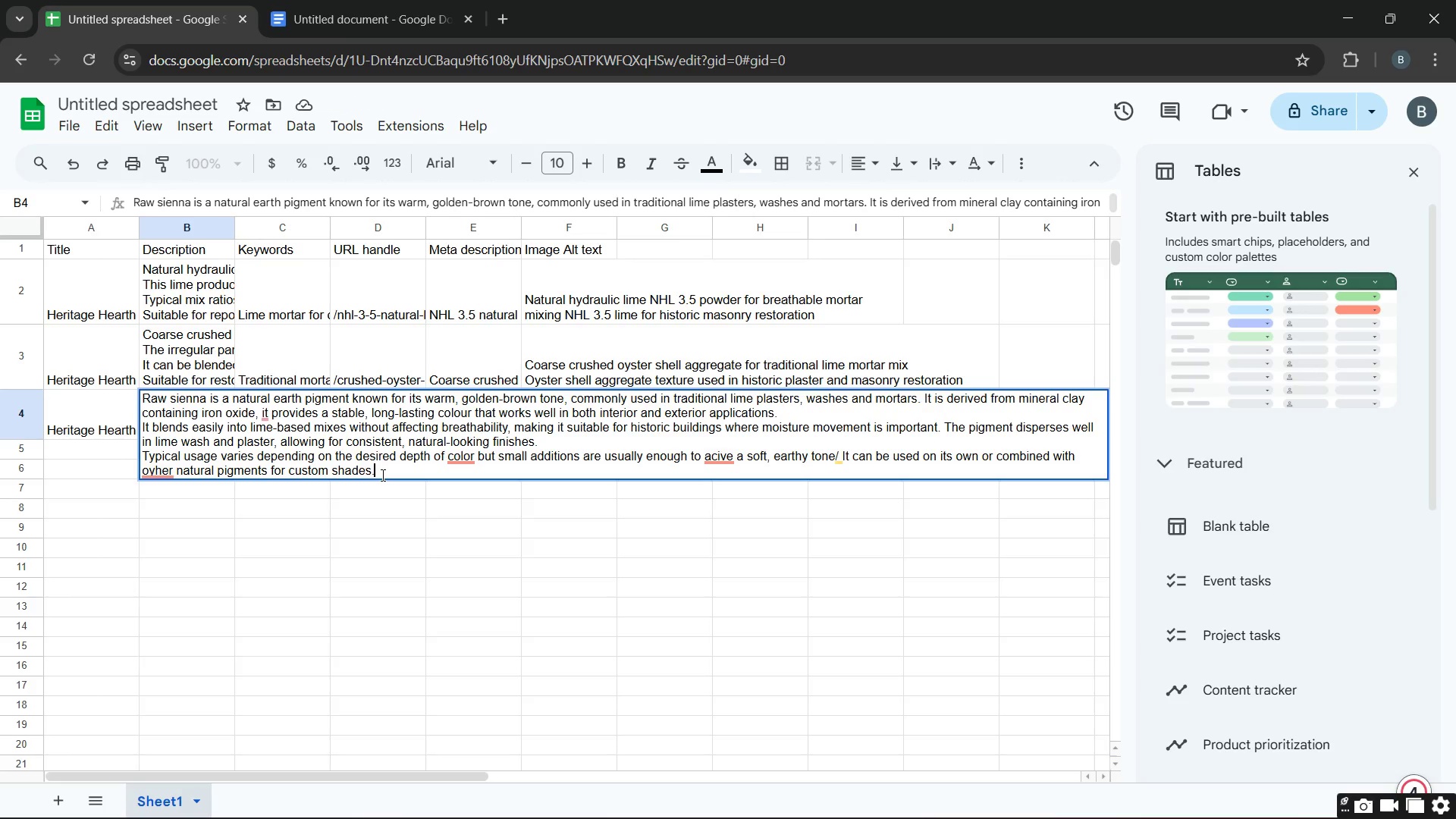 
key(Alt+Enter)
 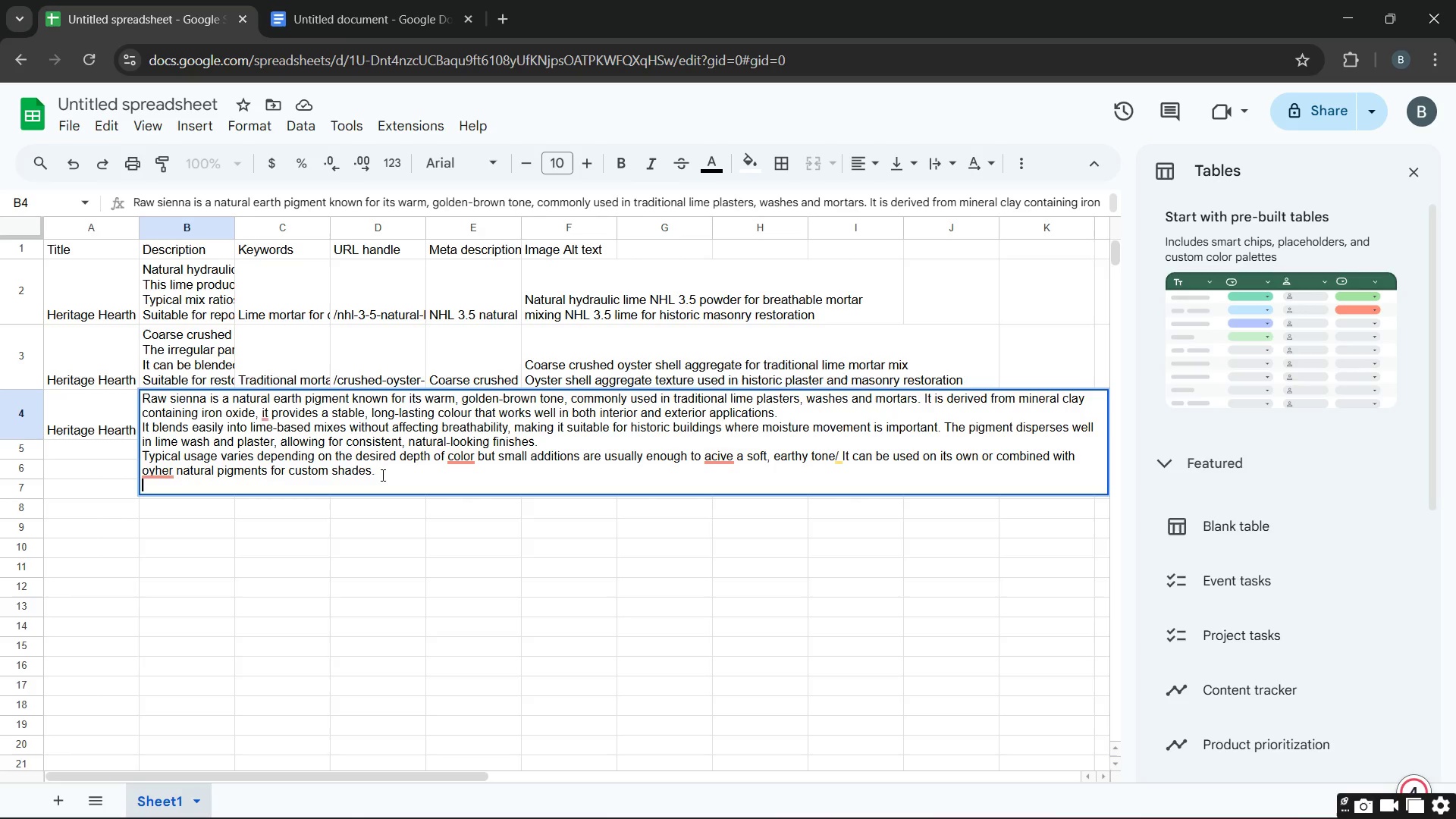 
type(a)
key(Backspace)
type(A ggod choice for restoration work where a subtle, traditional finjidj)
key(Backspace)
key(Backspace)
key(Backspace)
type(sh is requires)
key(Backspace)
type(d.)
 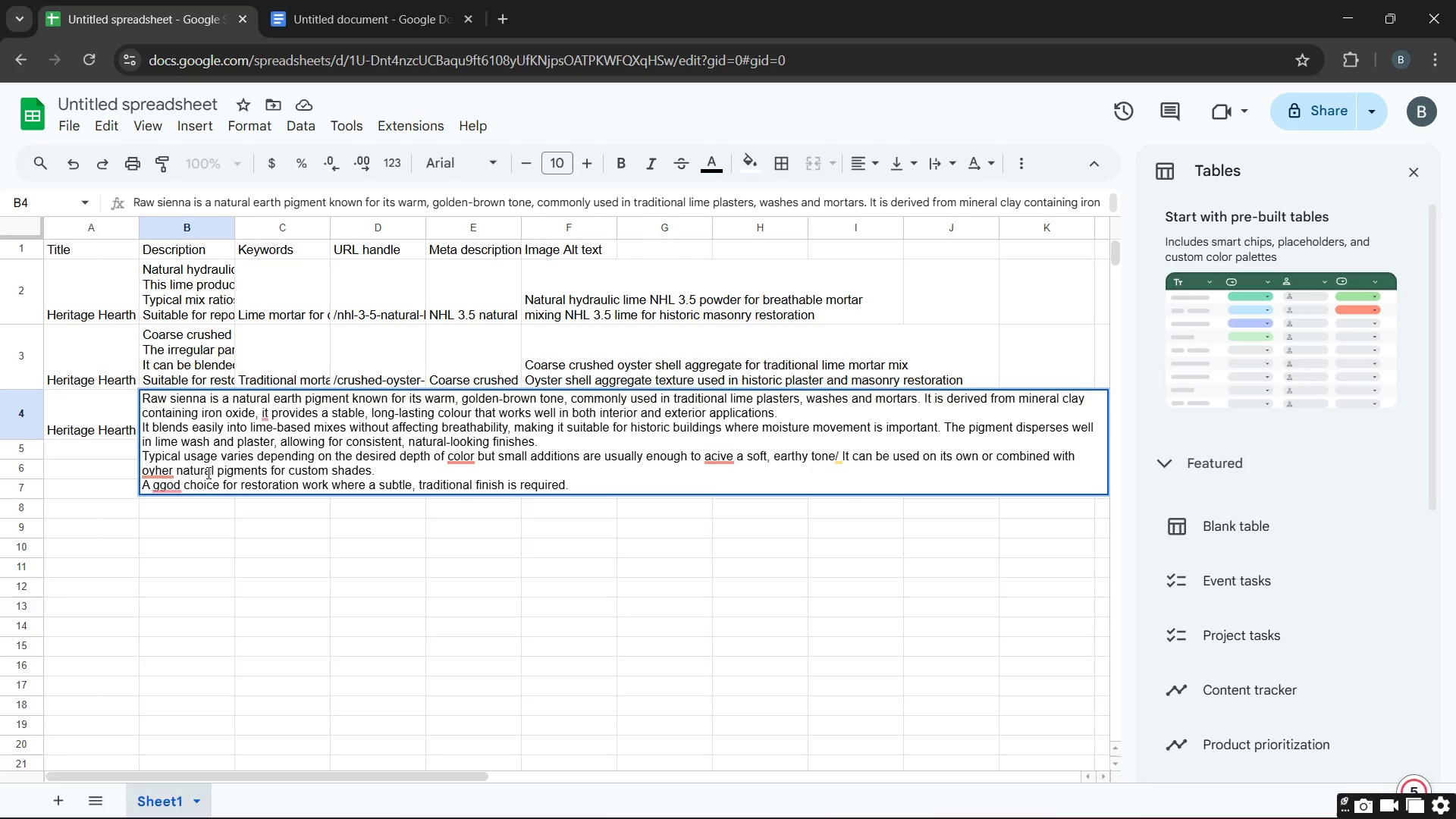 
left_click([170, 490])
 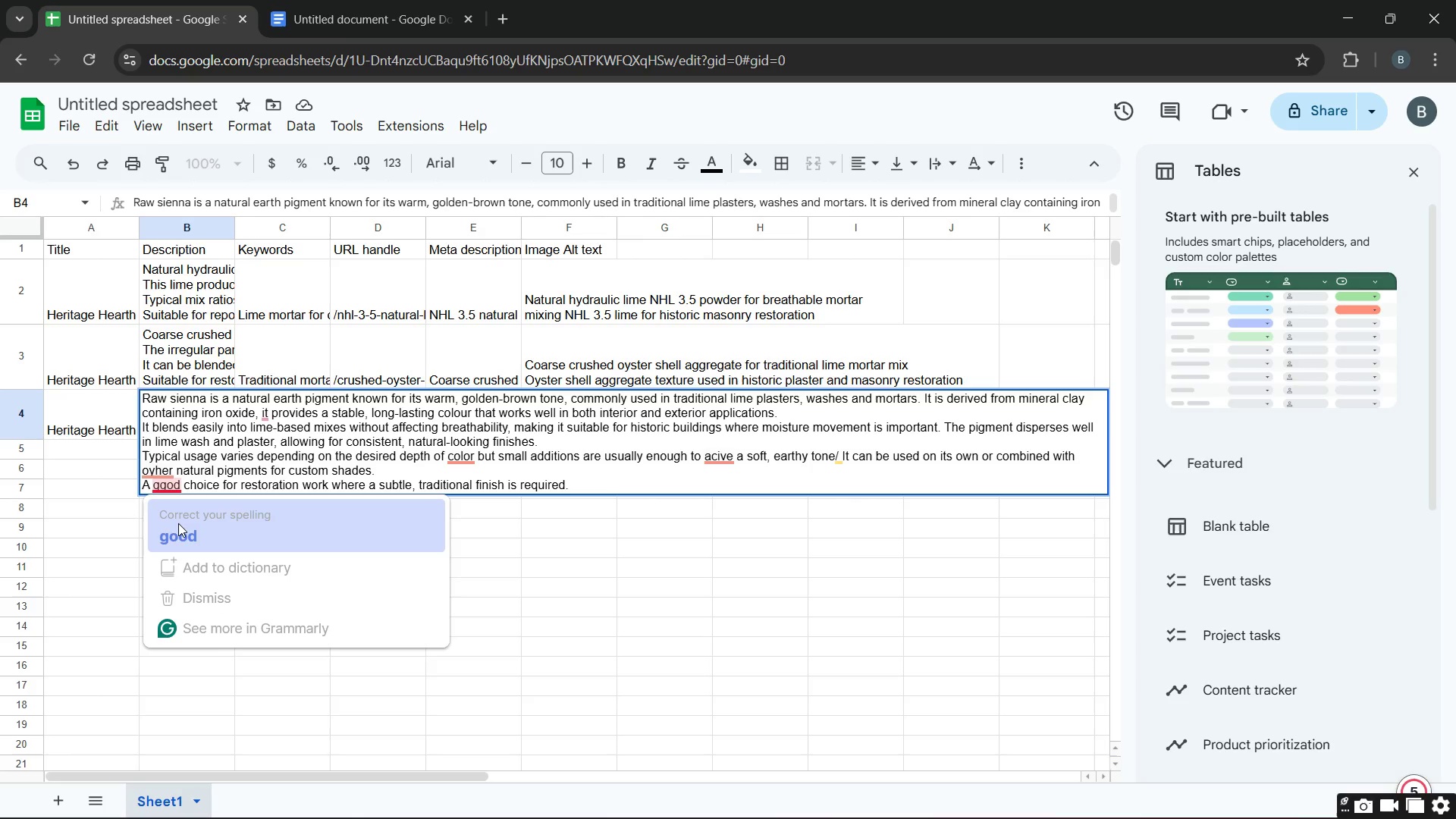 
left_click([178, 523])
 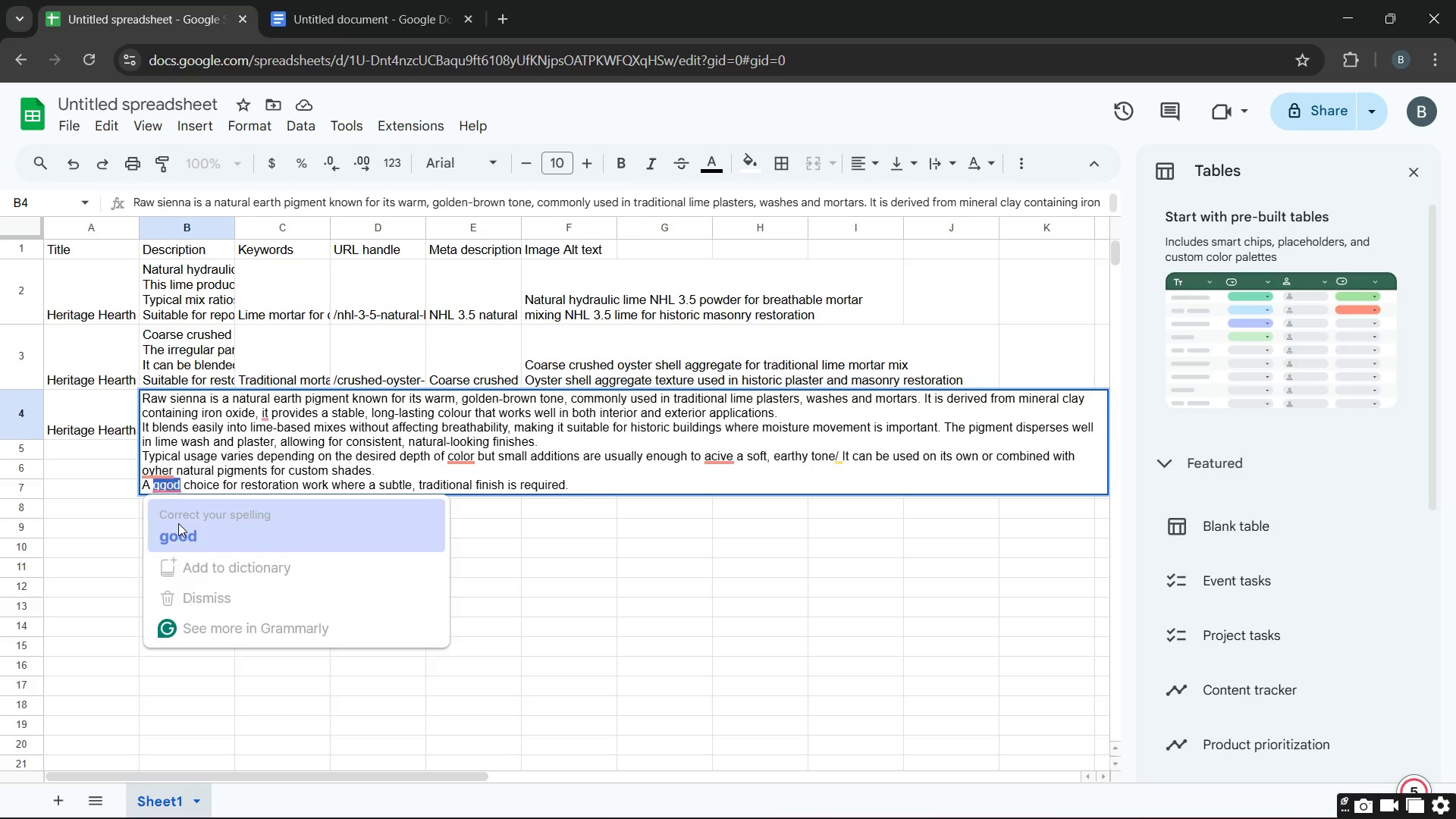 
key(Unknown)
 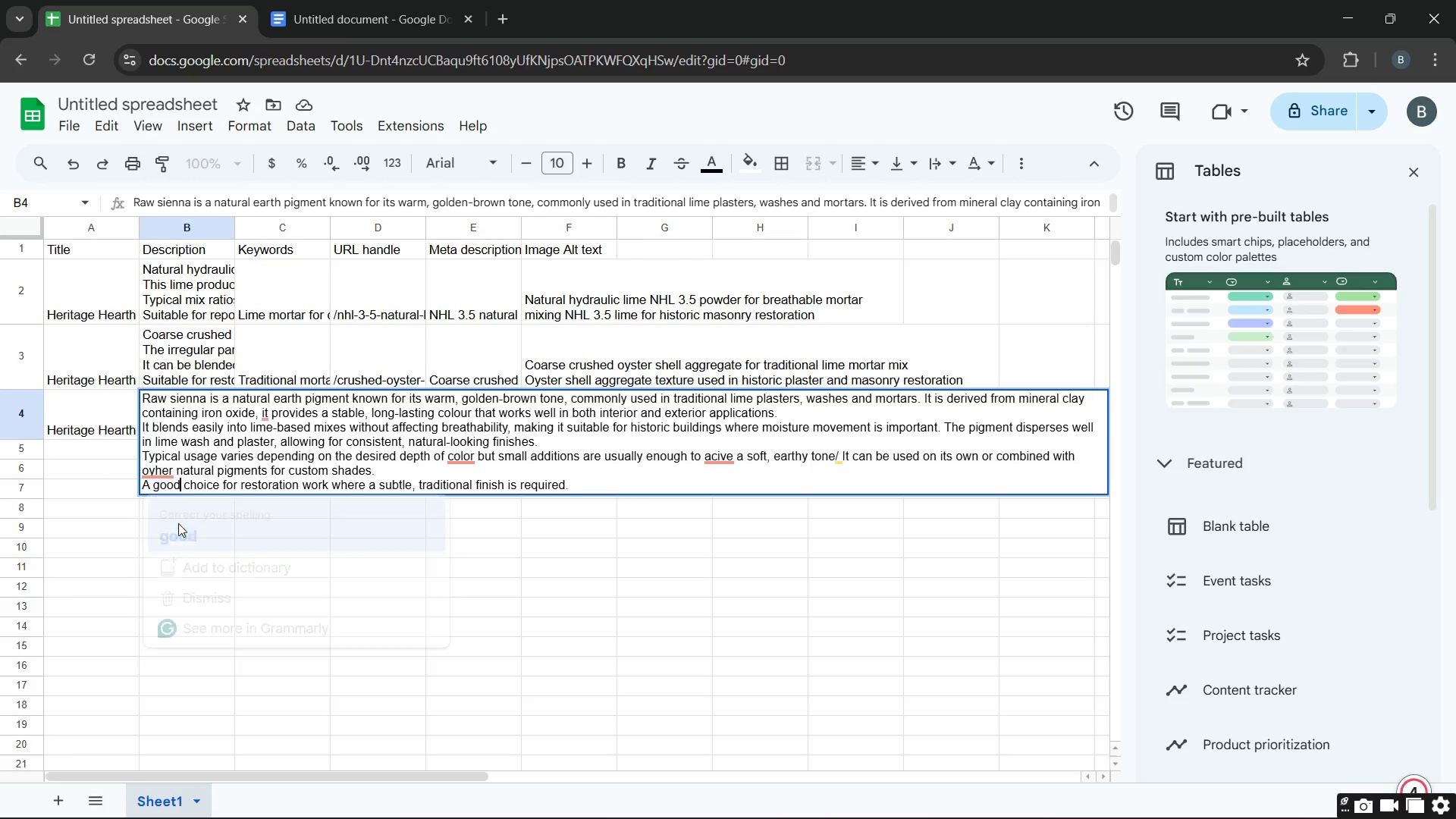 
key(Unknown)
 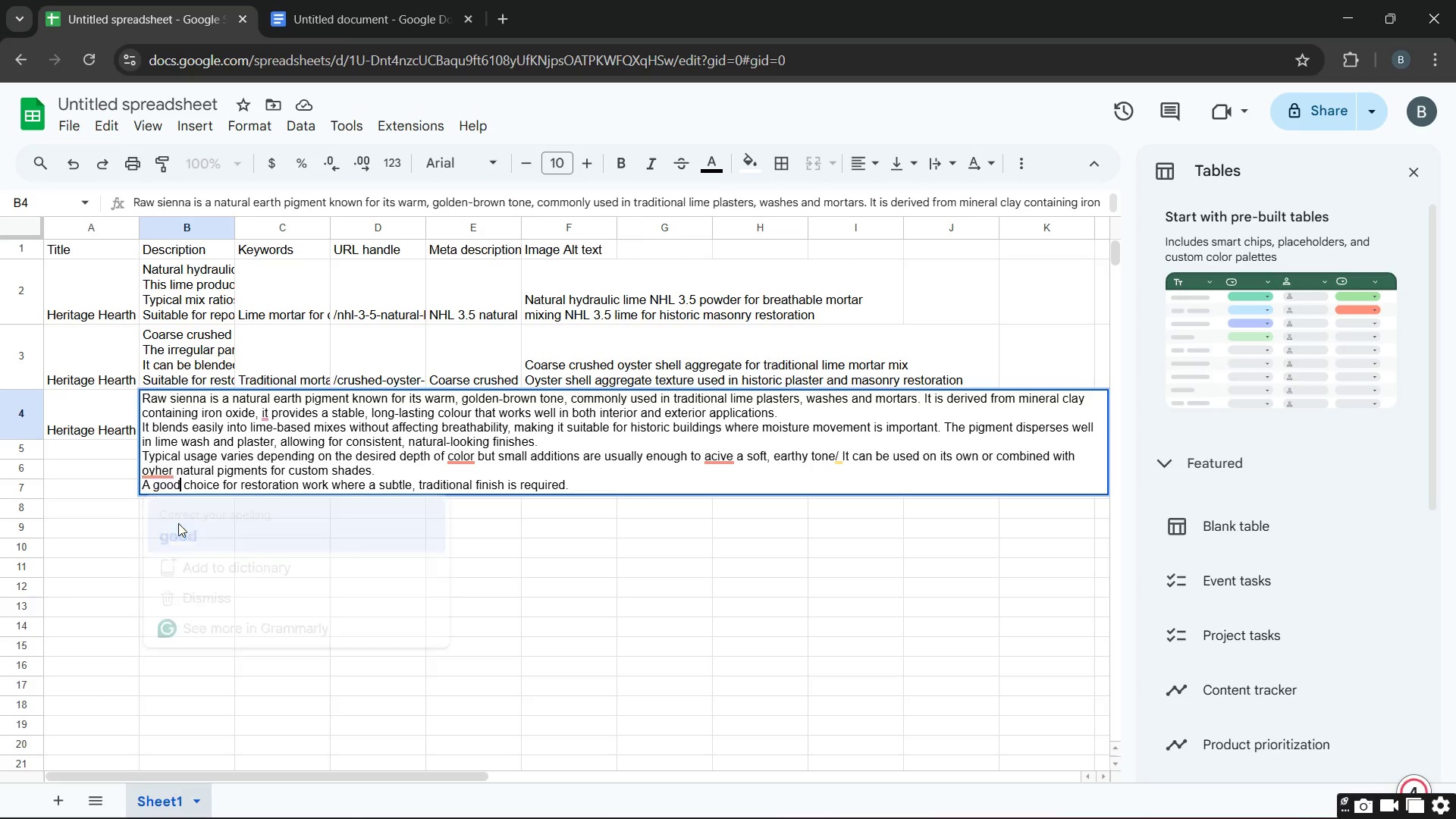 
key(Unknown)
 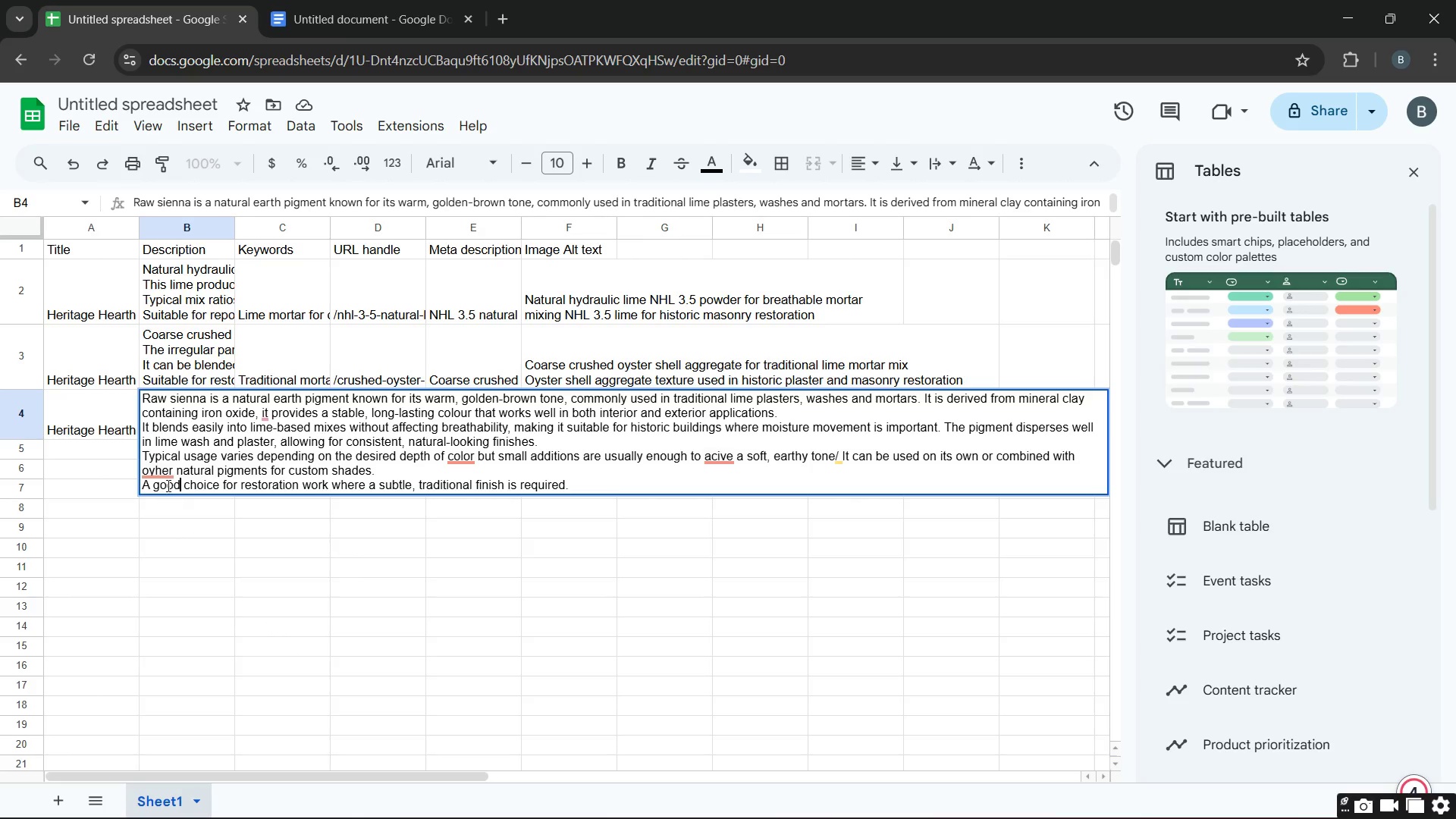 
key(Unknown)
 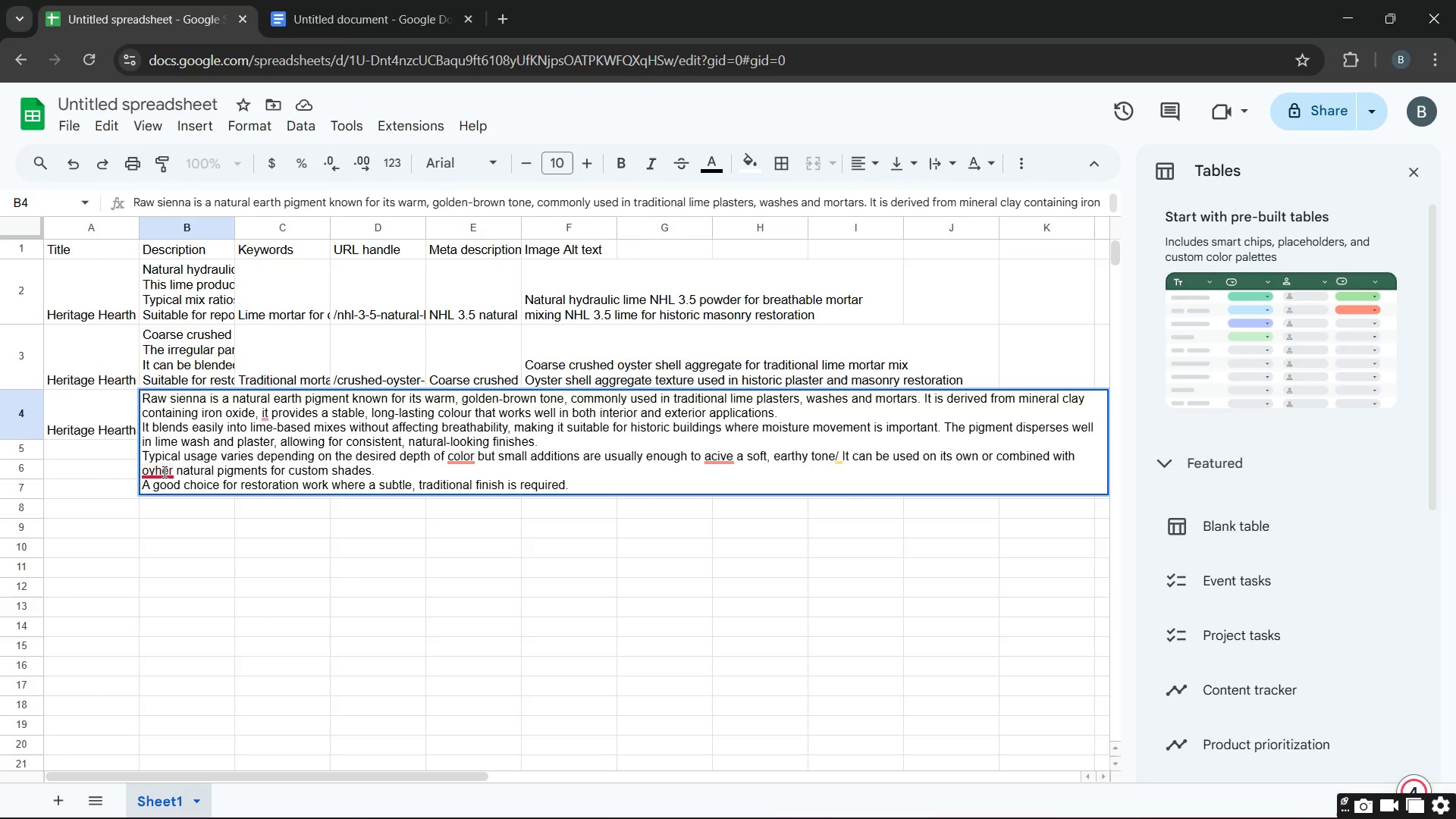 
left_click([163, 472])
 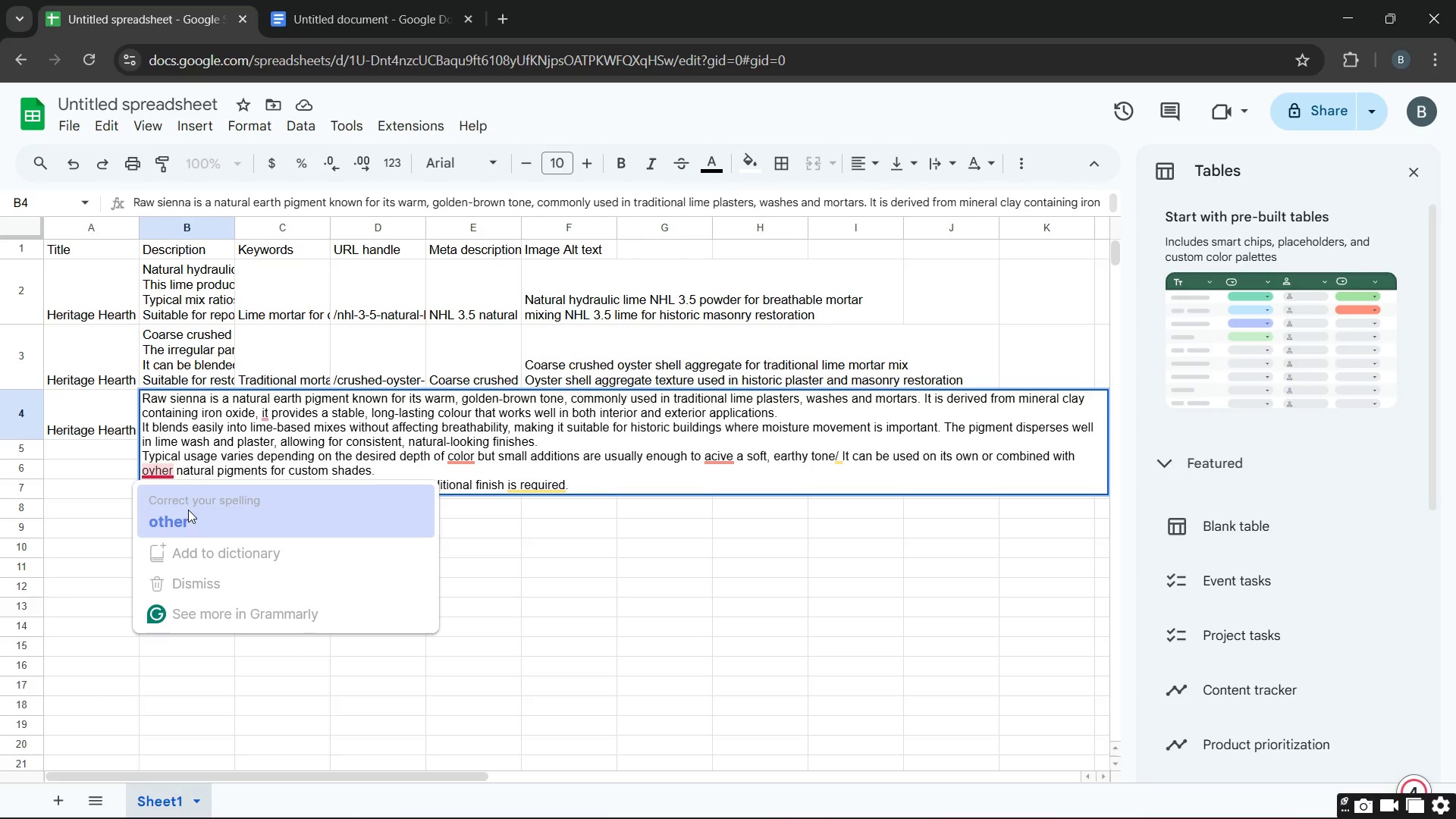 
key(Unknown)
 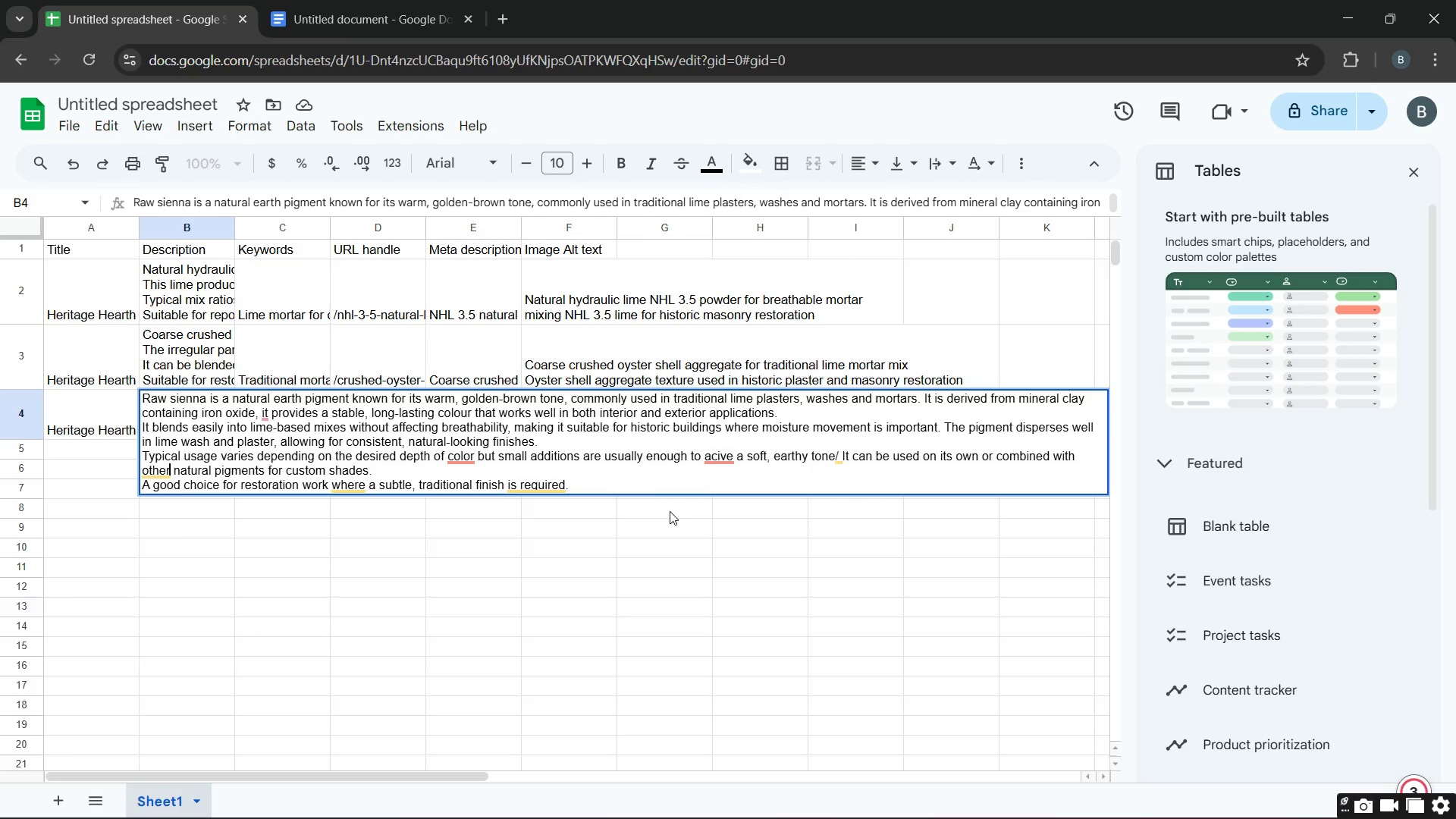 
key(Unknown)
 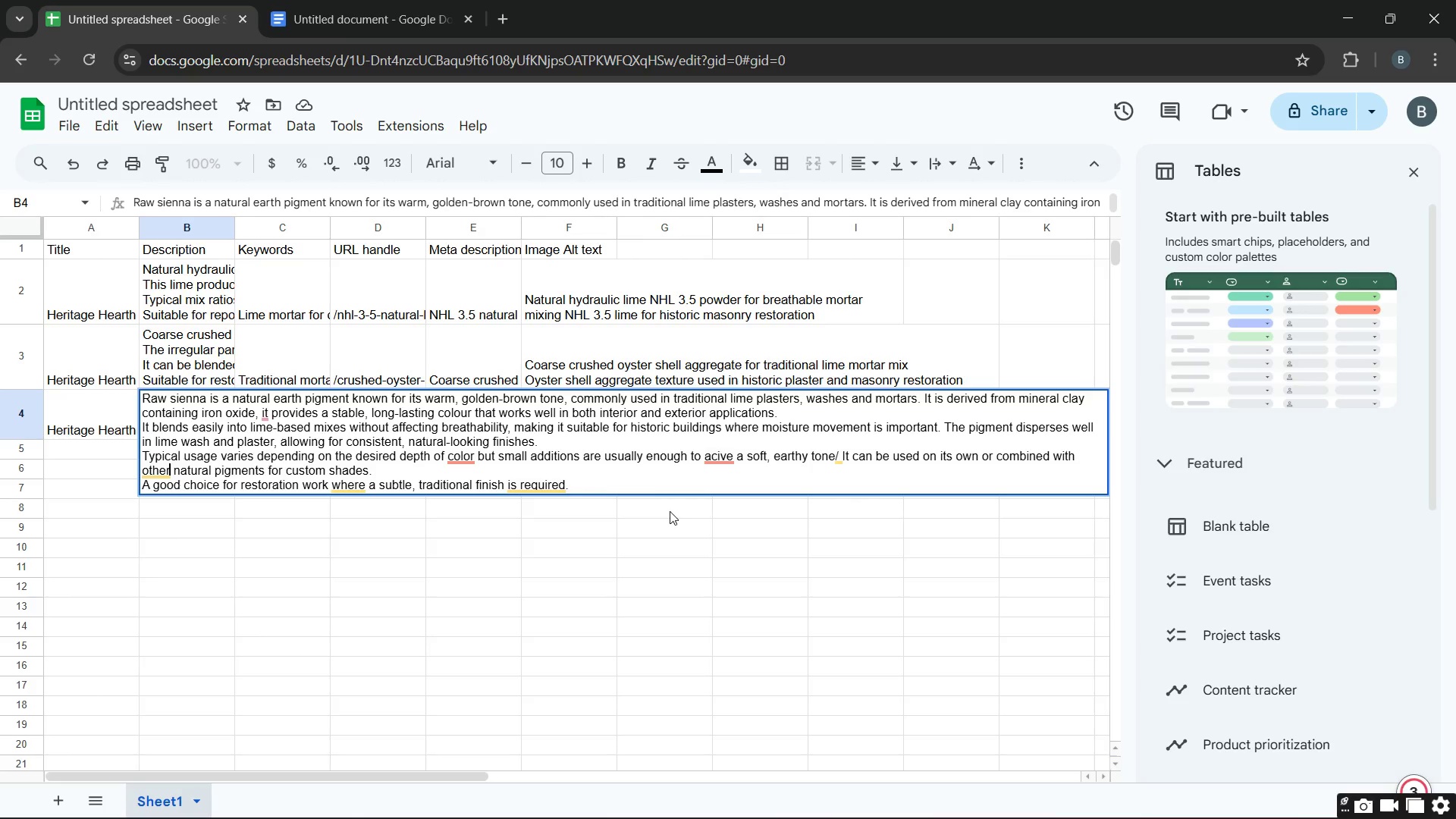 
key(Unknown)
 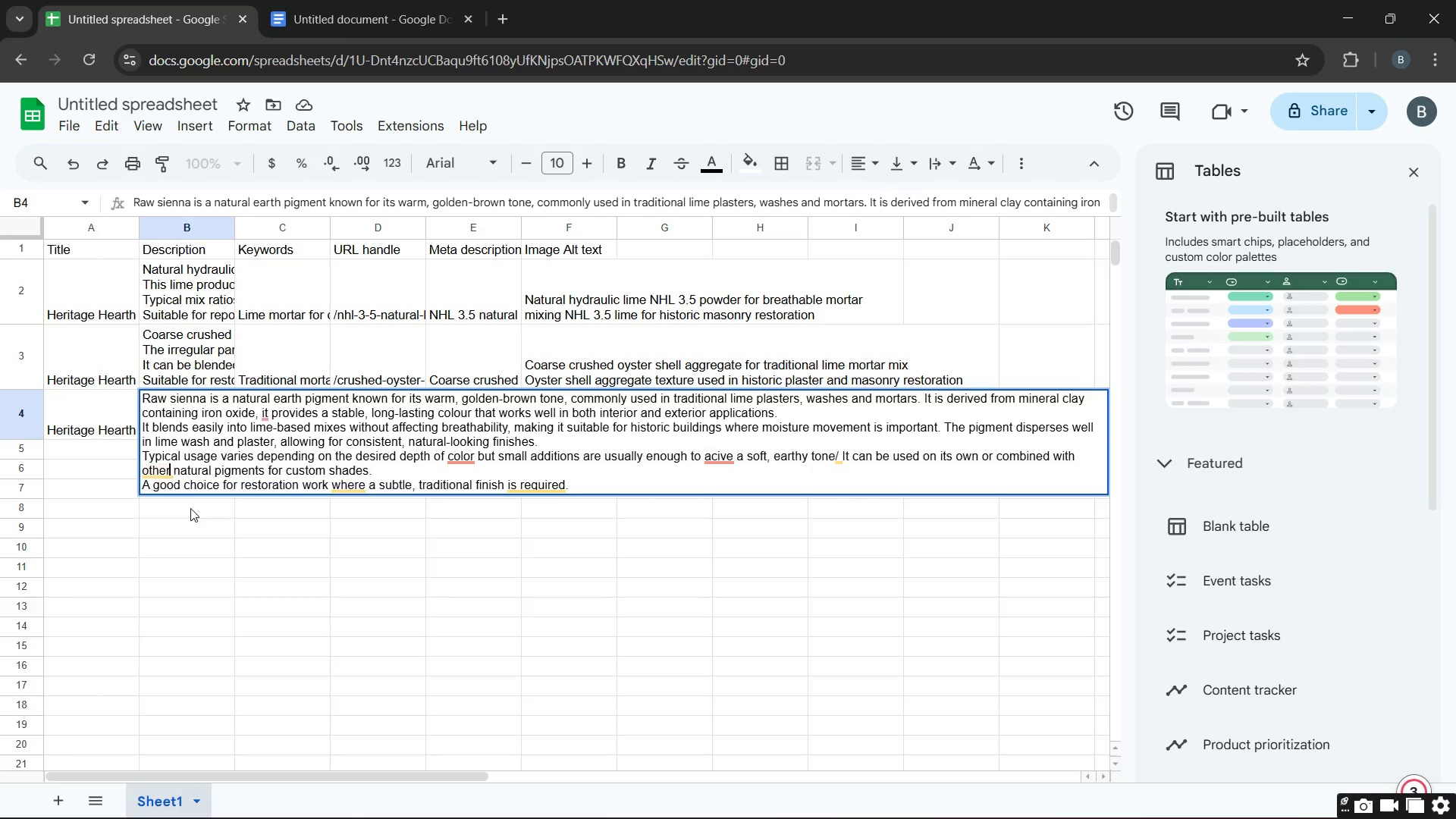 
key(Unknown)
 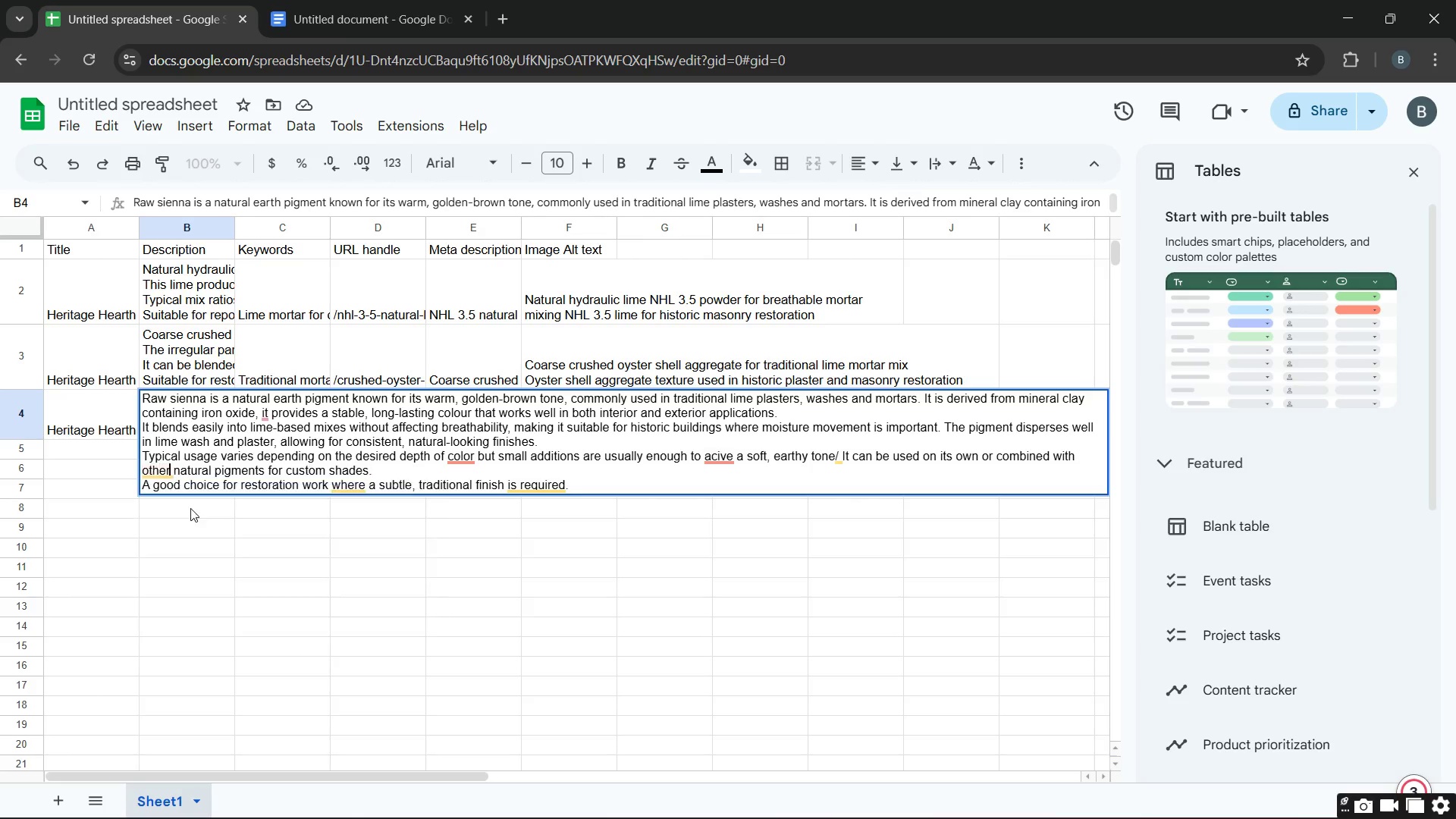 
key(Unknown)
 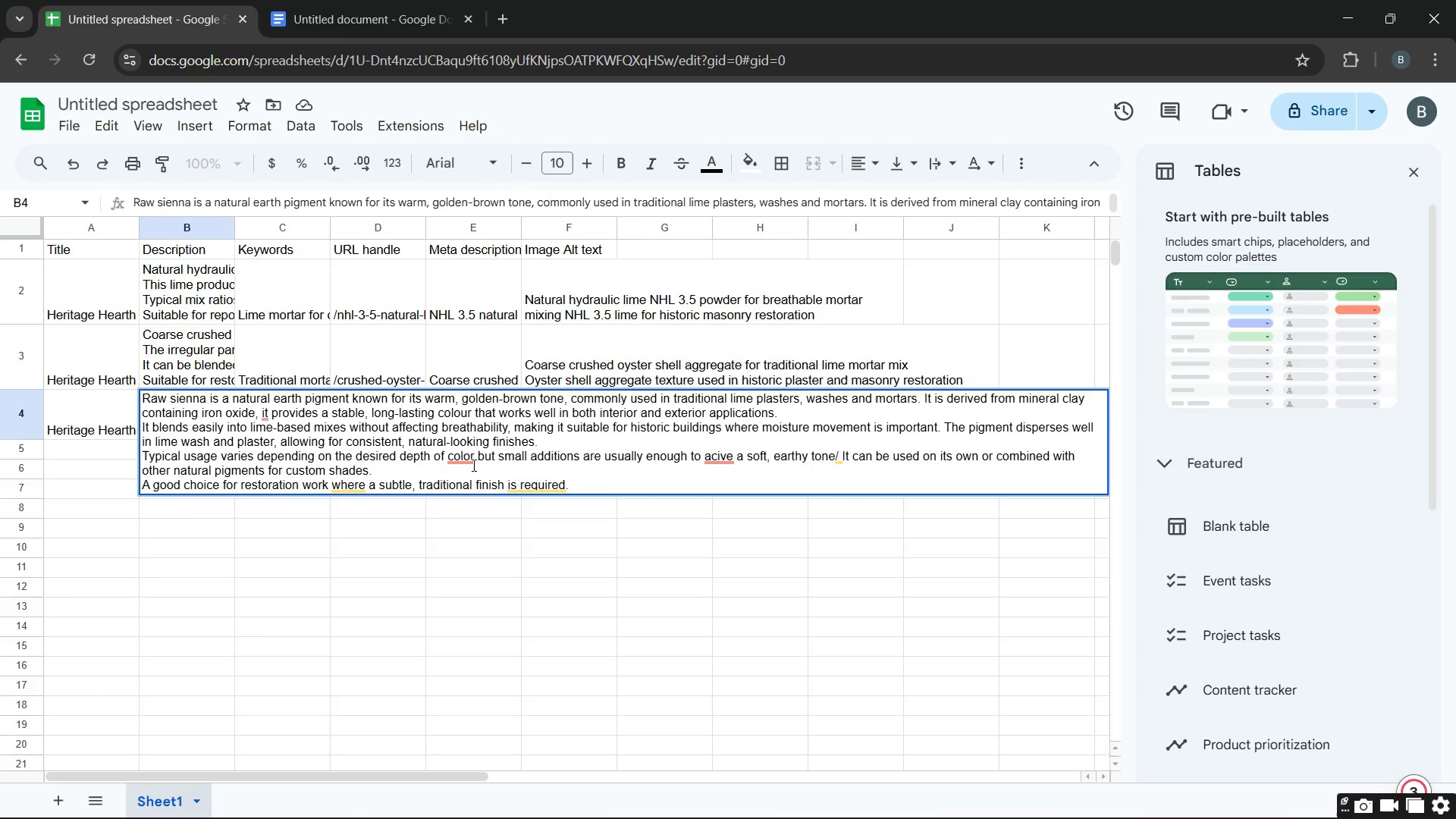 
left_click([458, 450])
 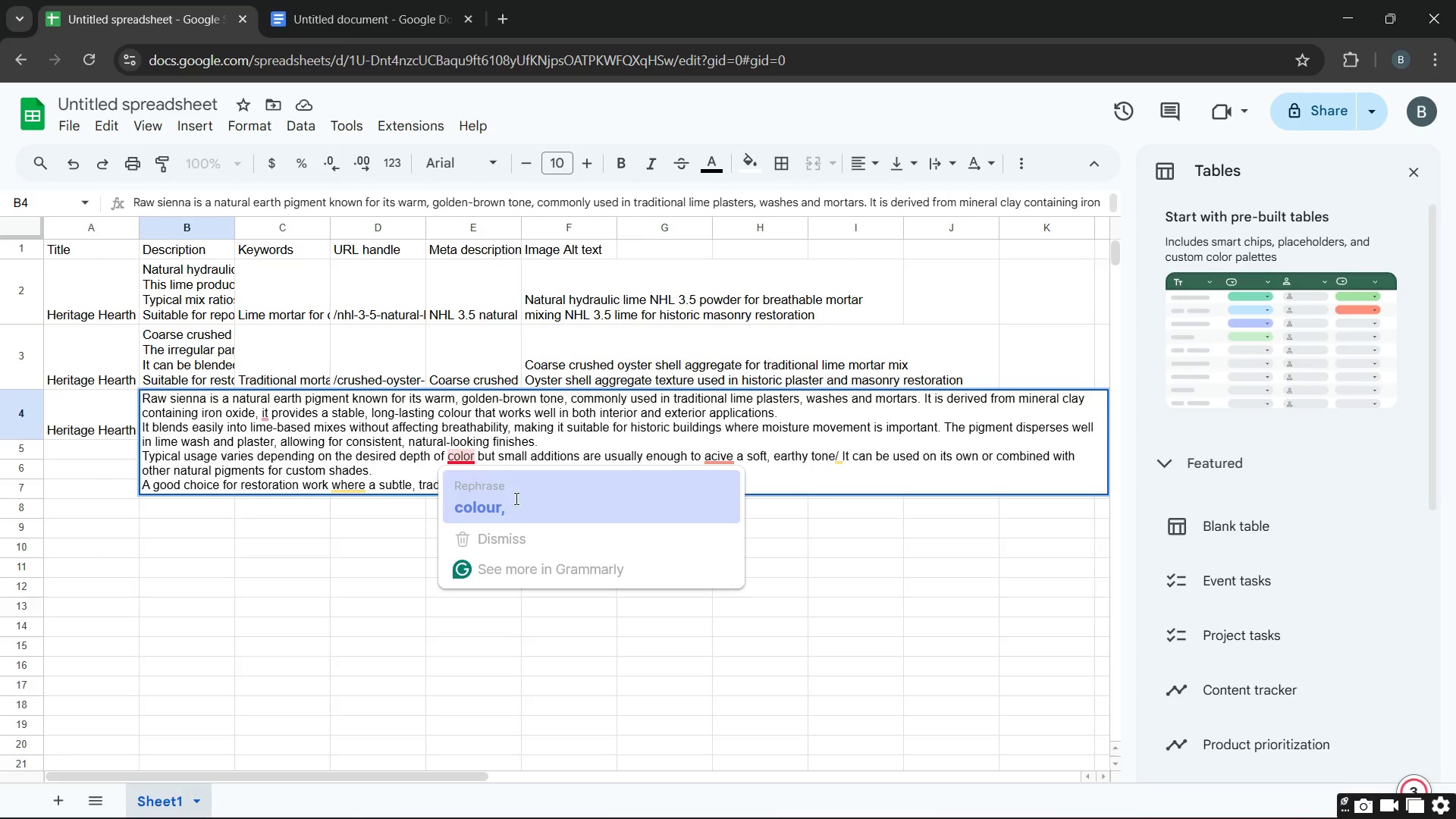 
key(Unknown)
 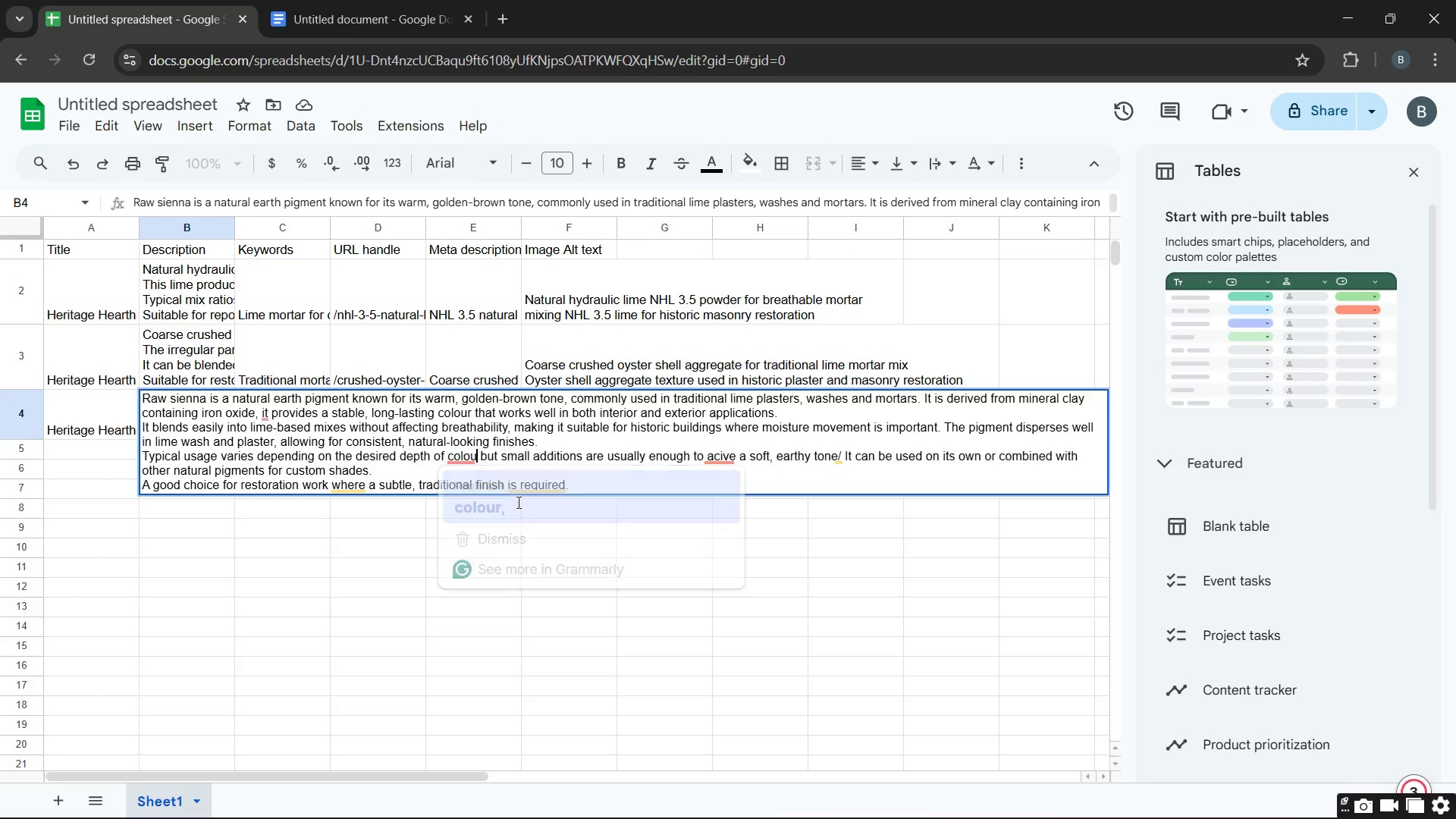 
key(Unknown)
 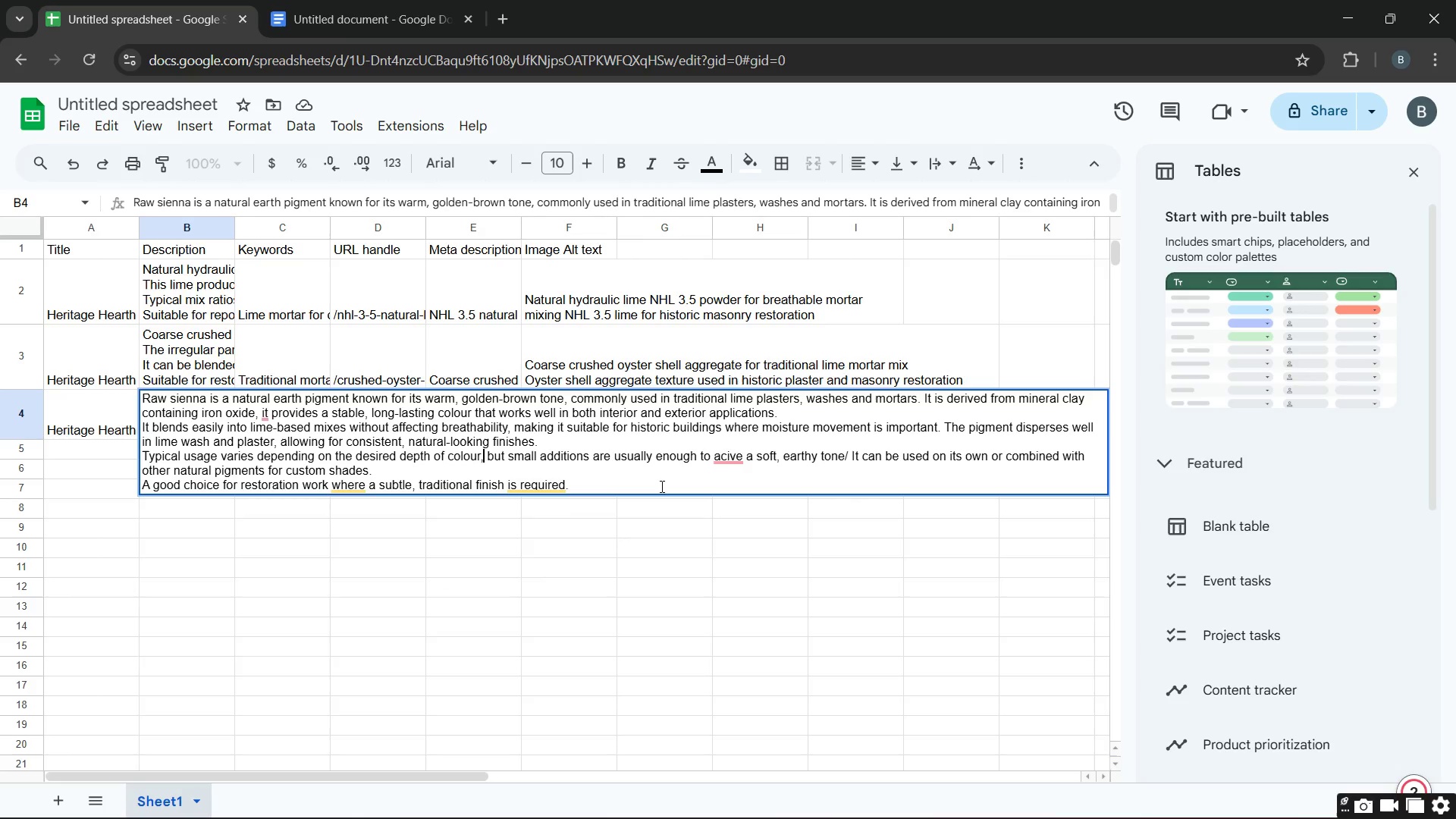 
key(Unknown)
 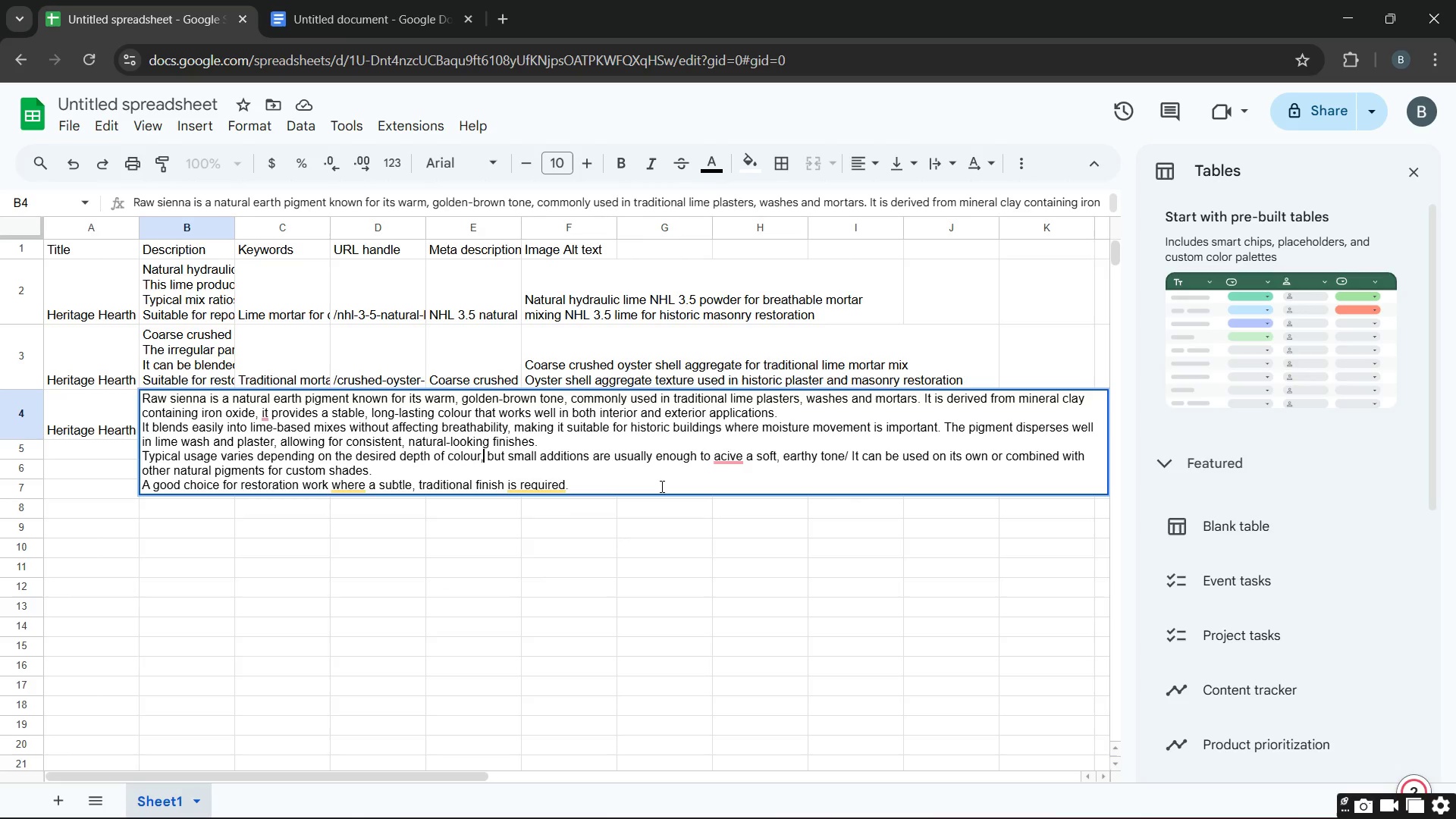 
key(Unknown)
 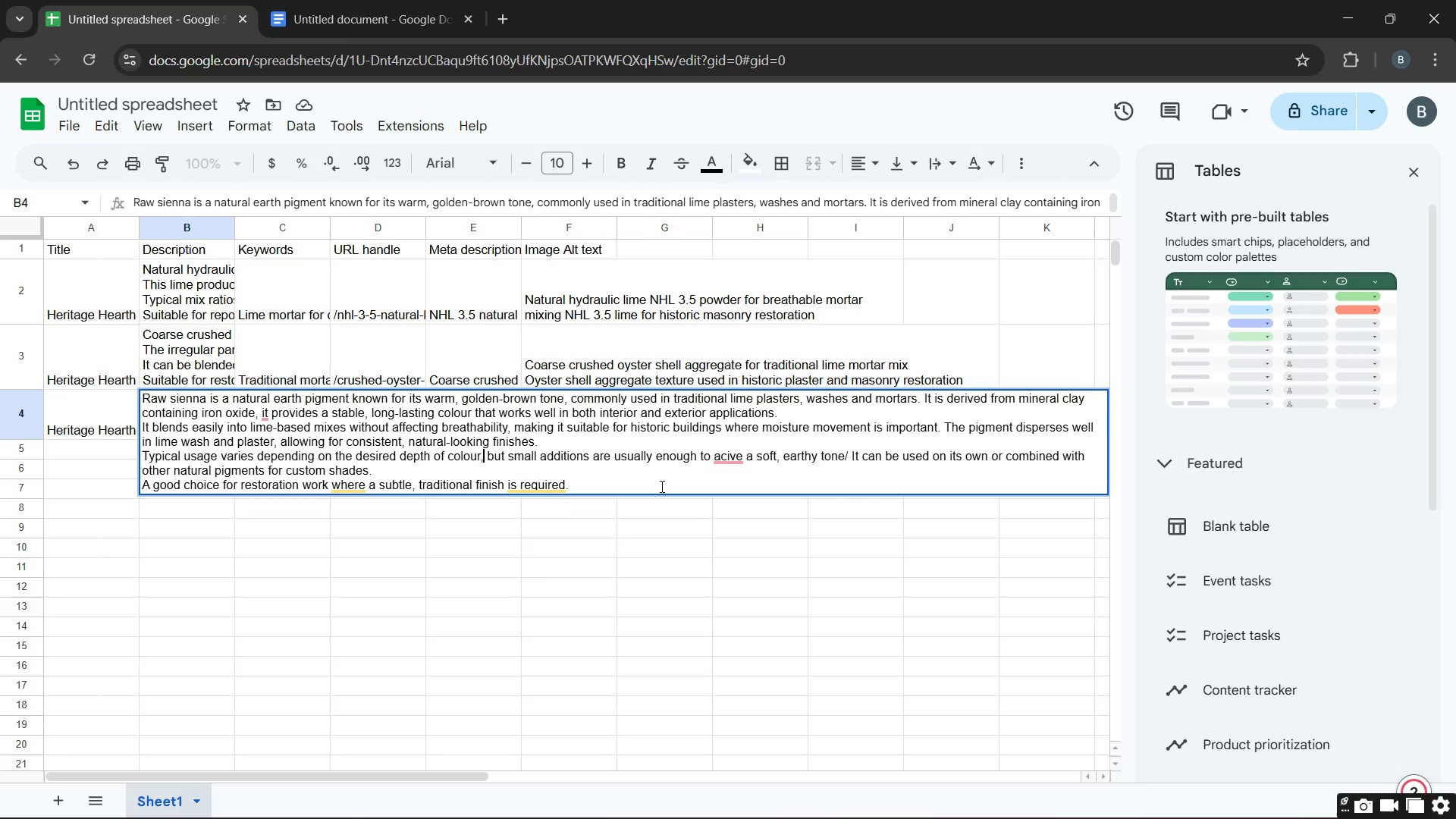 
key(Unknown)
 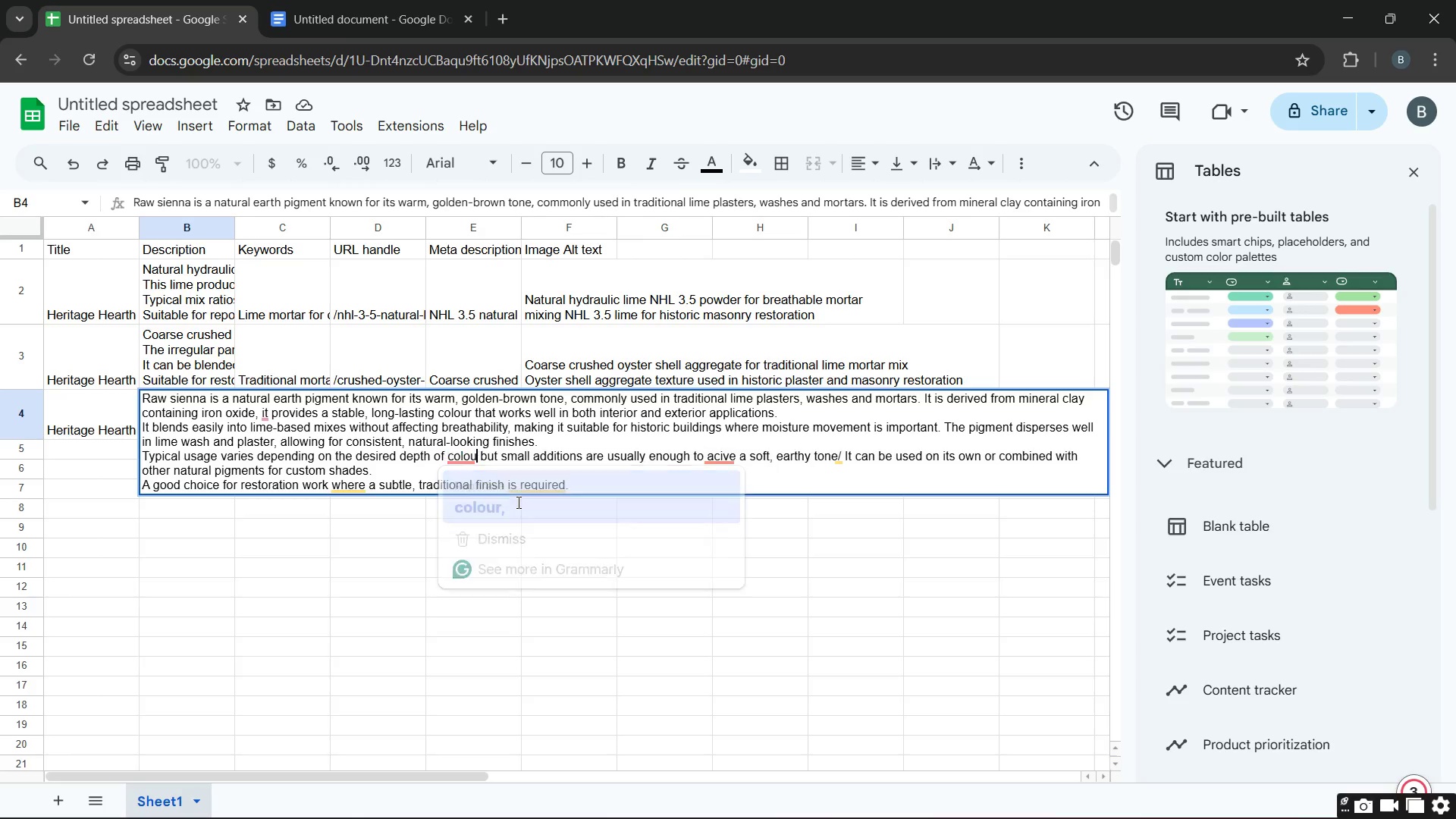 
key(Unknown)
 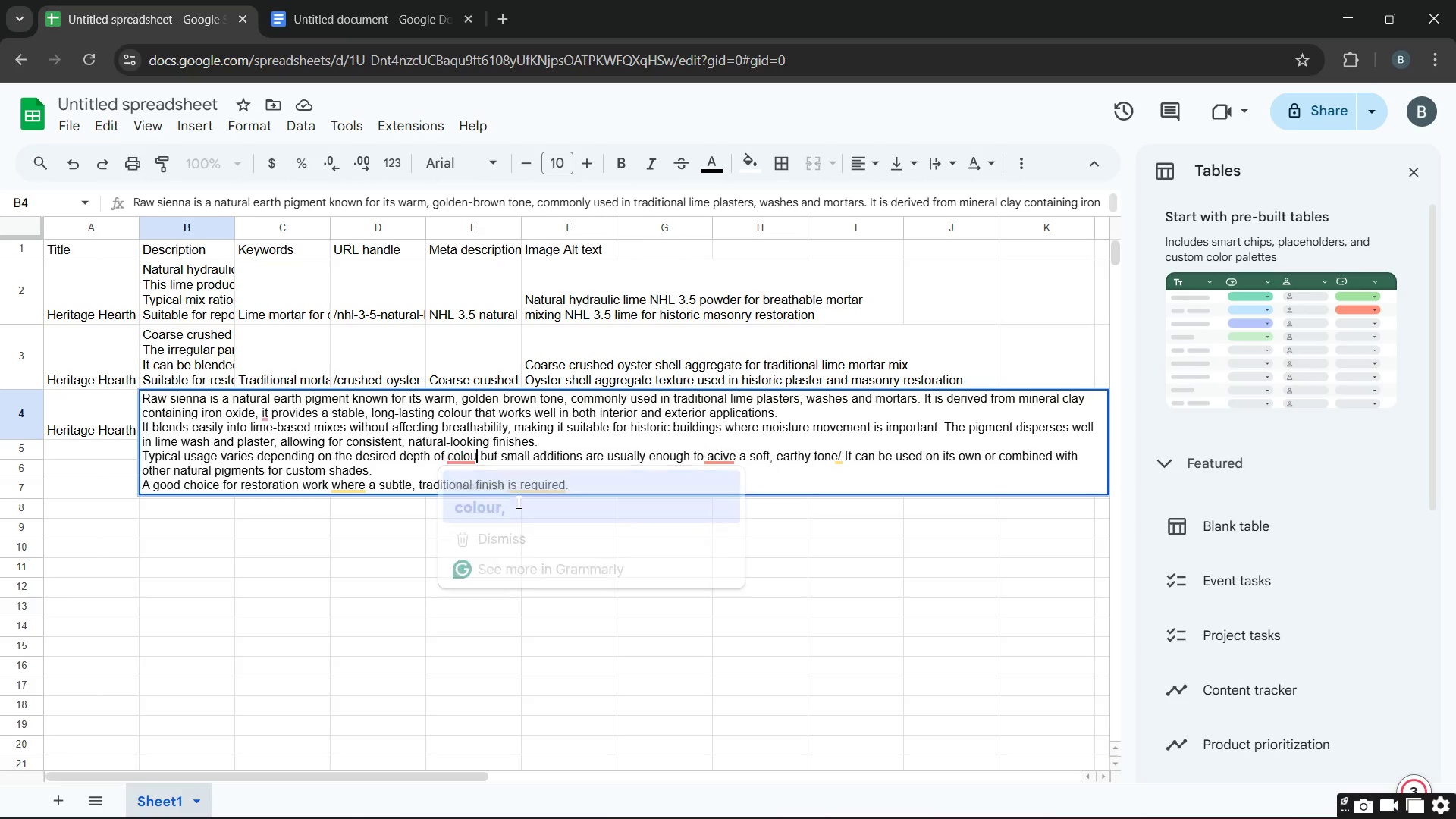 
key(Unknown)
 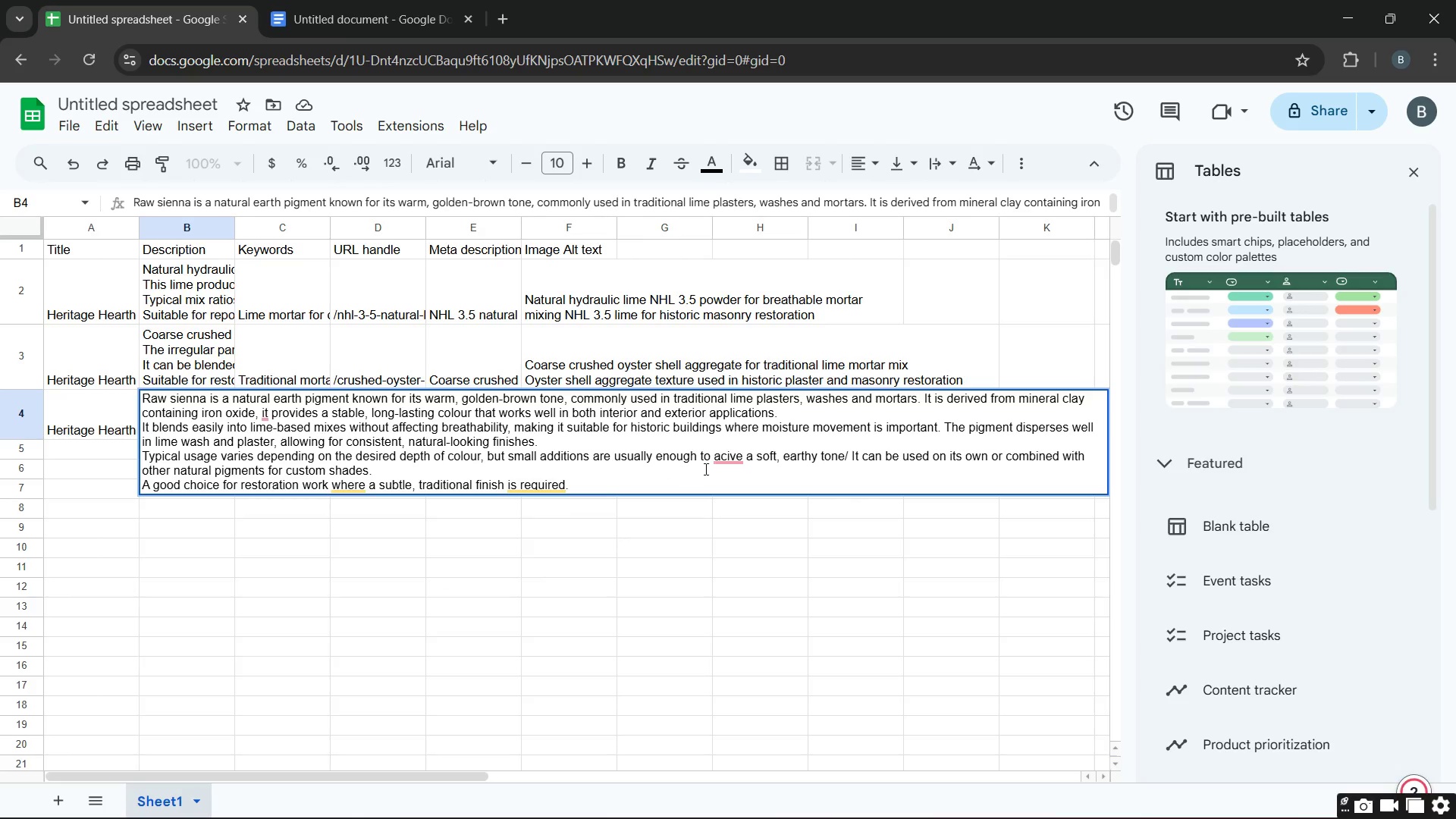 
mouse_move([744, 472])
 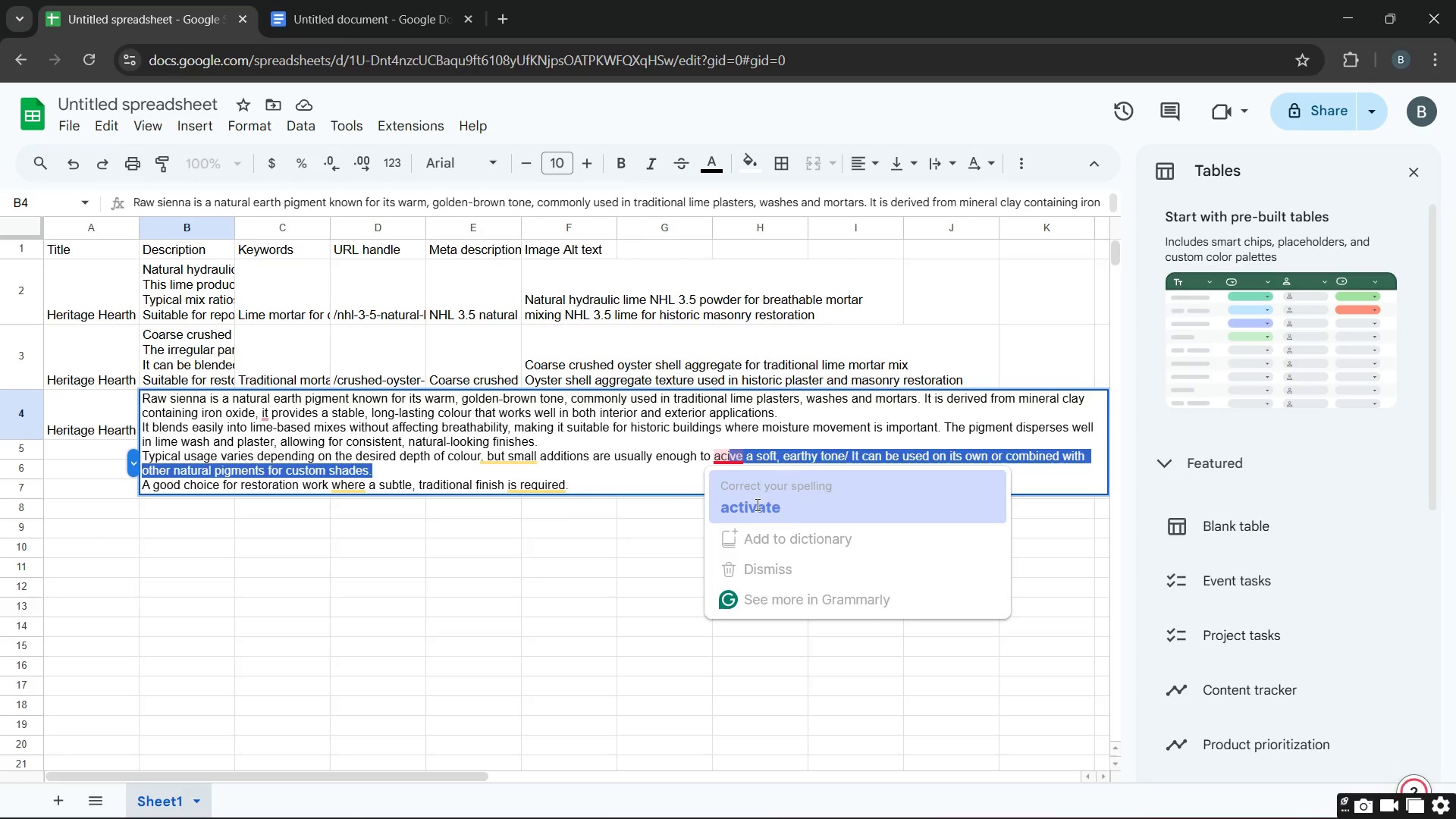 
key(Unknown)
 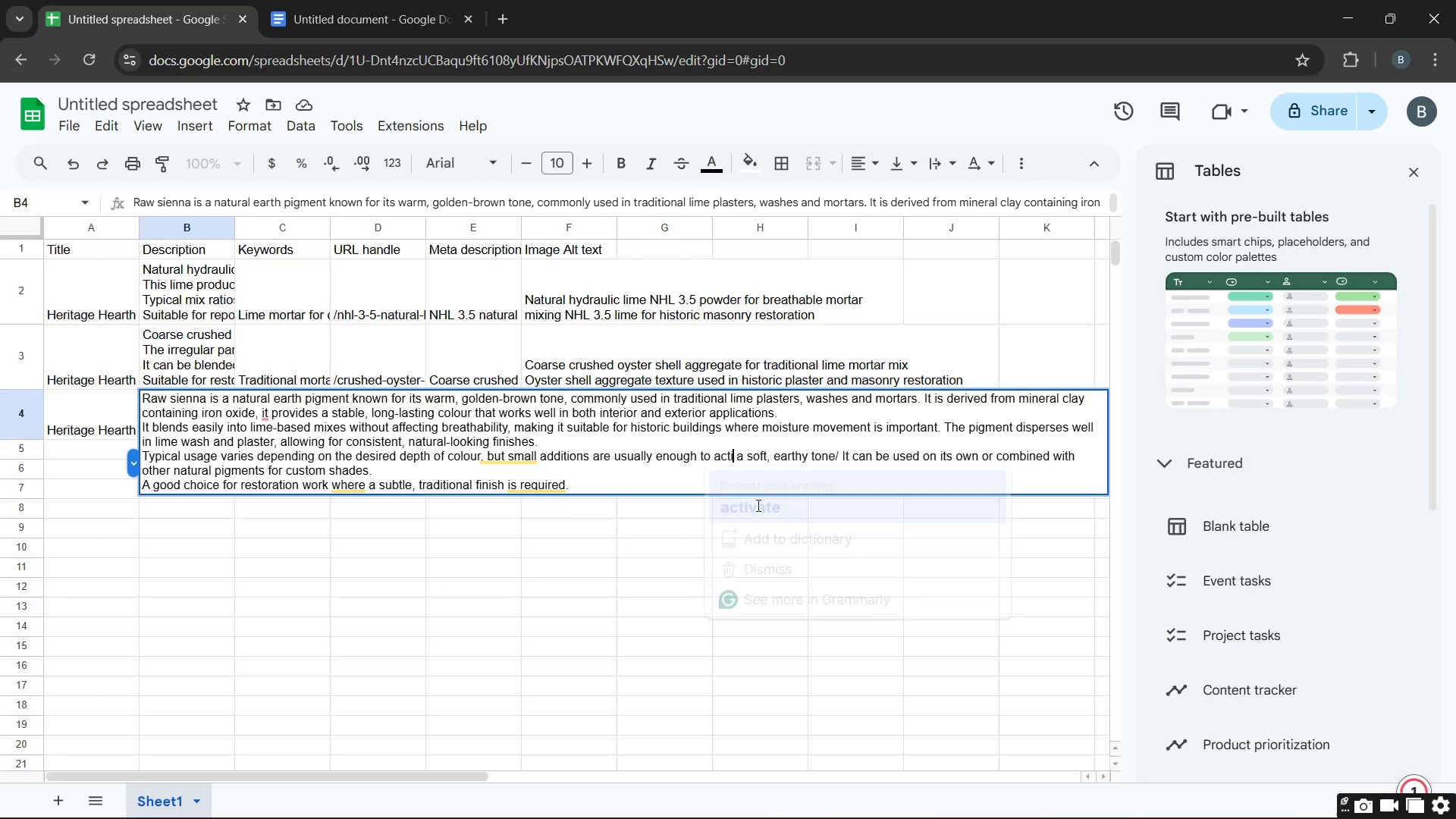 
key(Unknown)
 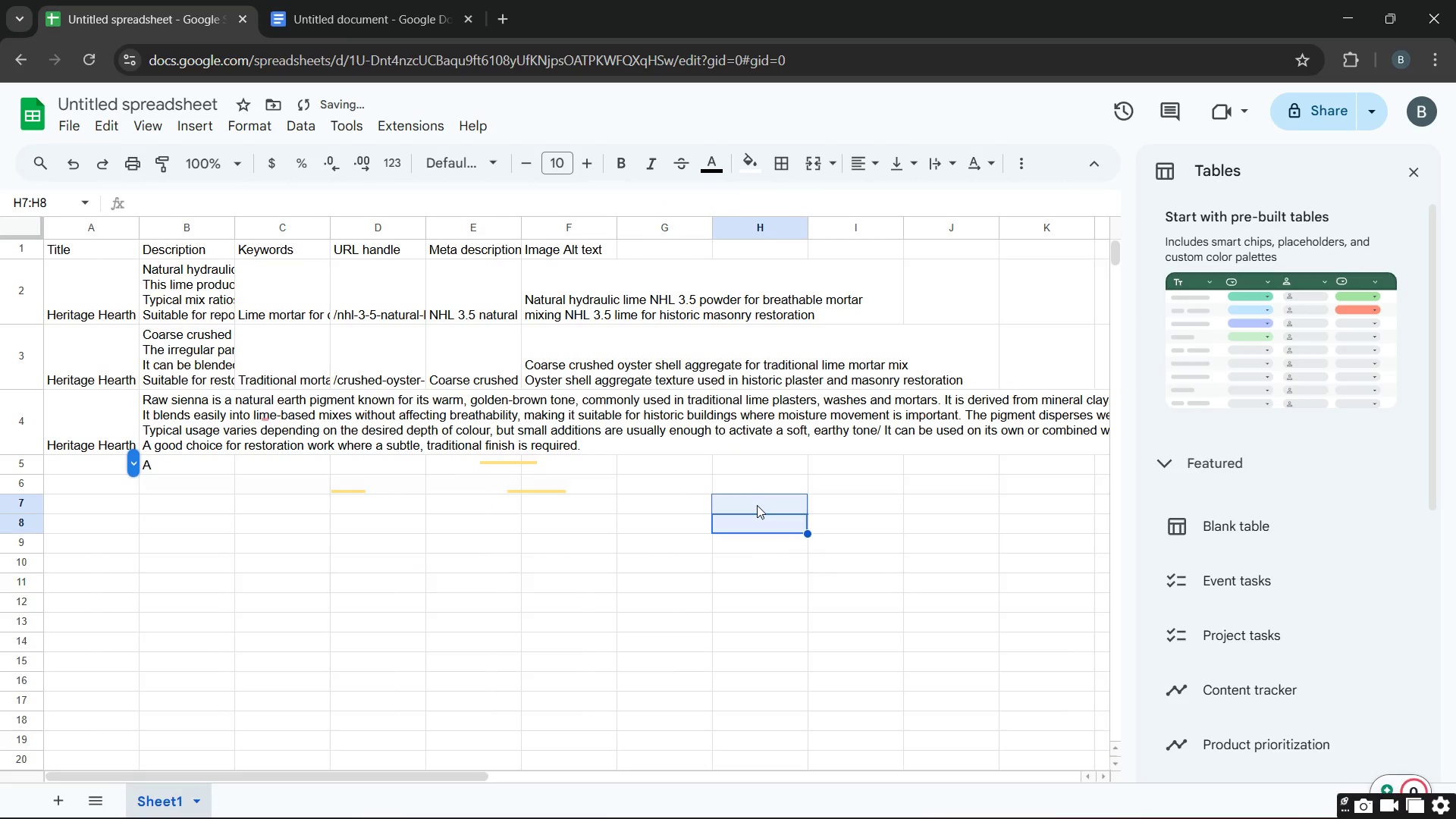 
key(Unknown)
 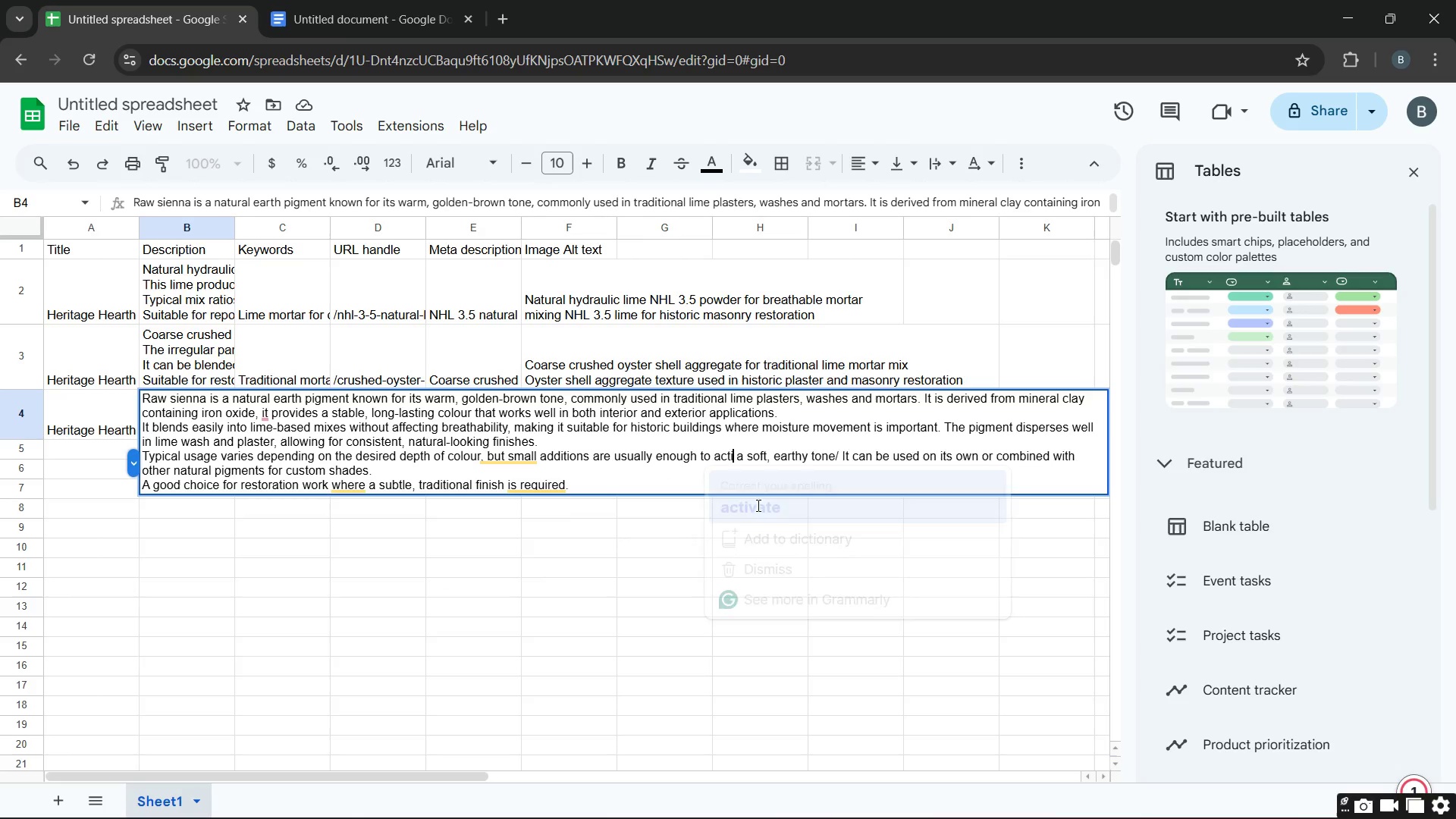 
key(Unknown)
 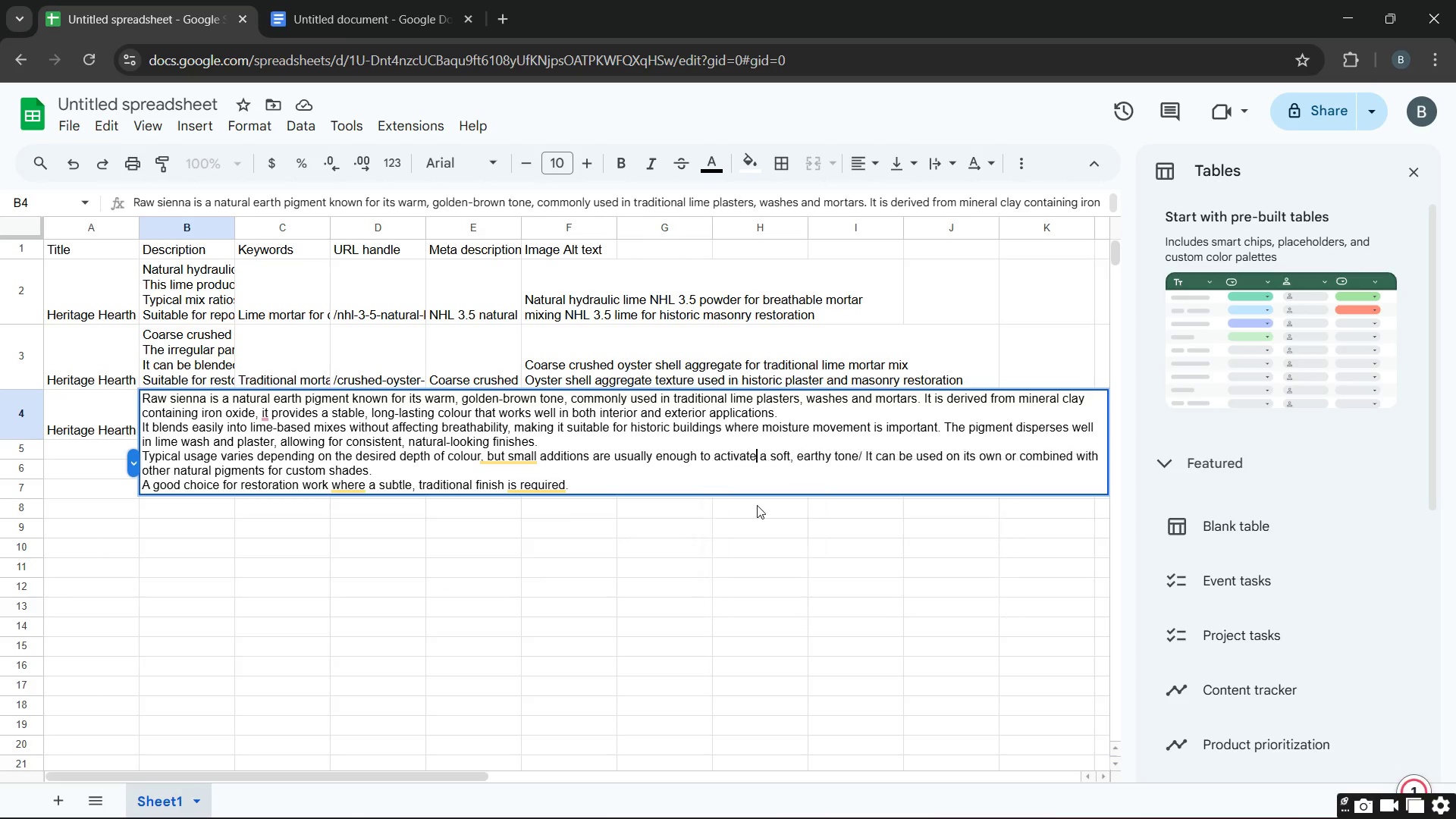 
key(Unknown)
 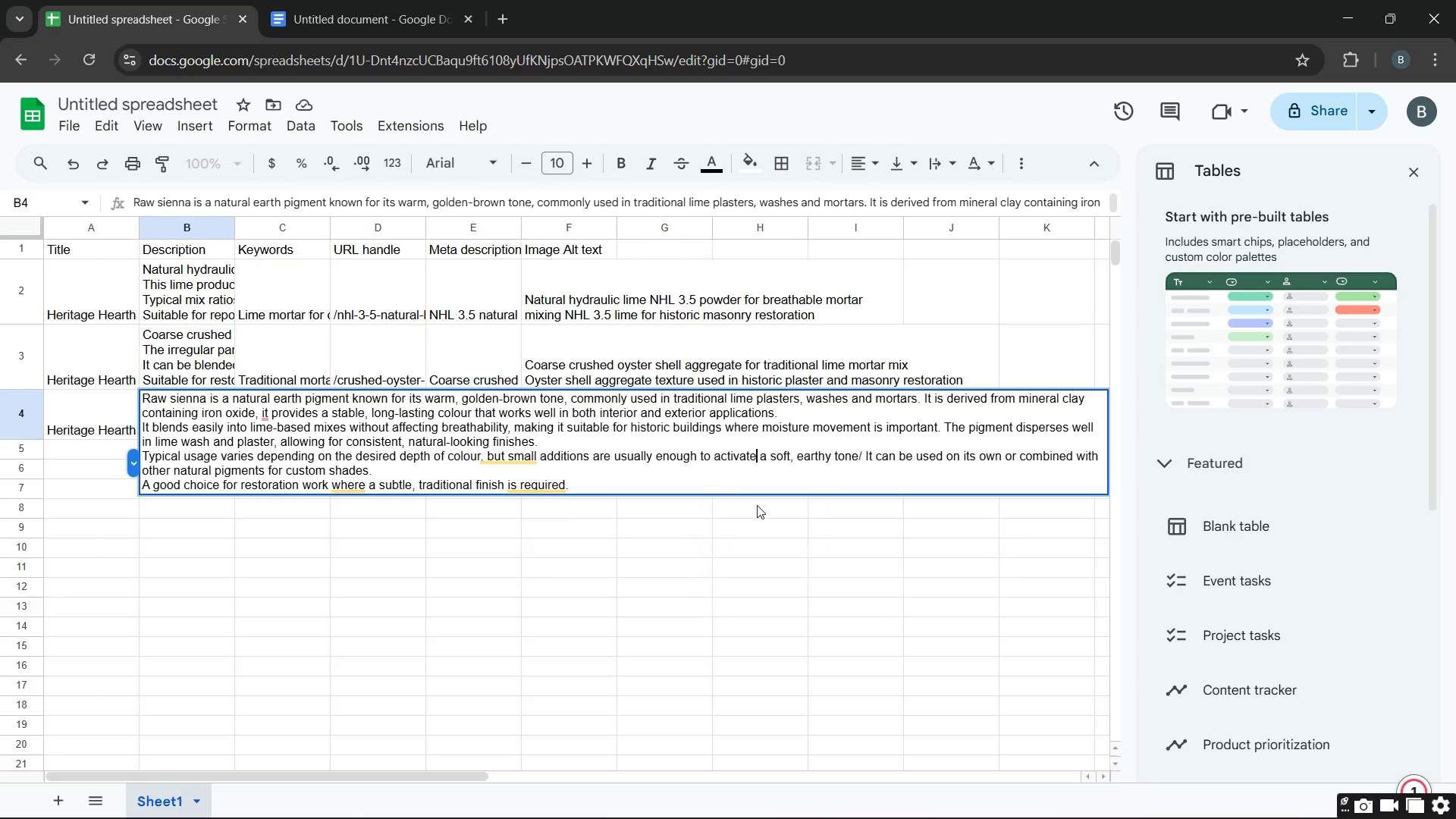 
key(Unknown)
 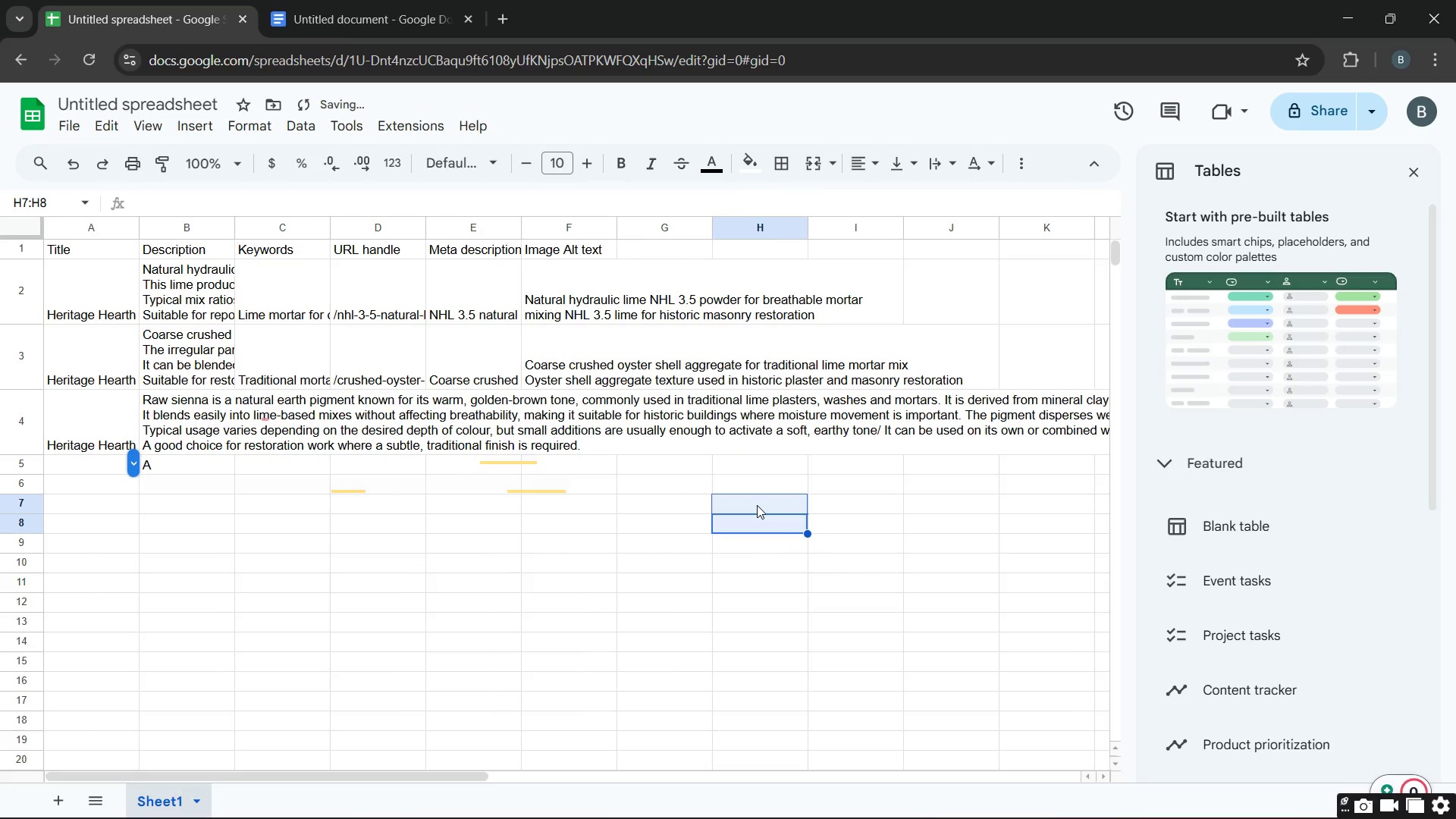 
key(Unknown)
 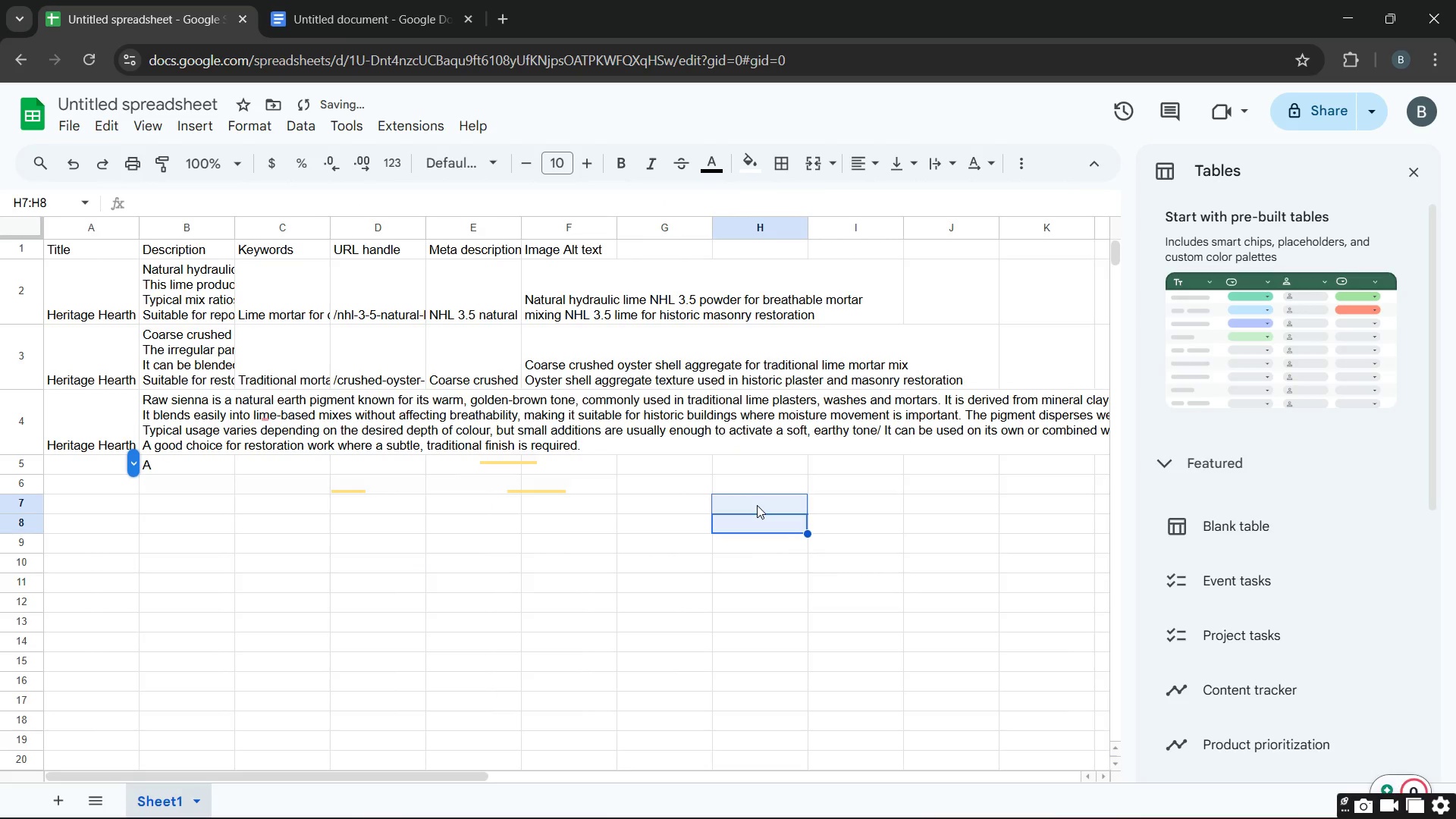 
key(Unknown)
 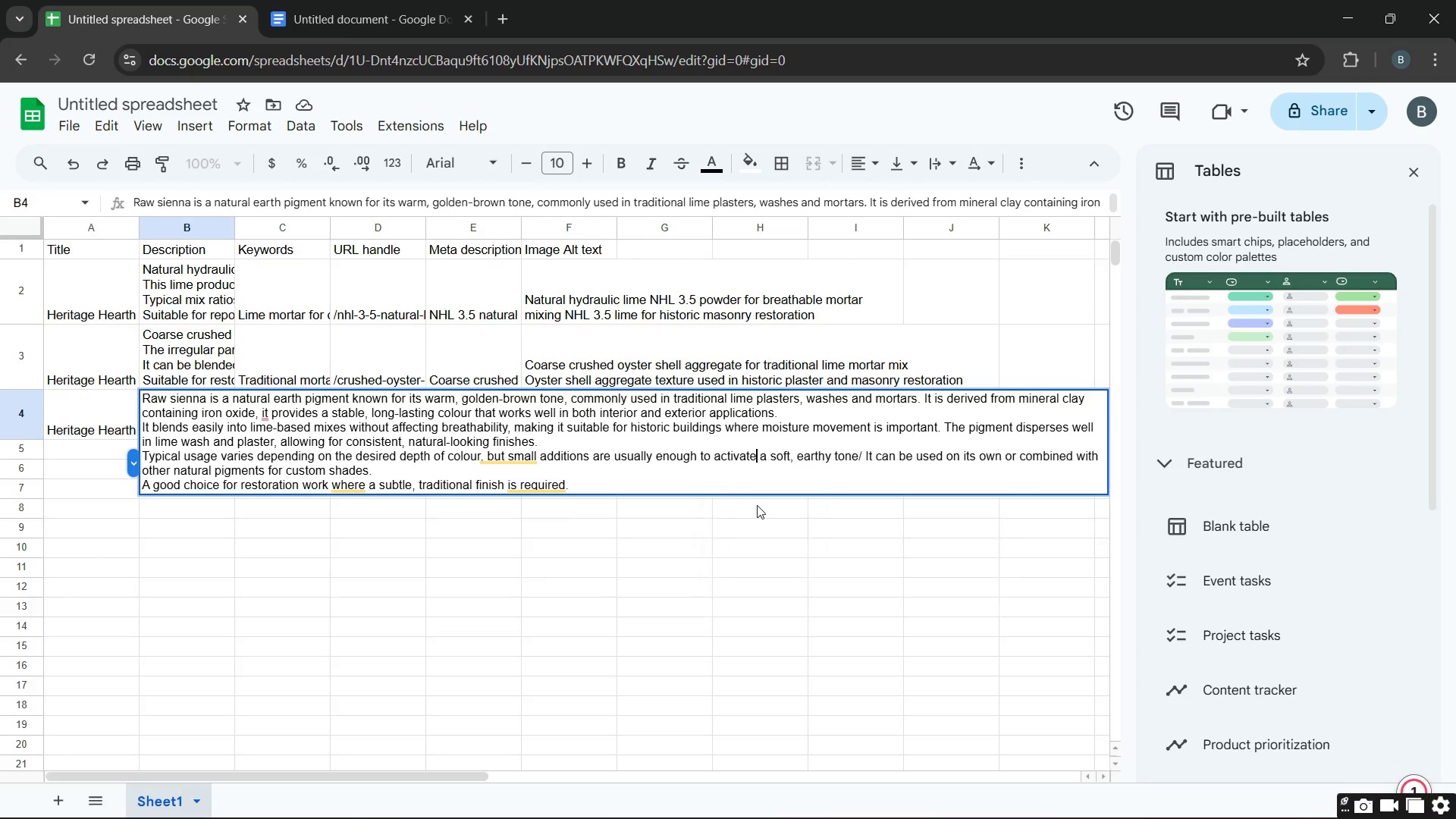 
double_click([757, 505])
 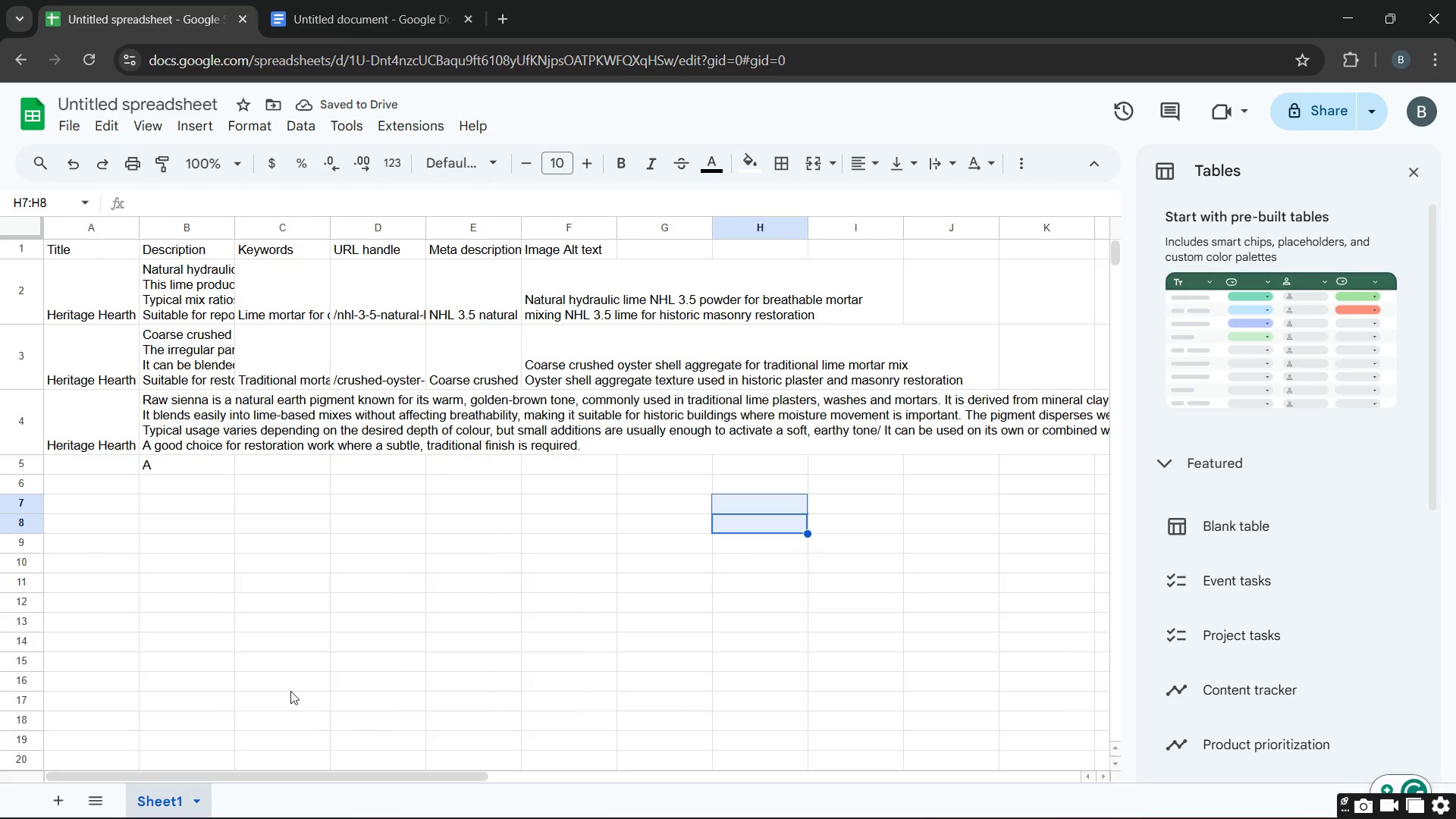 
left_click([278, 437])
 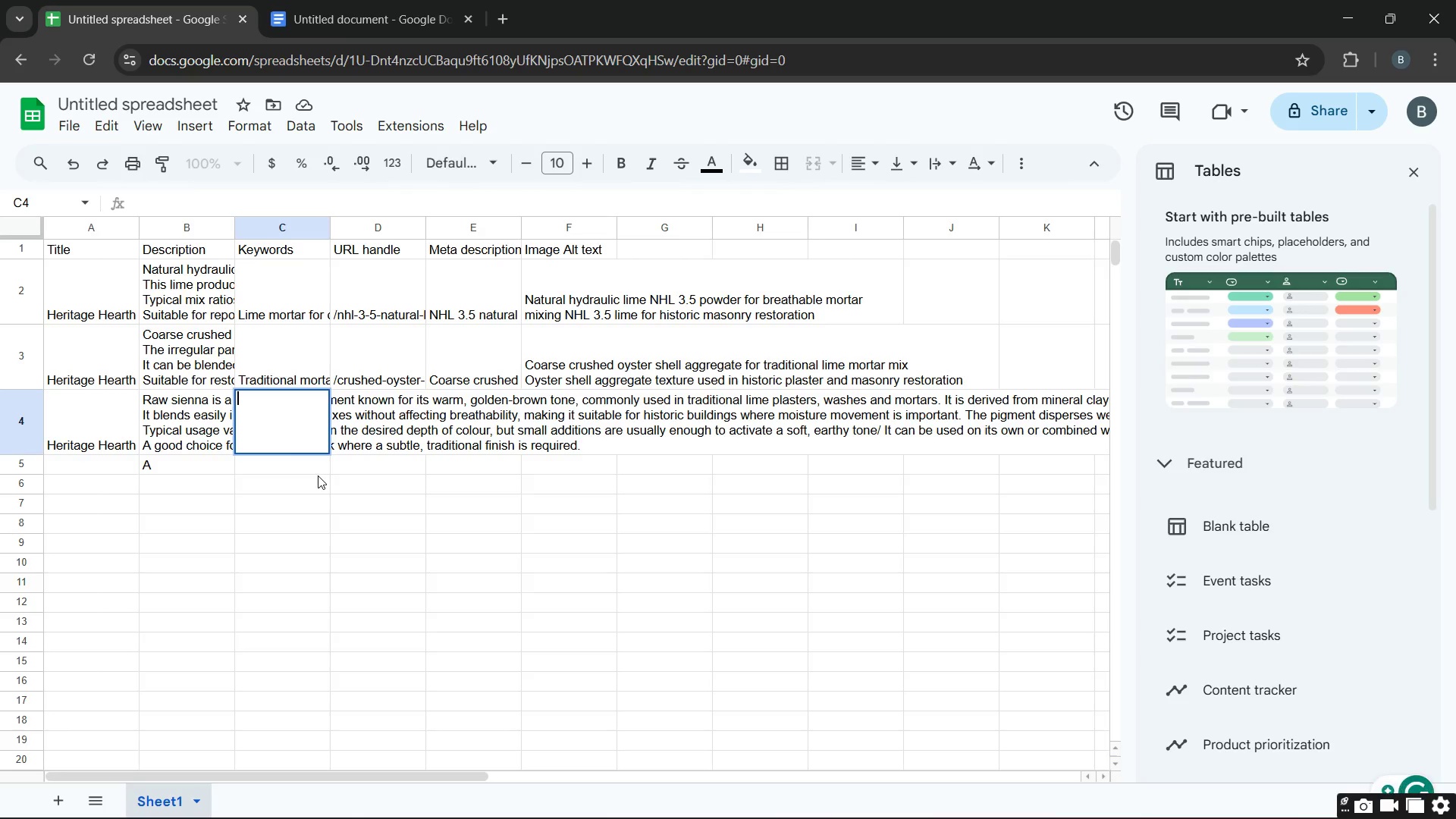 
type(Natural colour for historic buildinf)
key(Backspace)
type(g)
 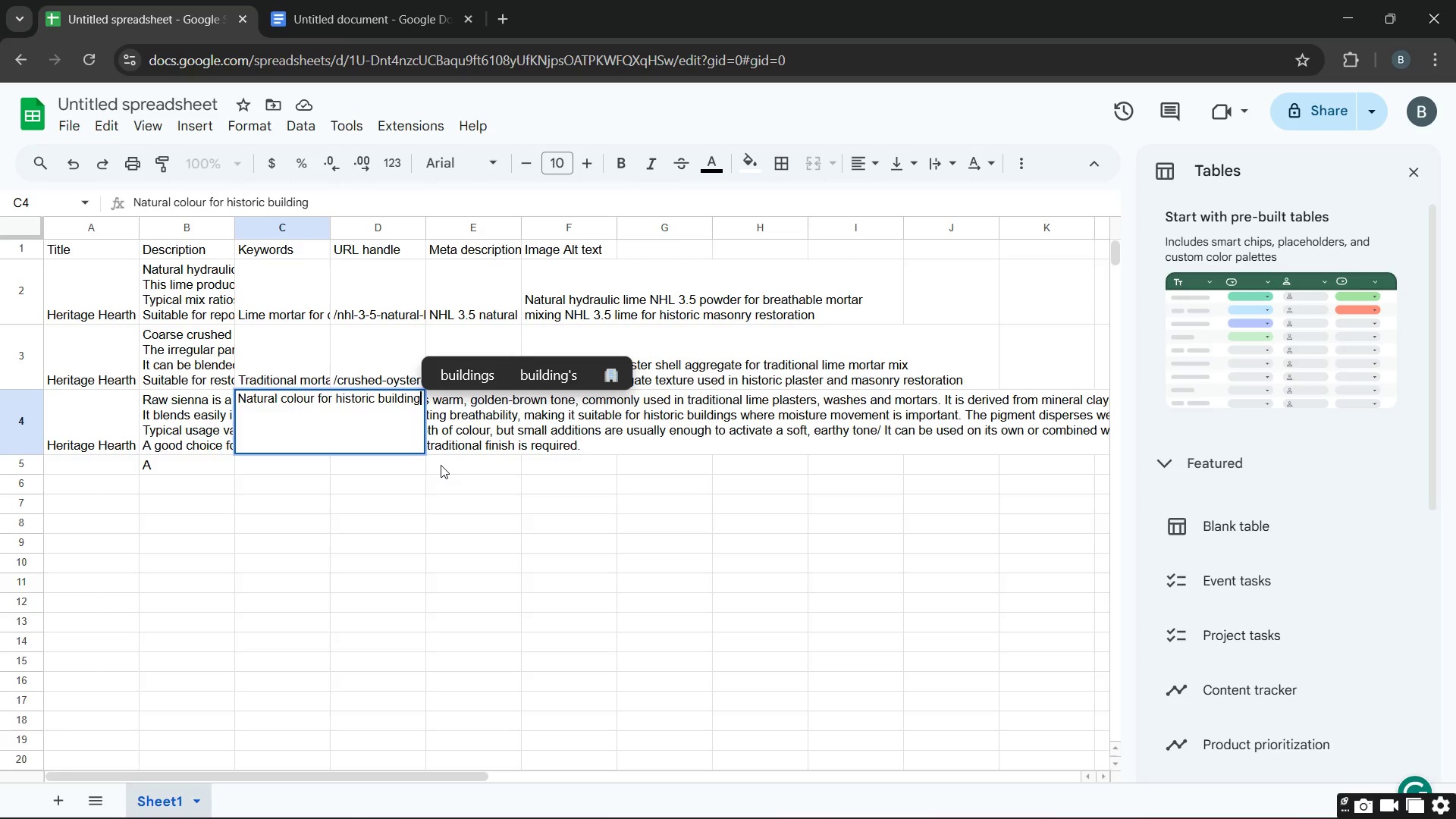 
wait(8.52)
 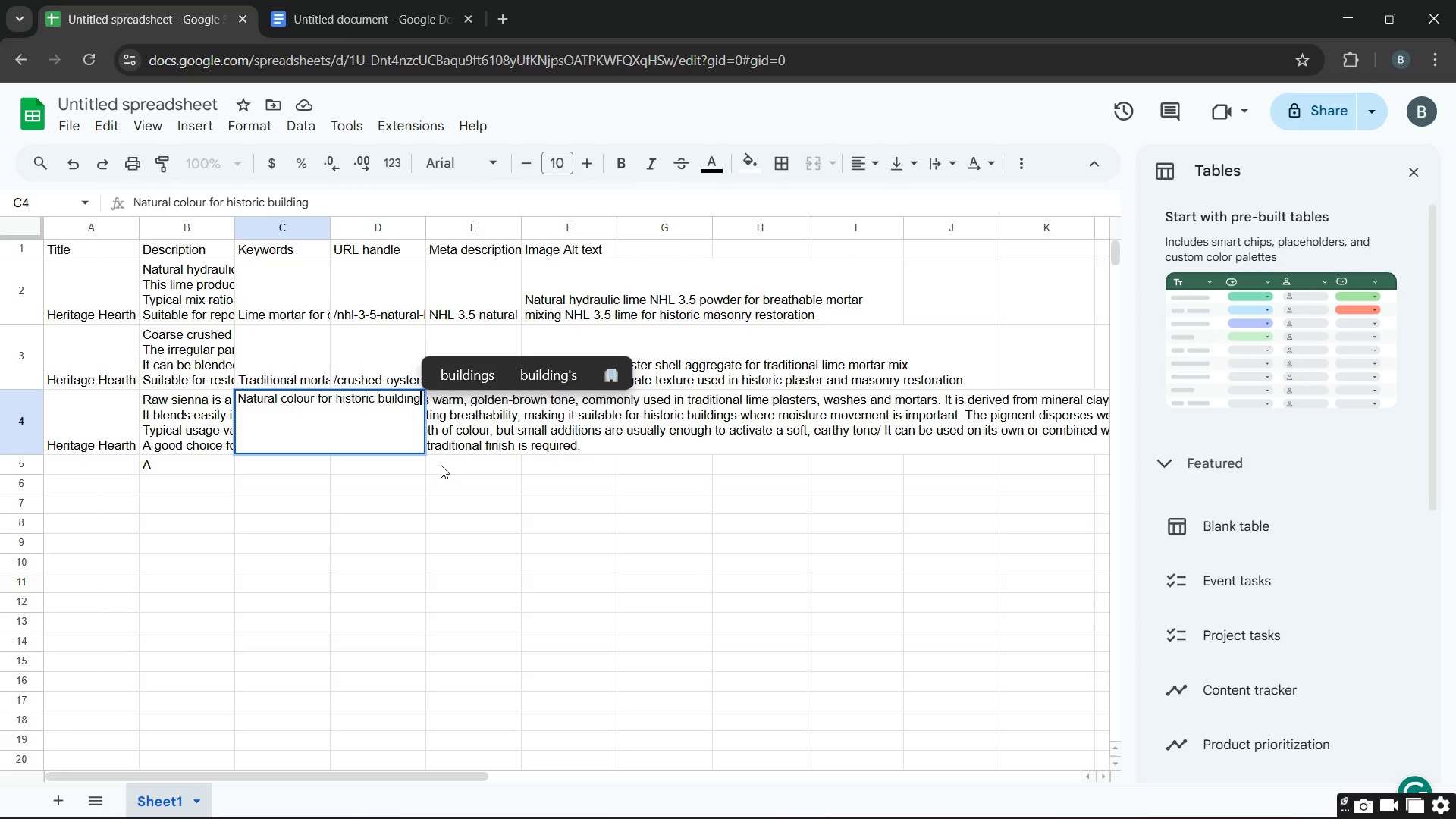 
left_click([463, 424])
 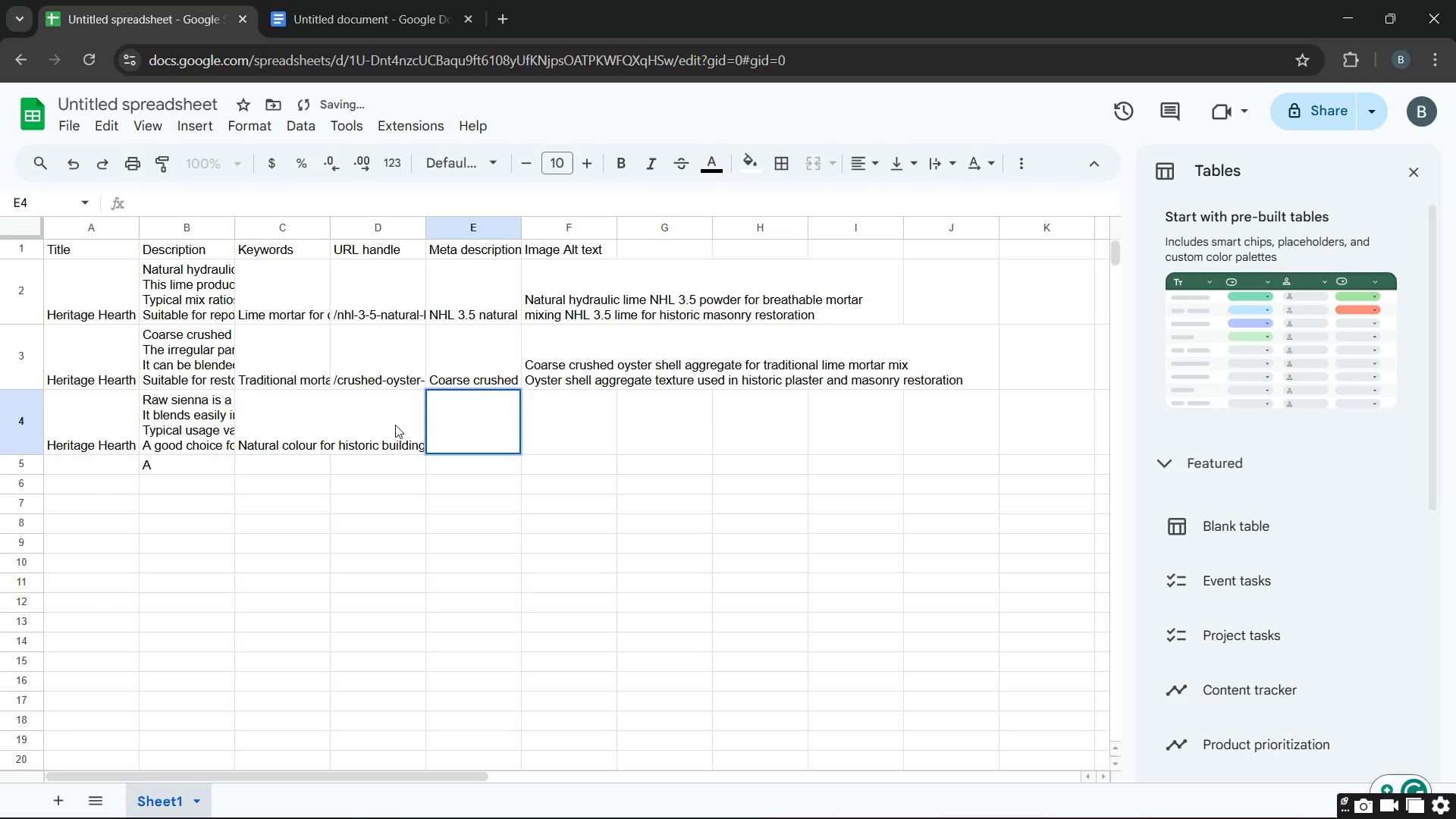 
double_click([352, 431])
 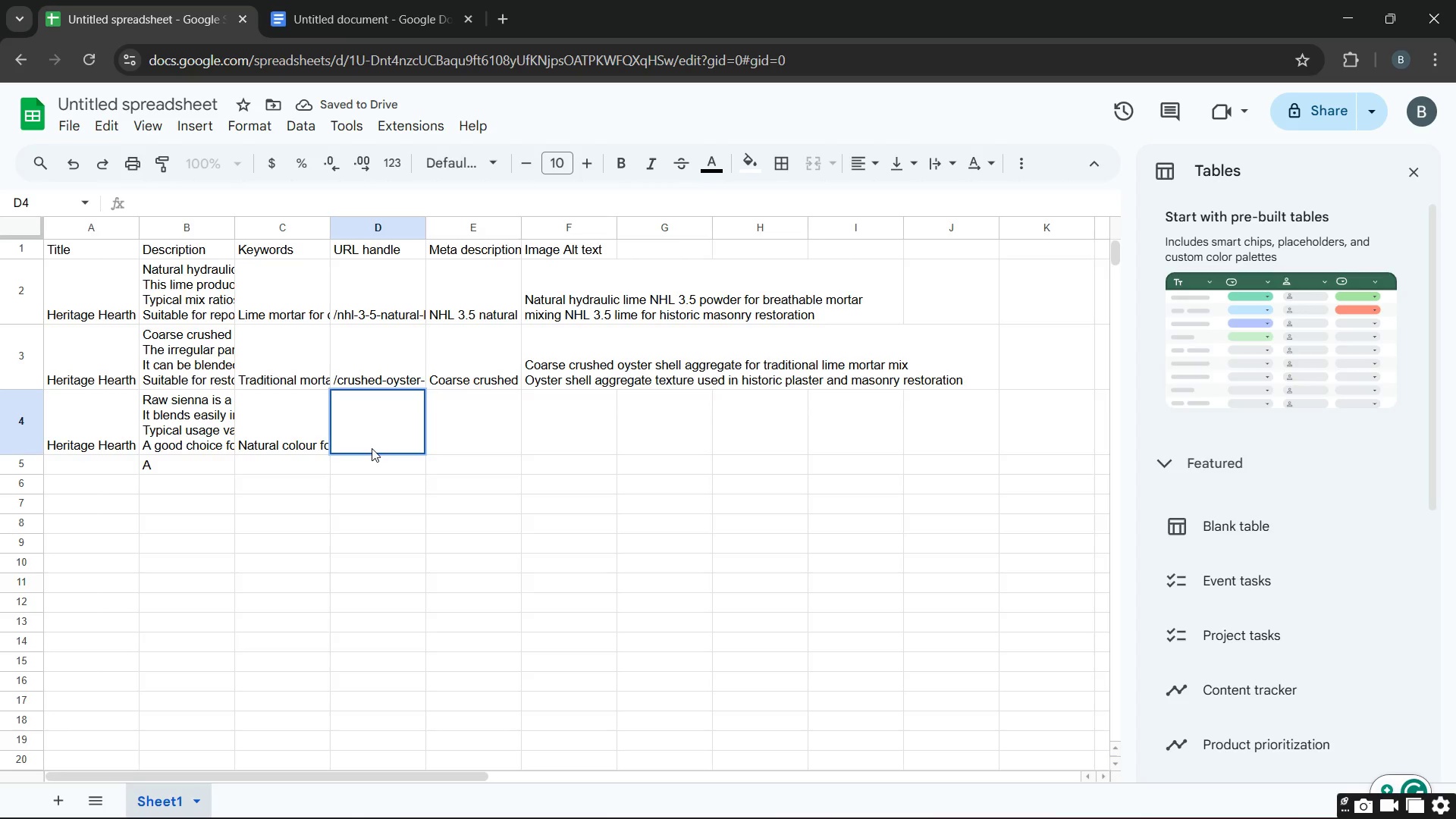 
type(/raw-sienna-earth-pigment-lime plaster)
 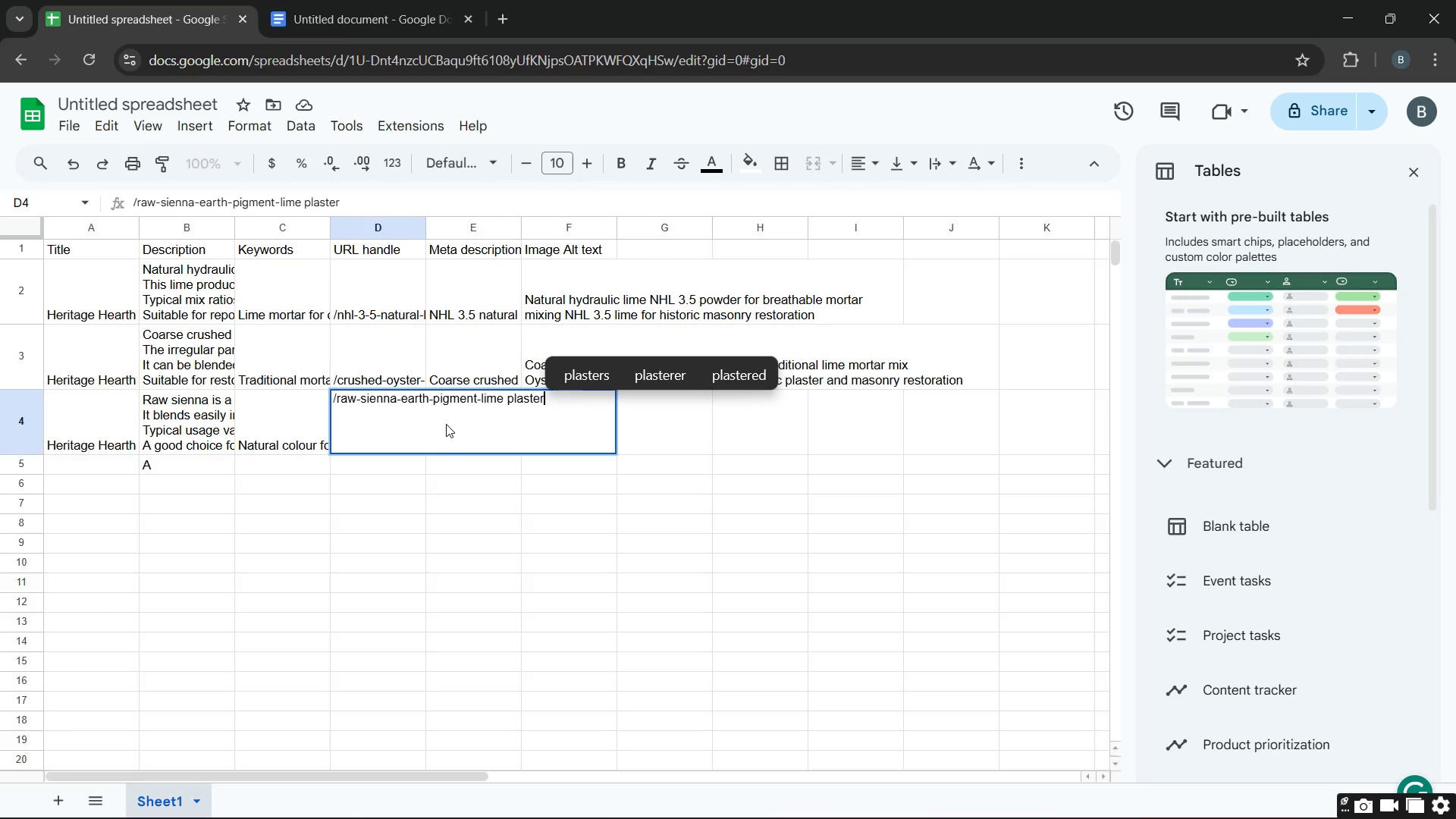 
double_click([470, 417])
 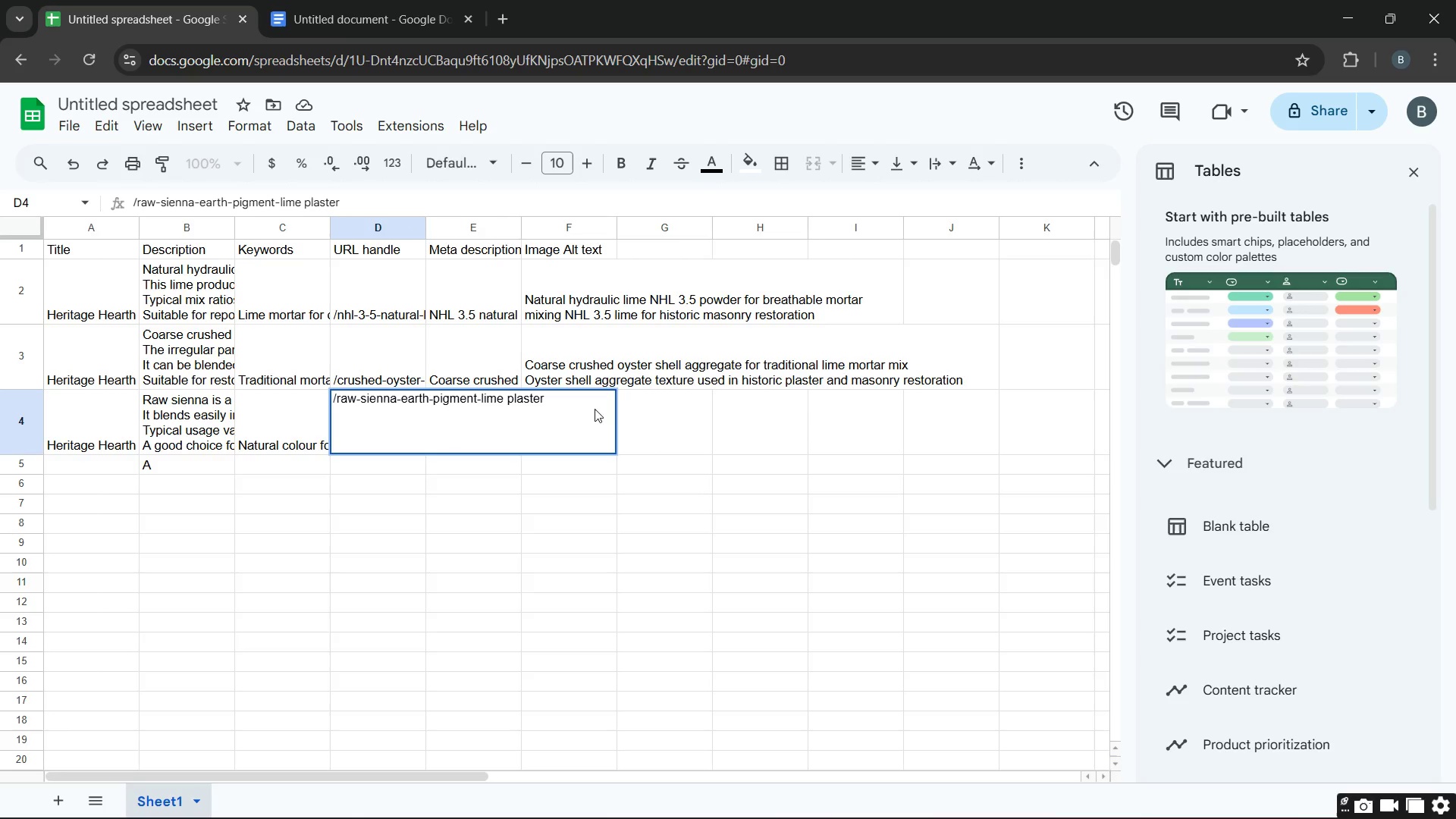 
left_click([609, 418])
 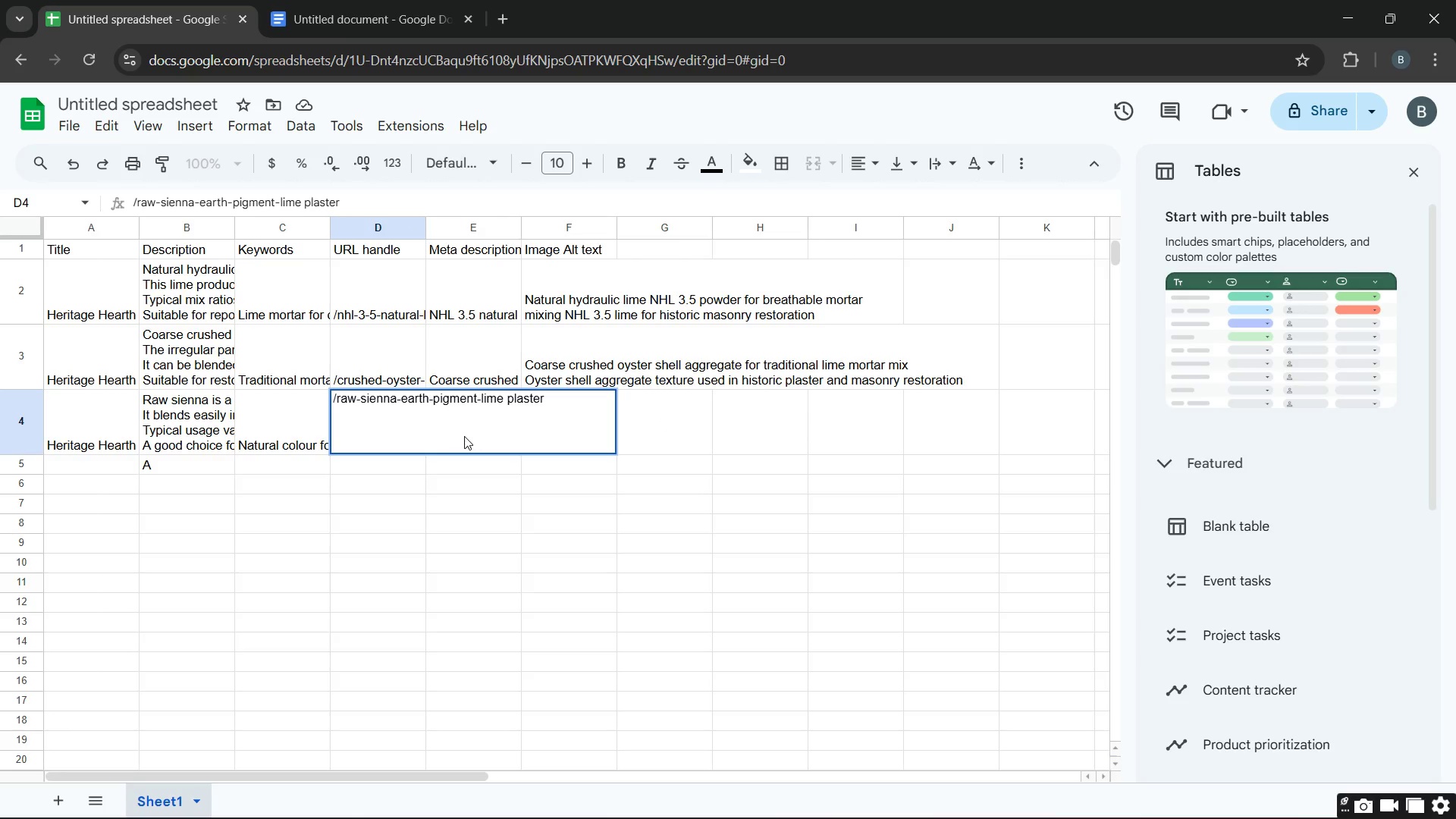 
left_click([464, 436])
 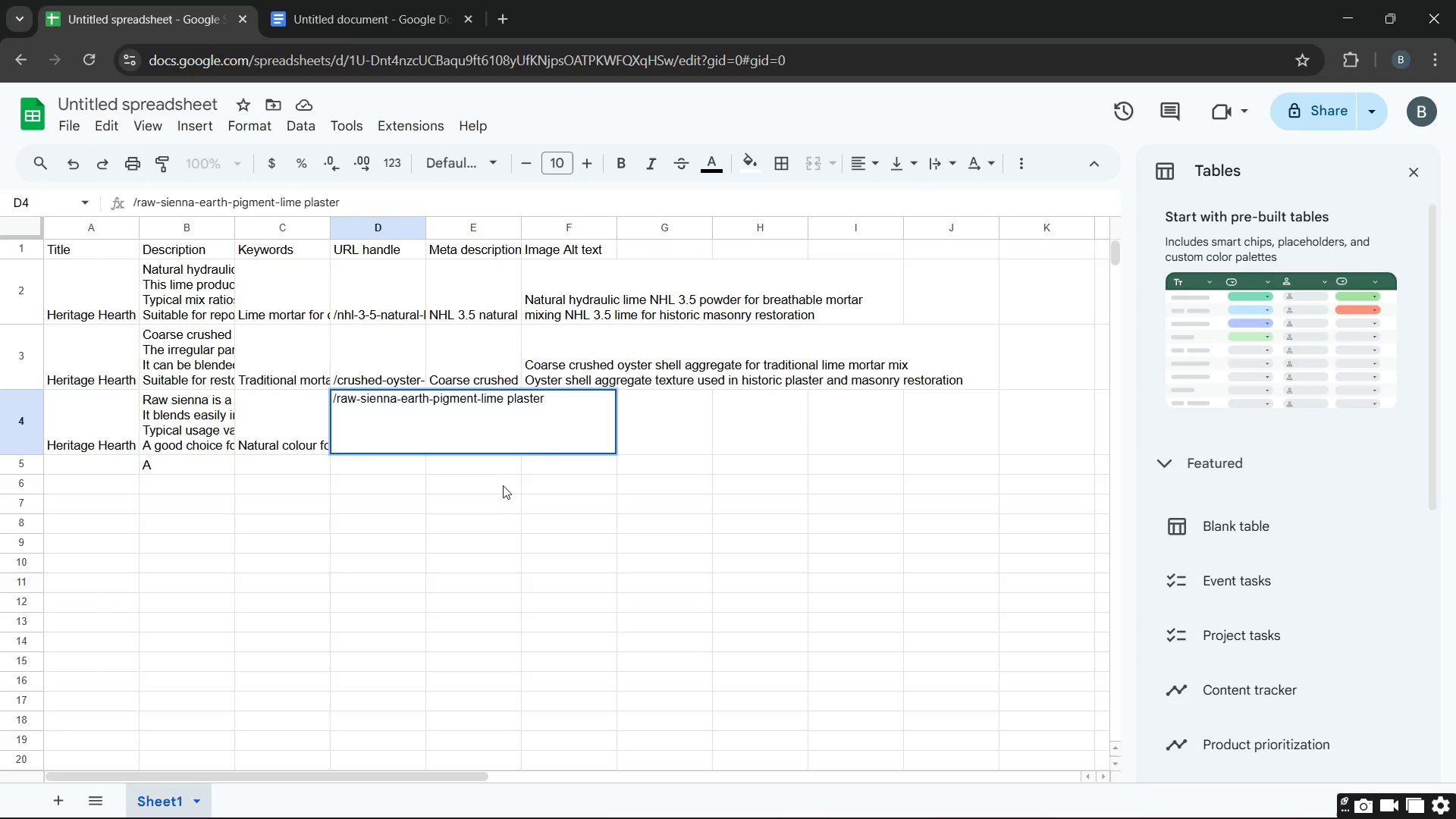 
left_click([503, 494])
 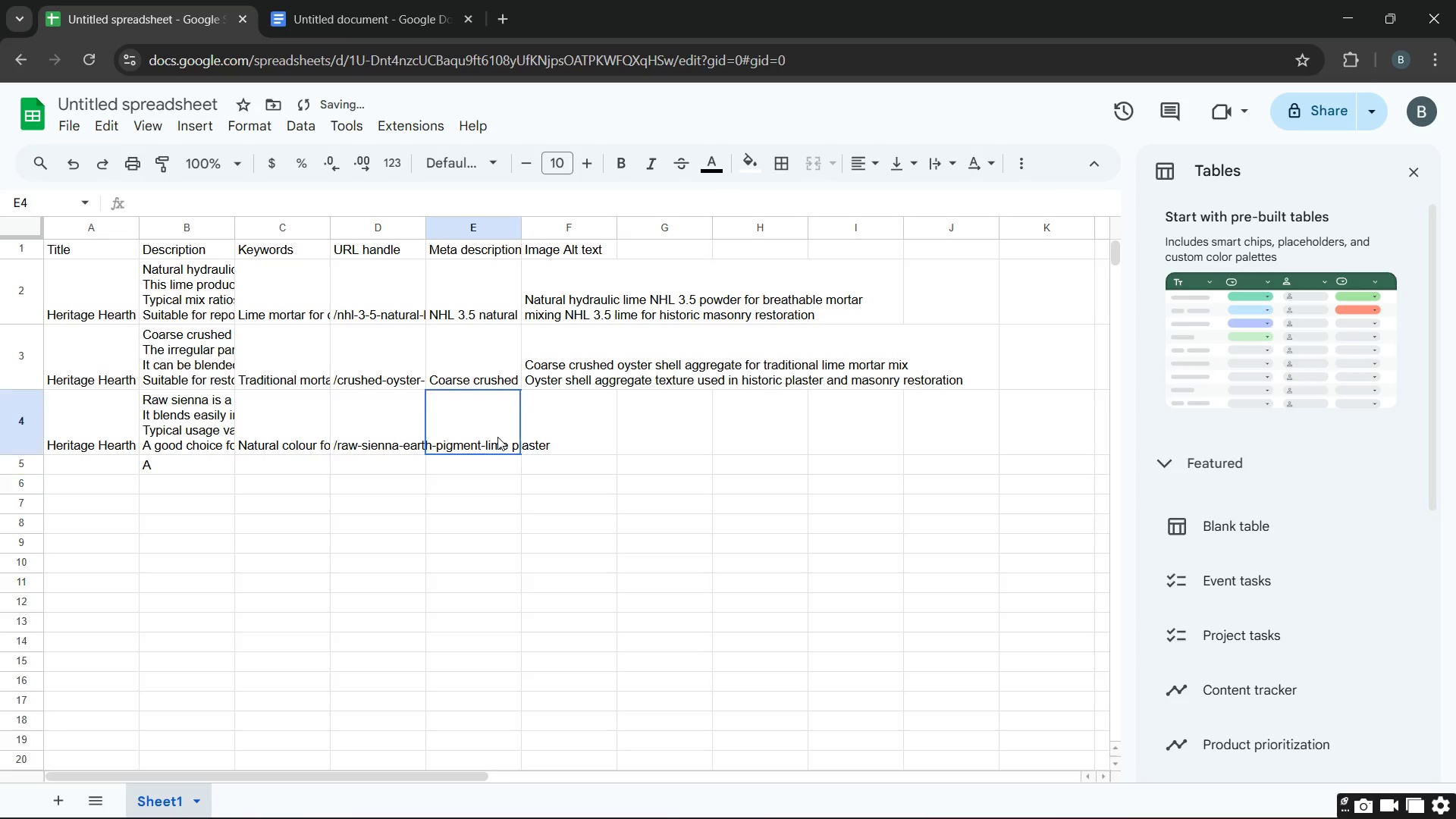 
double_click([497, 436])
 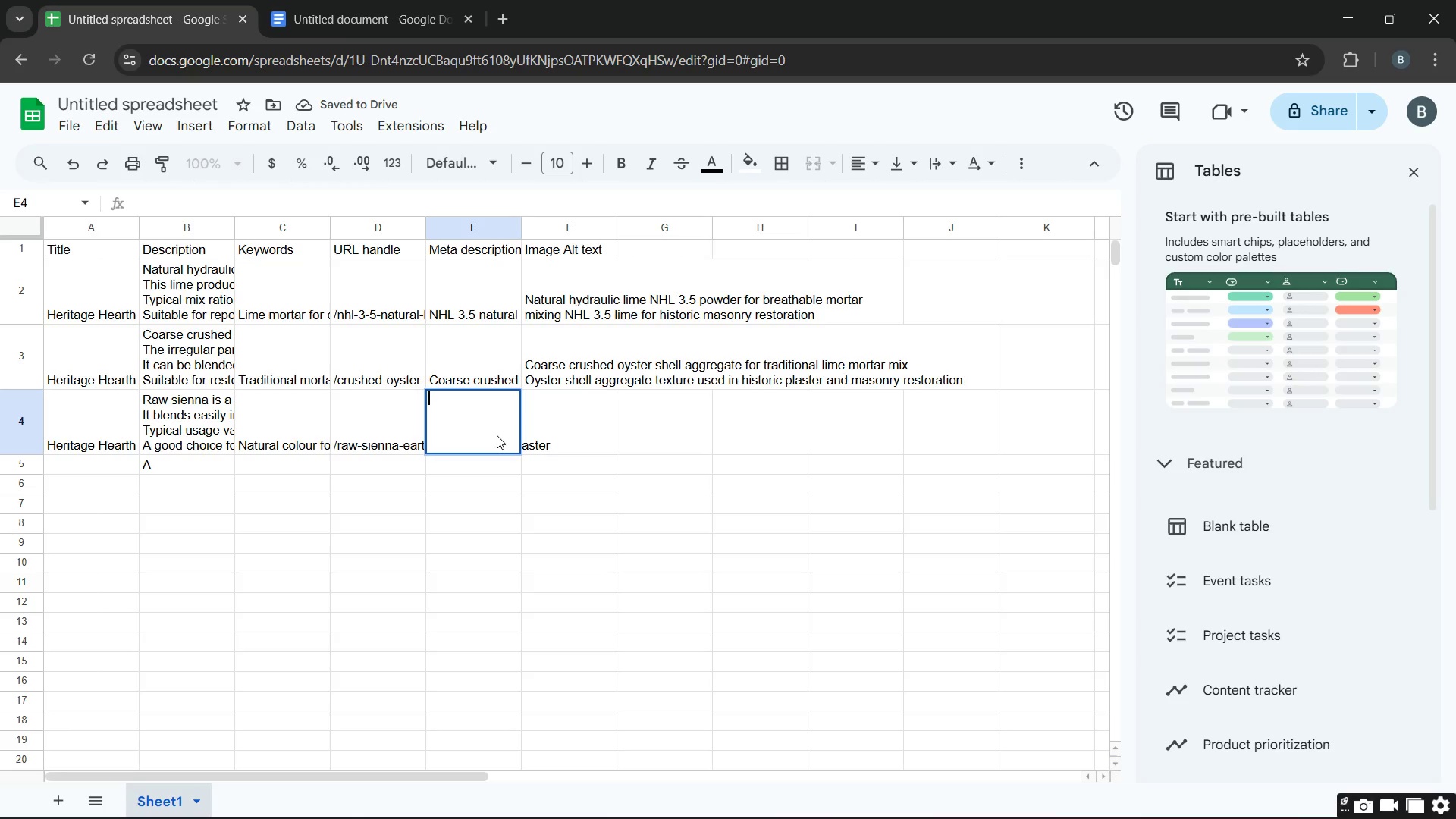 
type(Raw siee)
key(Backspace)
type(nna natural earth pugment )
 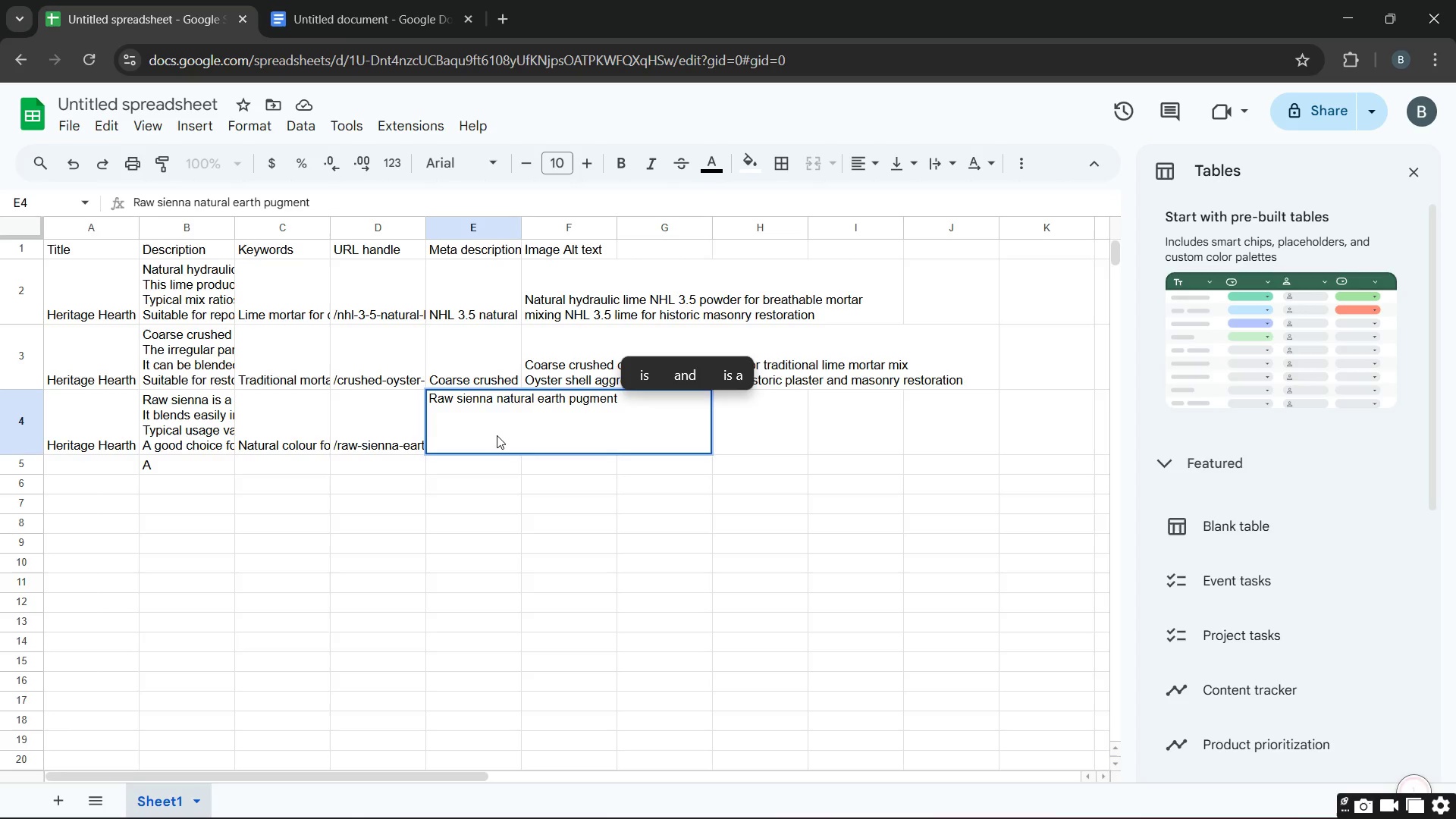 
type(for k)
key(Backspace)
key(Backspace)
type( lime plaster and wash. warm )
key(Backspace)
type(, breathablemineral )
 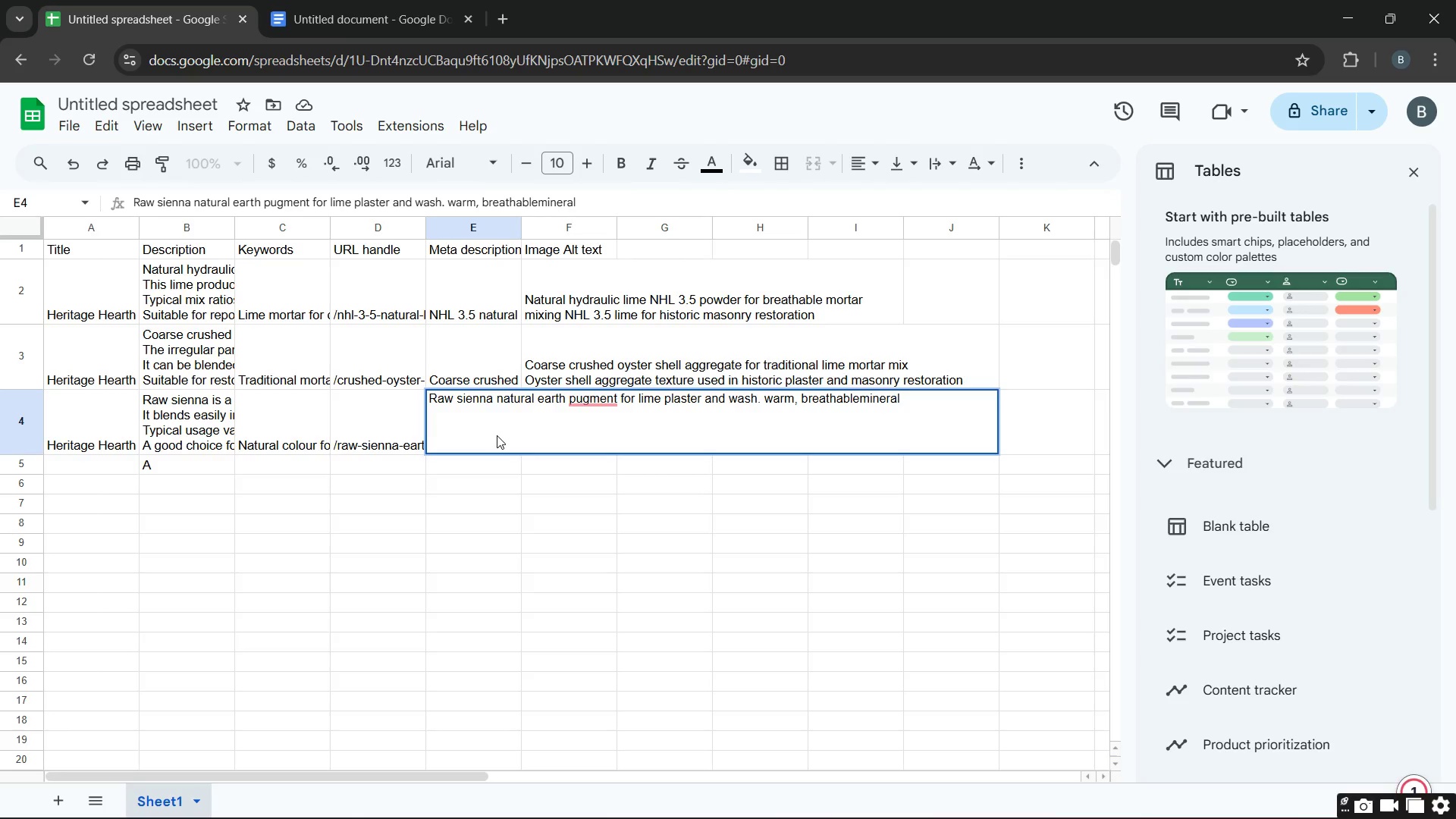 
hold_key(key=ArrowLeft, duration=0.64)
 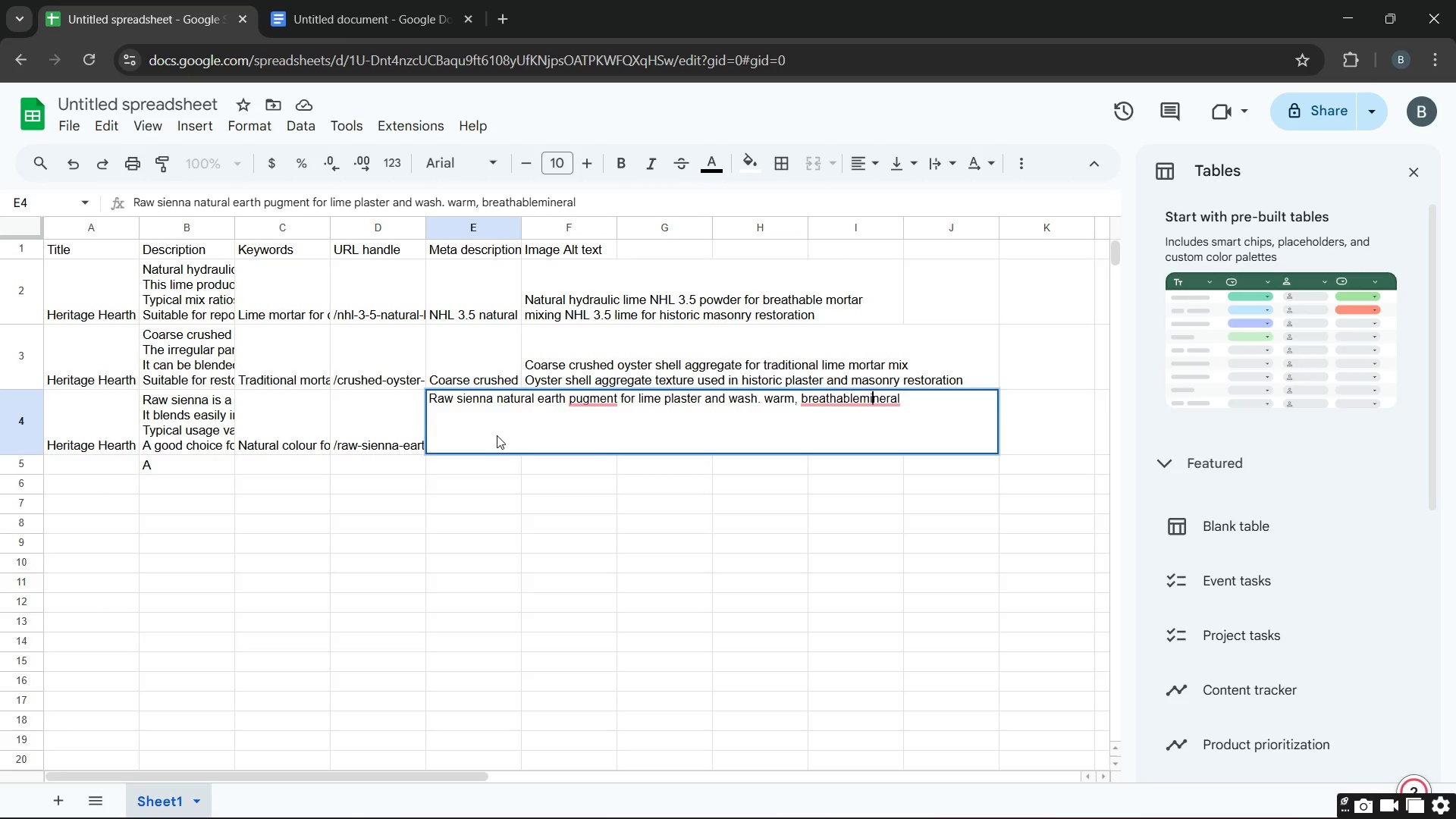 
key(ArrowLeft)
 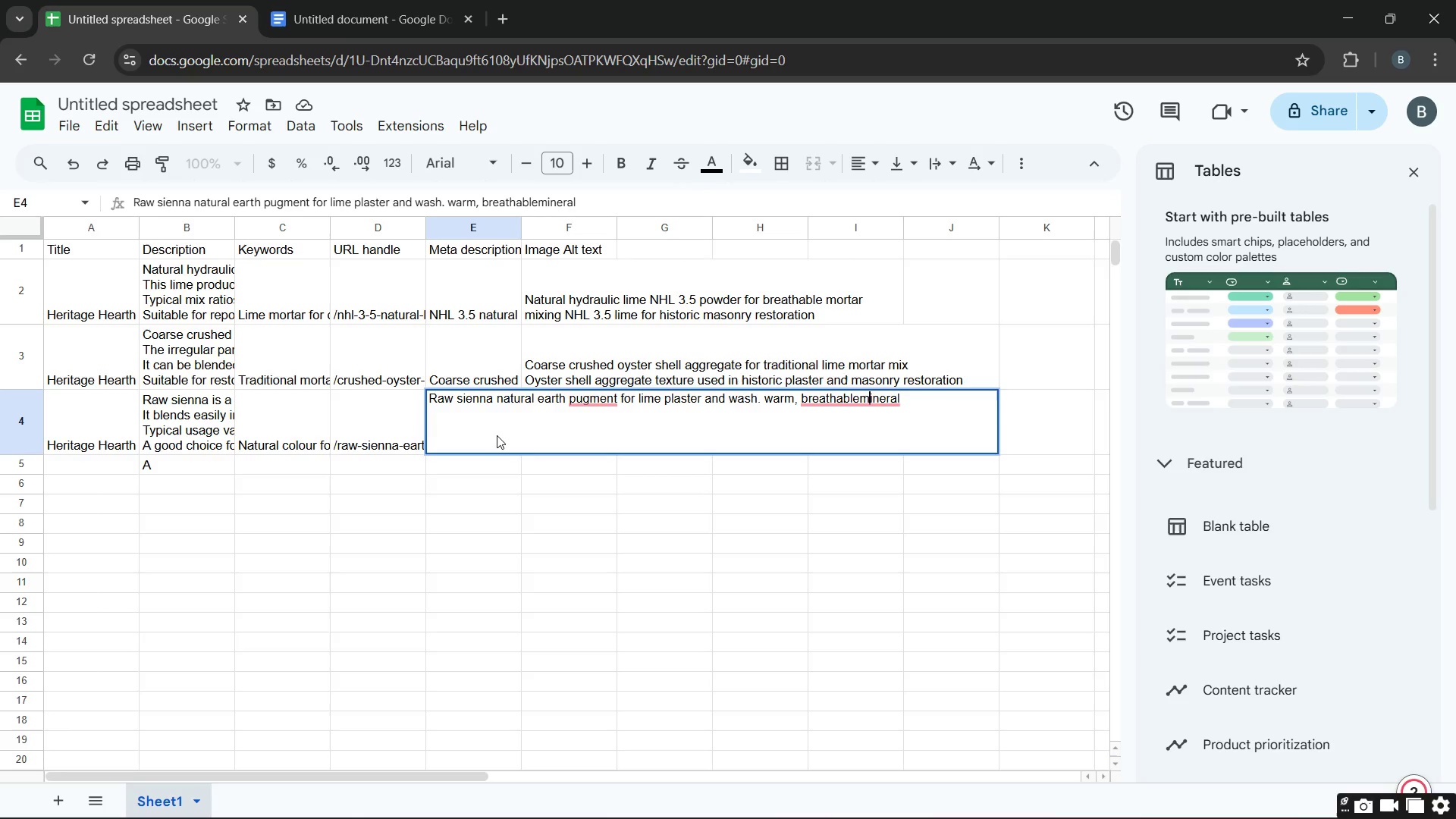 
key(ArrowLeft)
 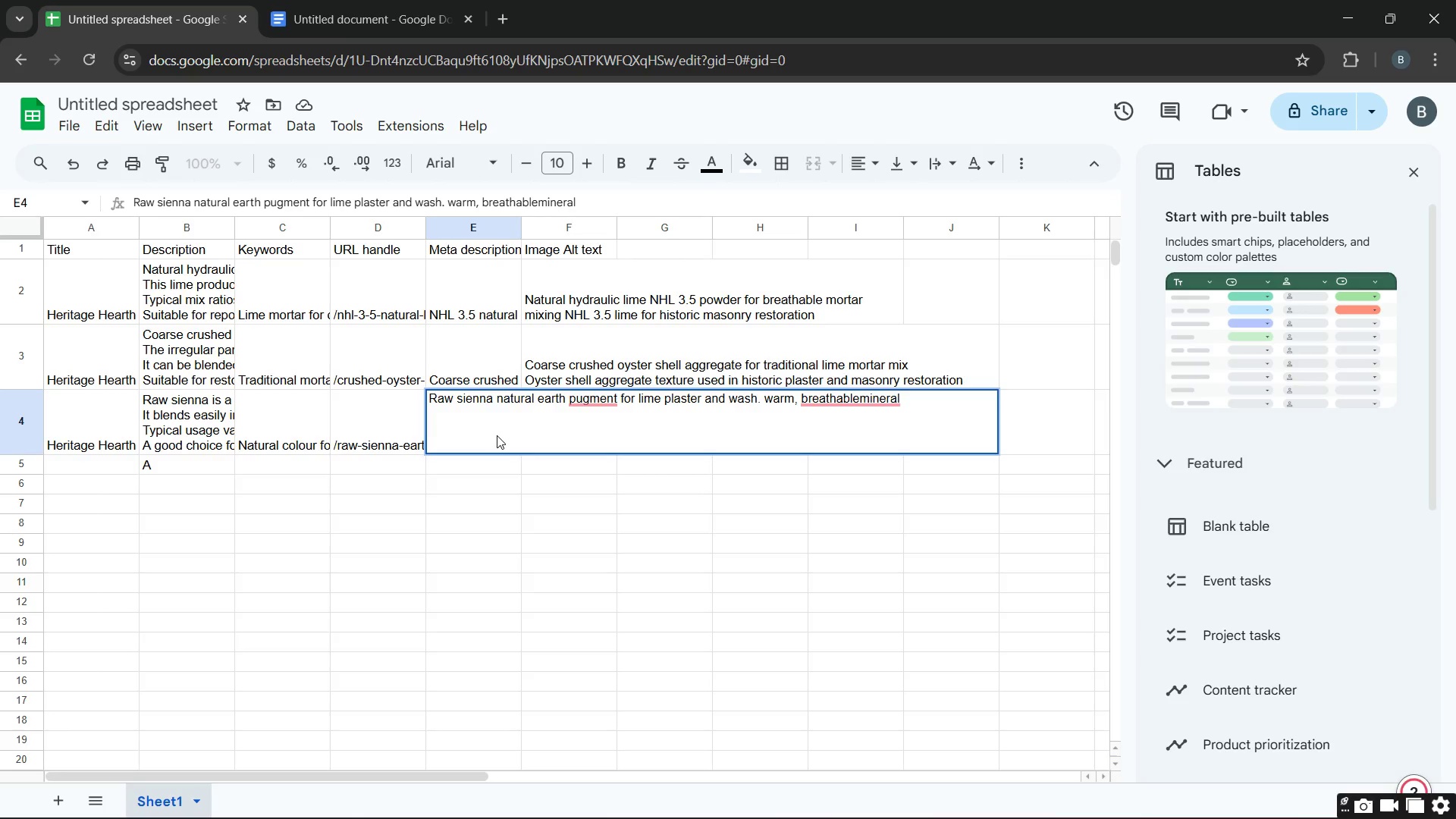 
key(Space)
 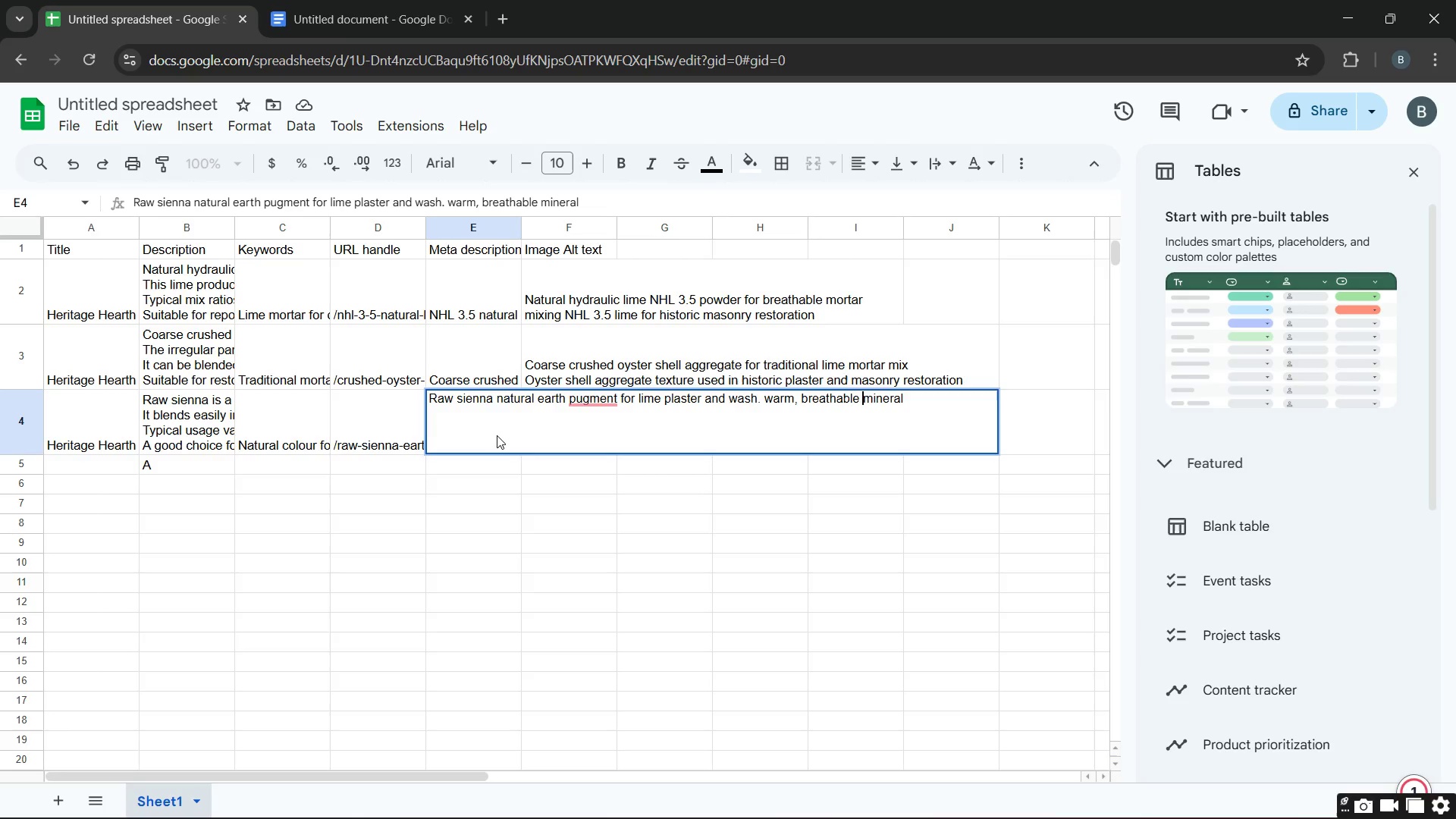 
hold_key(key=ArrowRight, duration=0.86)
 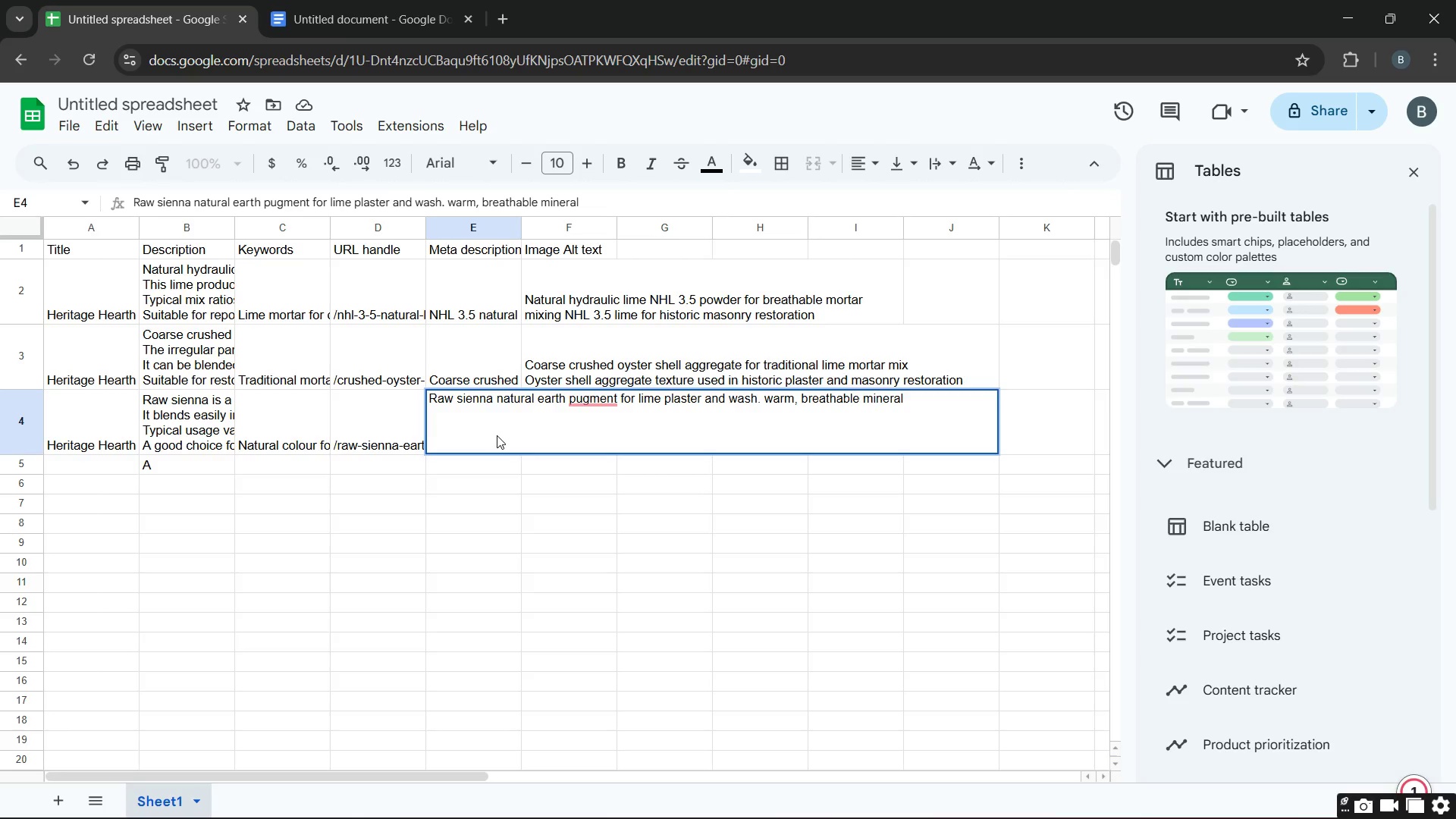 
type(color )
 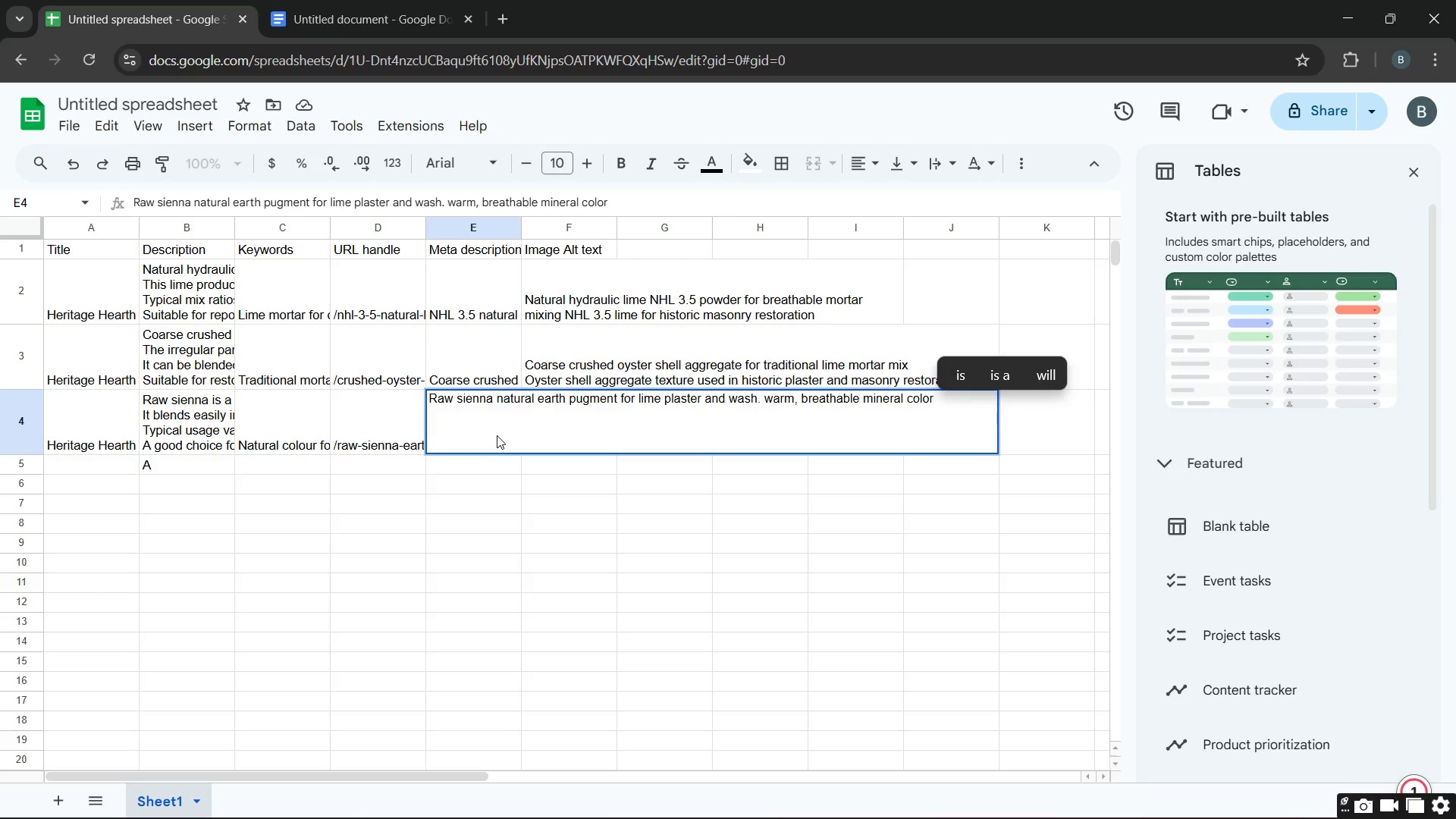 
type(ideal for historic building restortion finidhes.)
 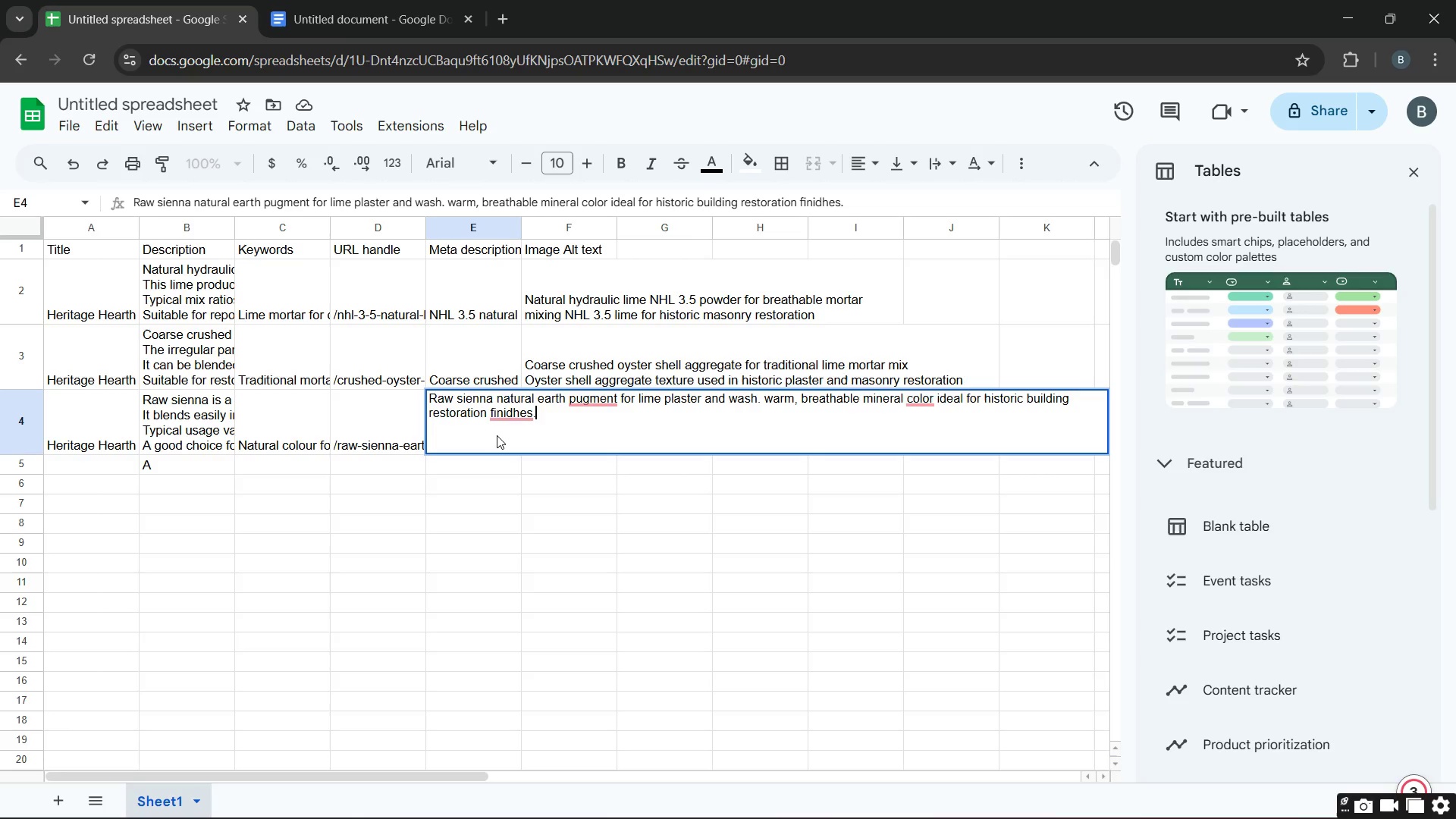 
left_click([500, 416])
 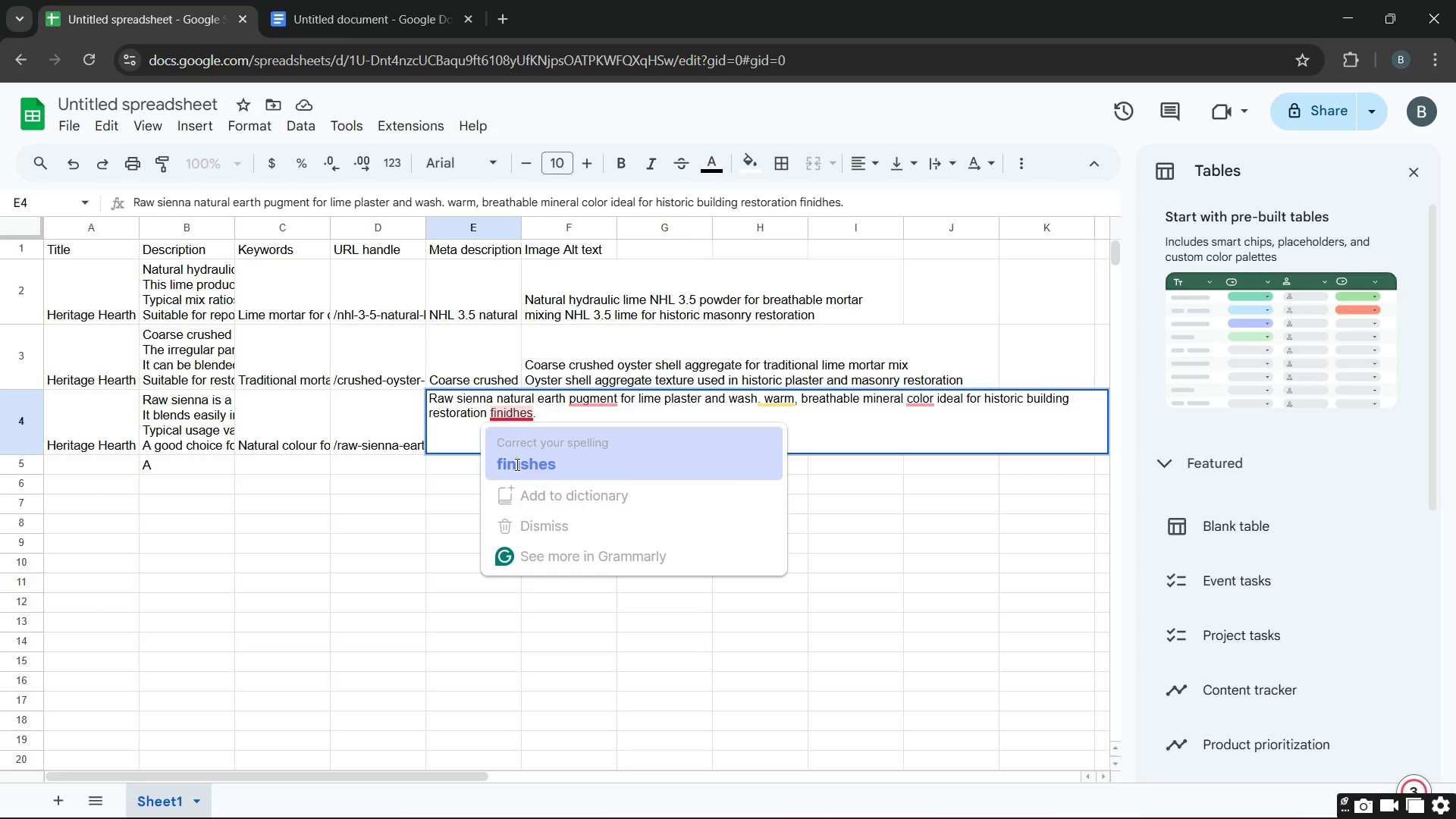 
left_click_drag(start_coordinate=[516, 464], to_coordinate=[516, 460])
 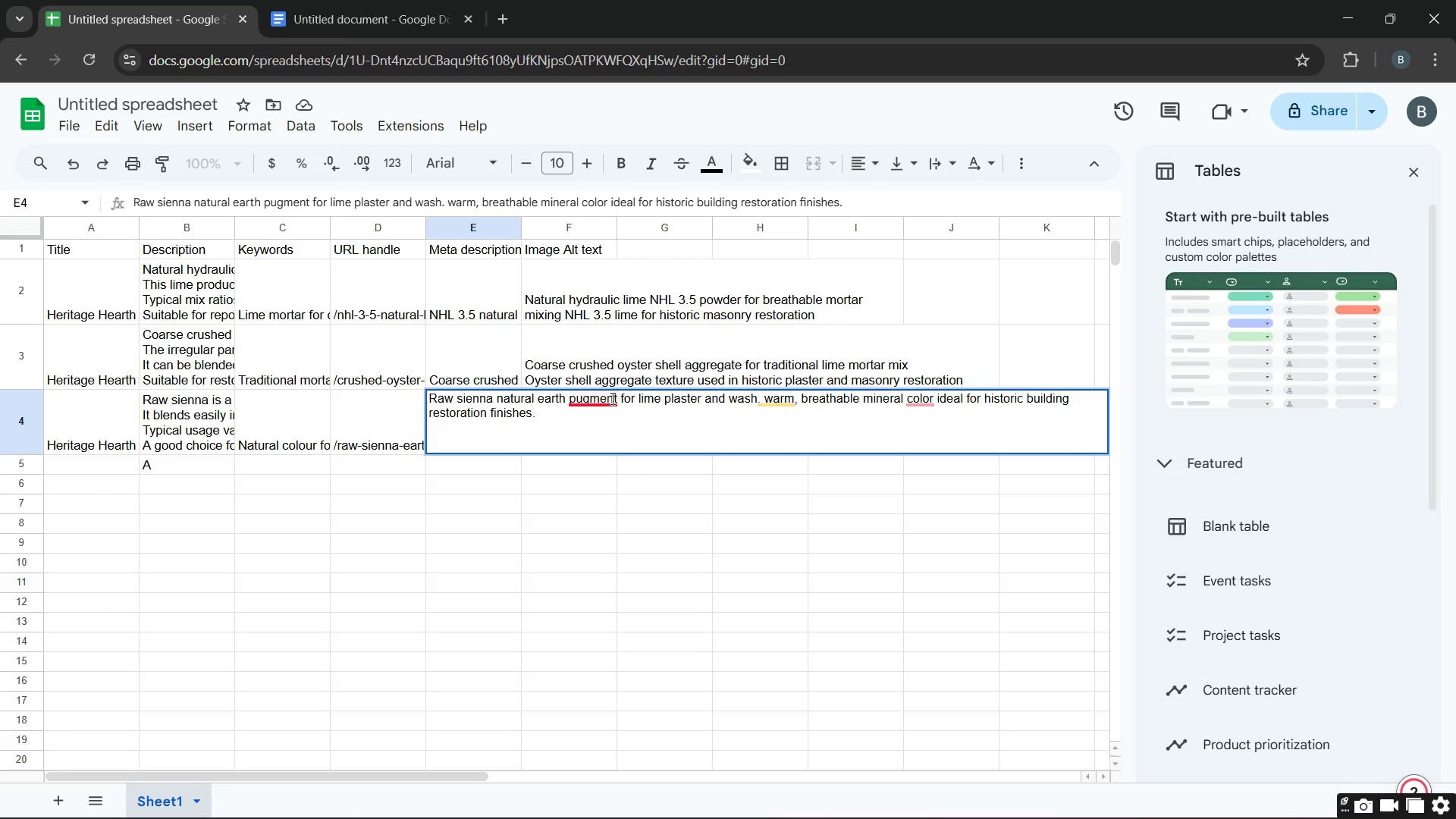 
key(Unknown)
 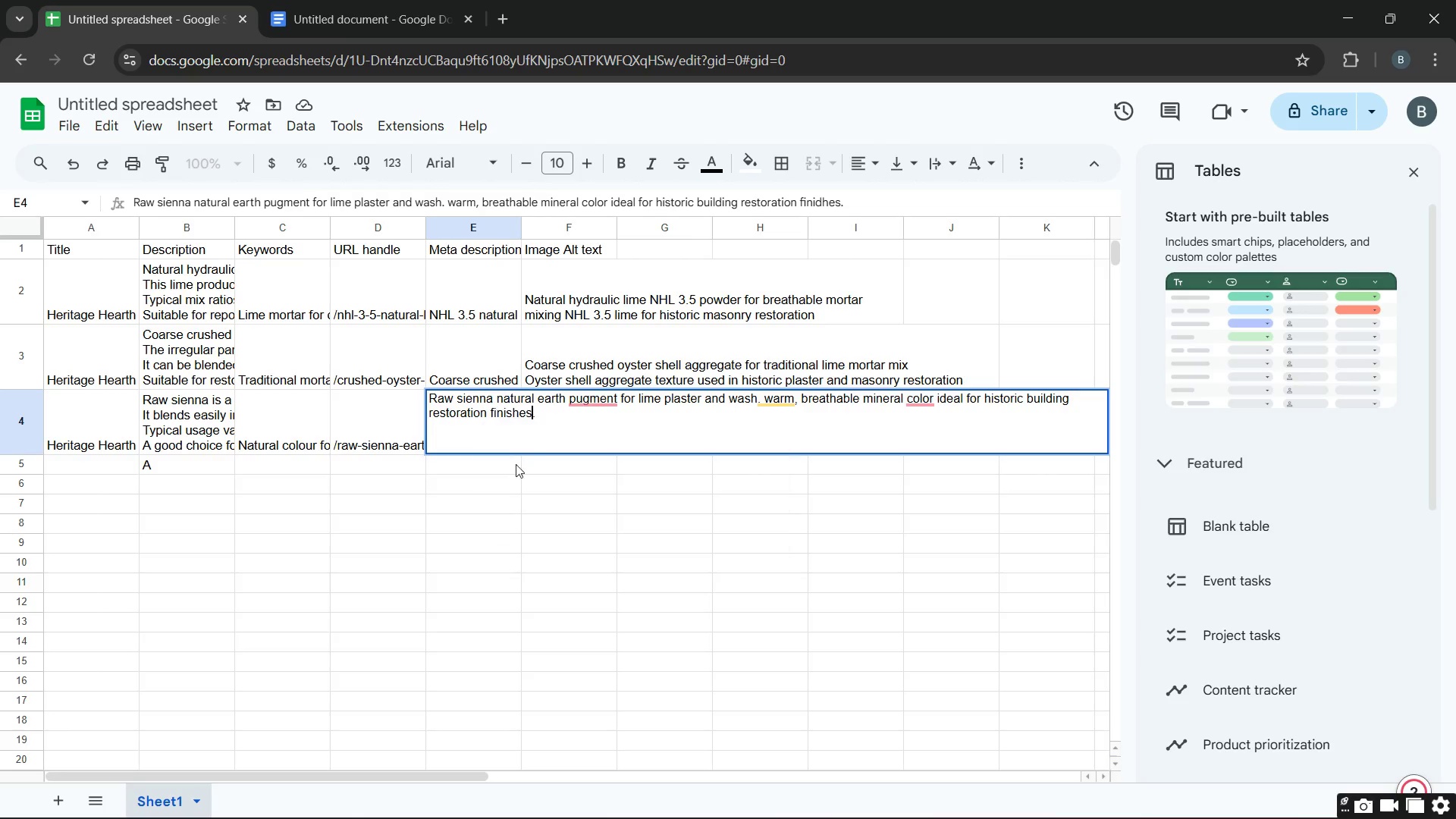 
key(Unknown)
 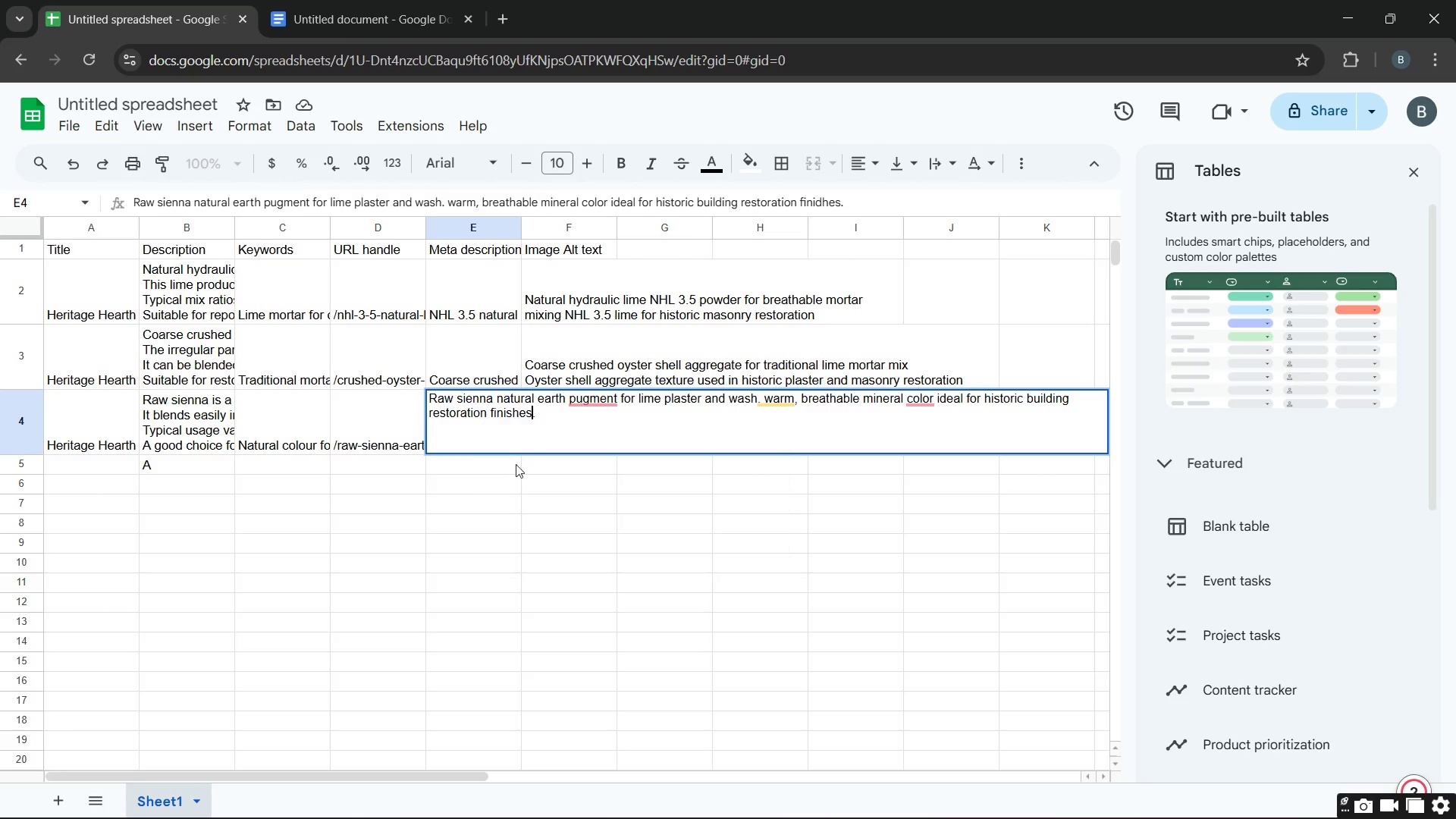 
key(Unknown)
 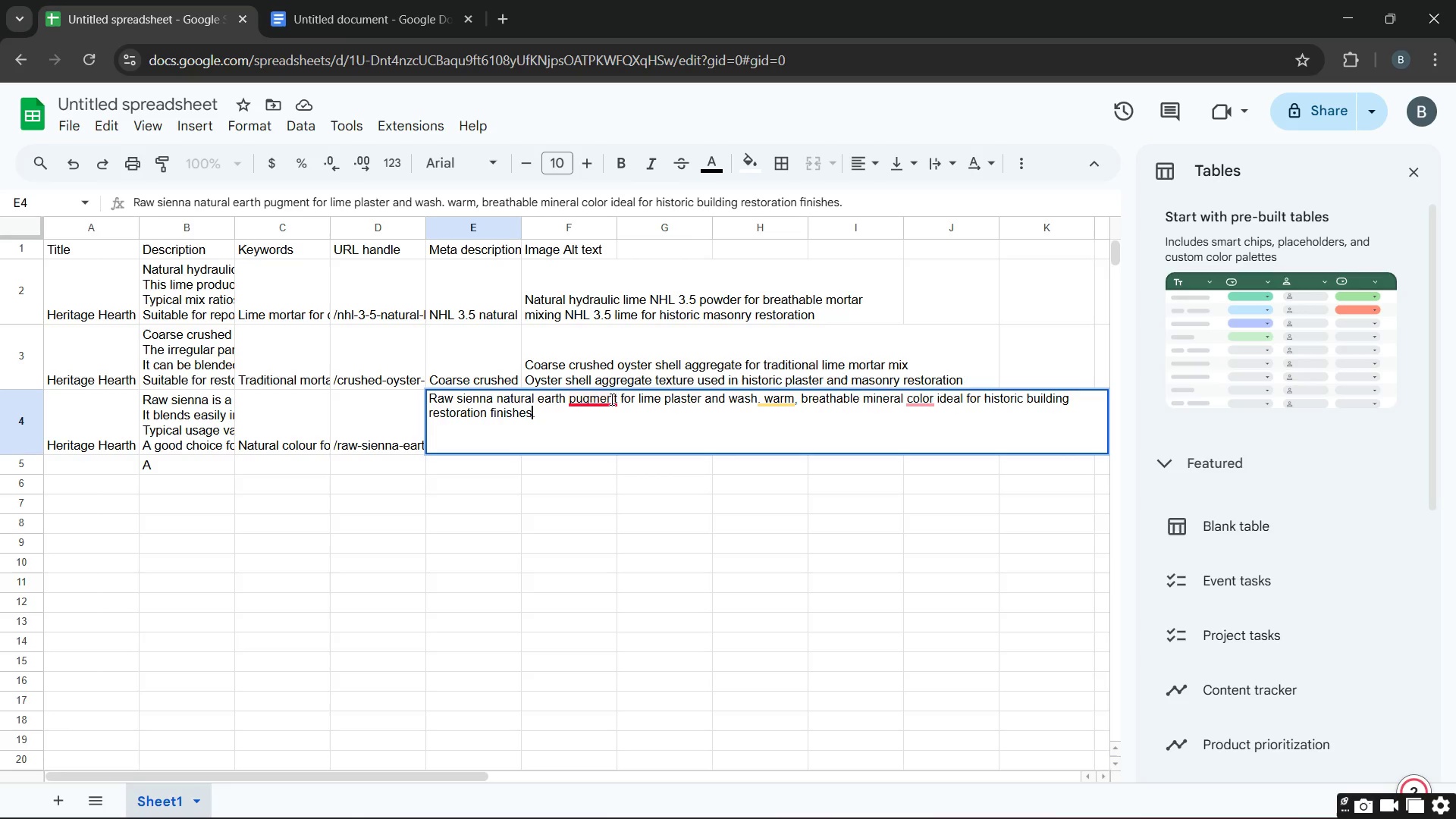 
key(Unknown)
 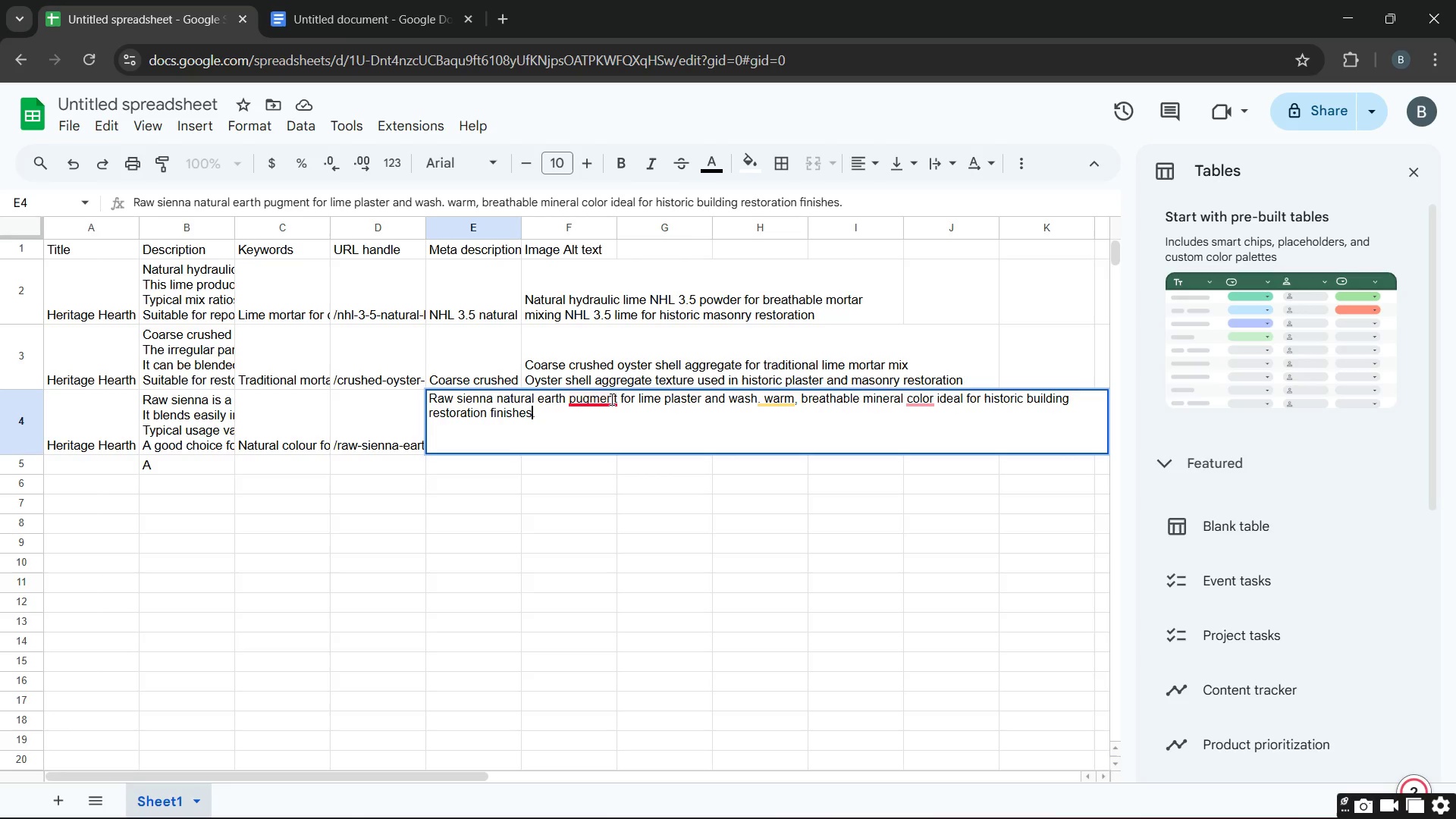 
key(Unknown)
 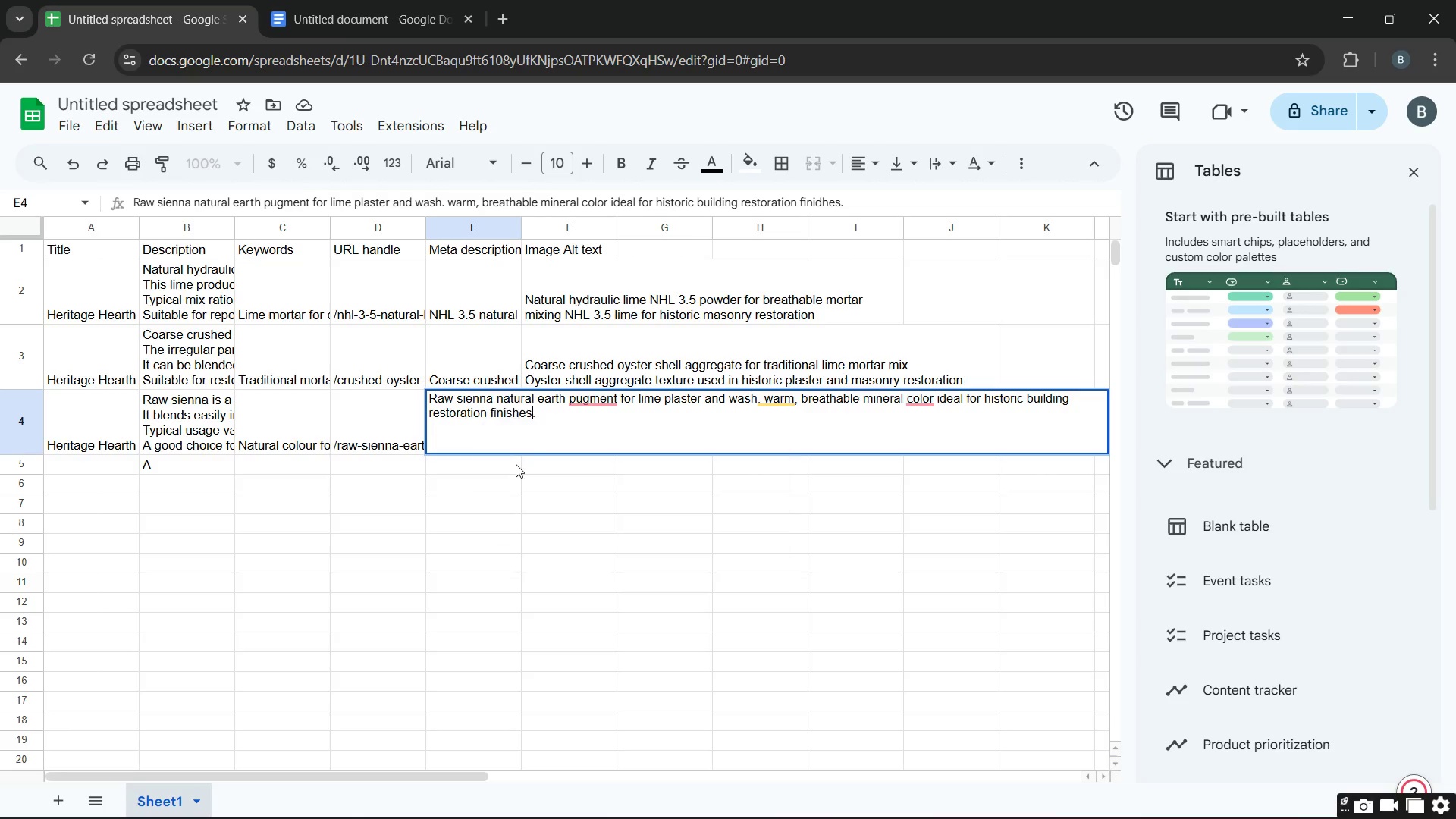 
key(Unknown)
 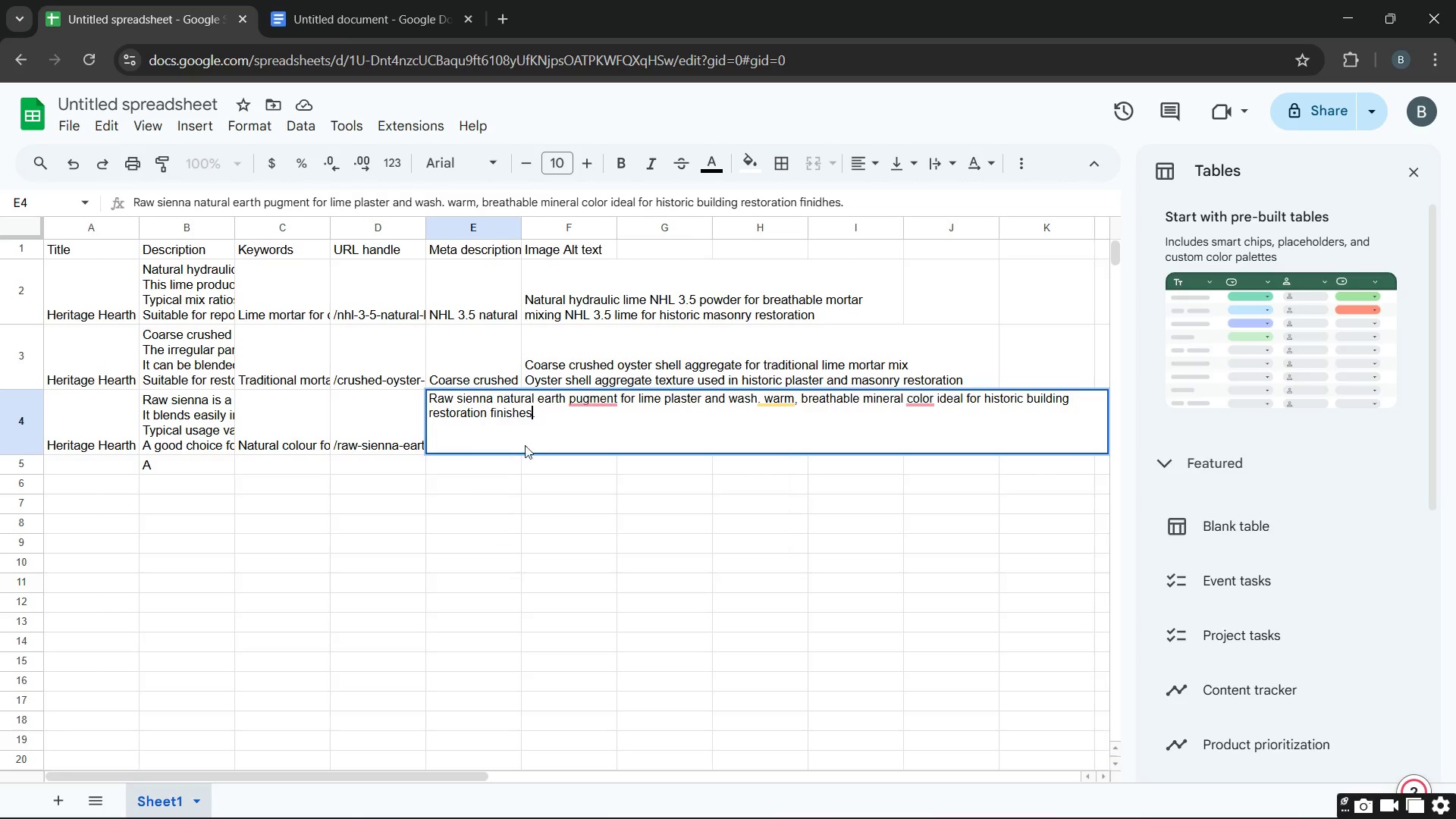 
hold_key(key=Unknown, duration=20.11)
 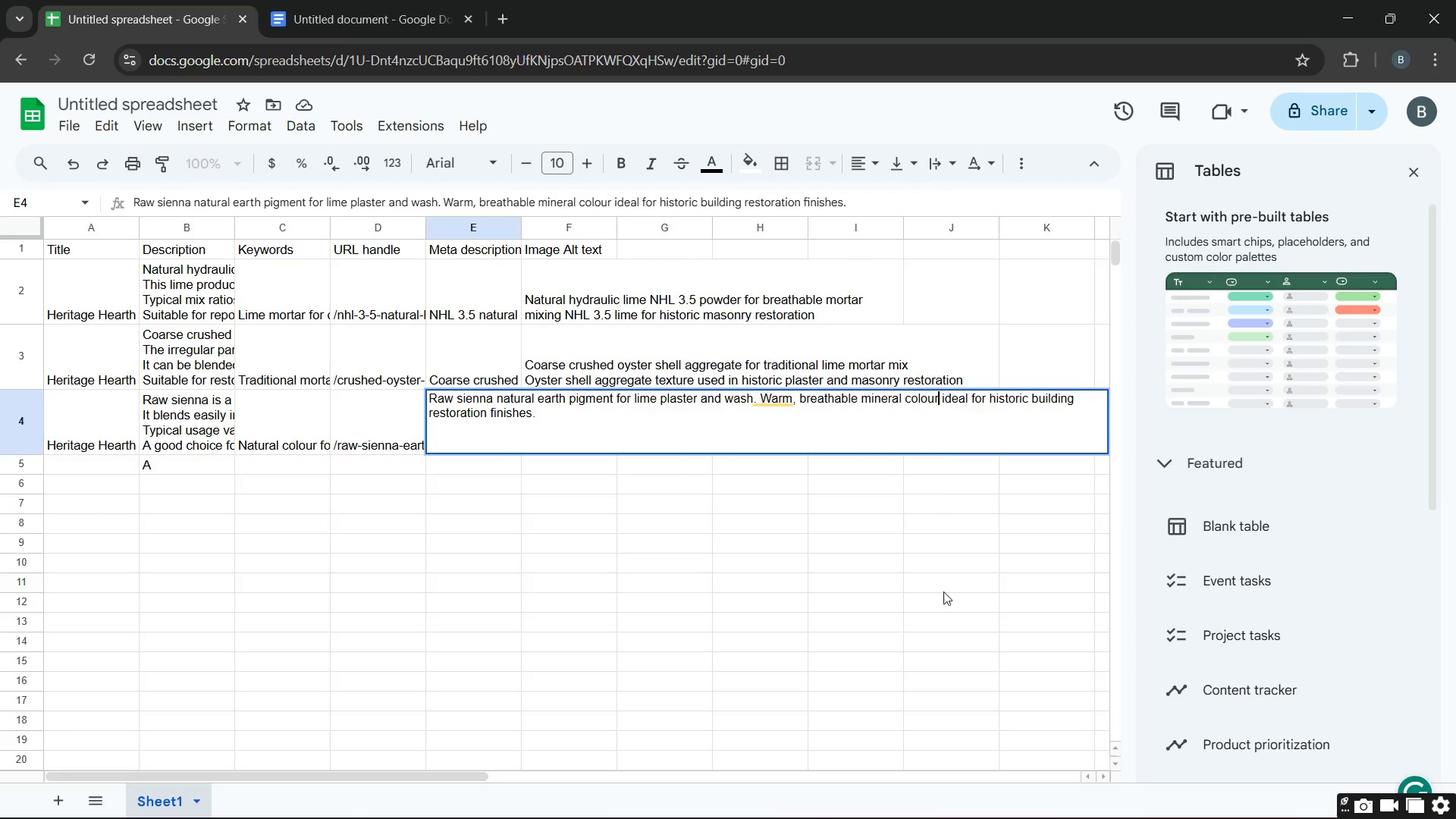 
left_click([594, 403])
 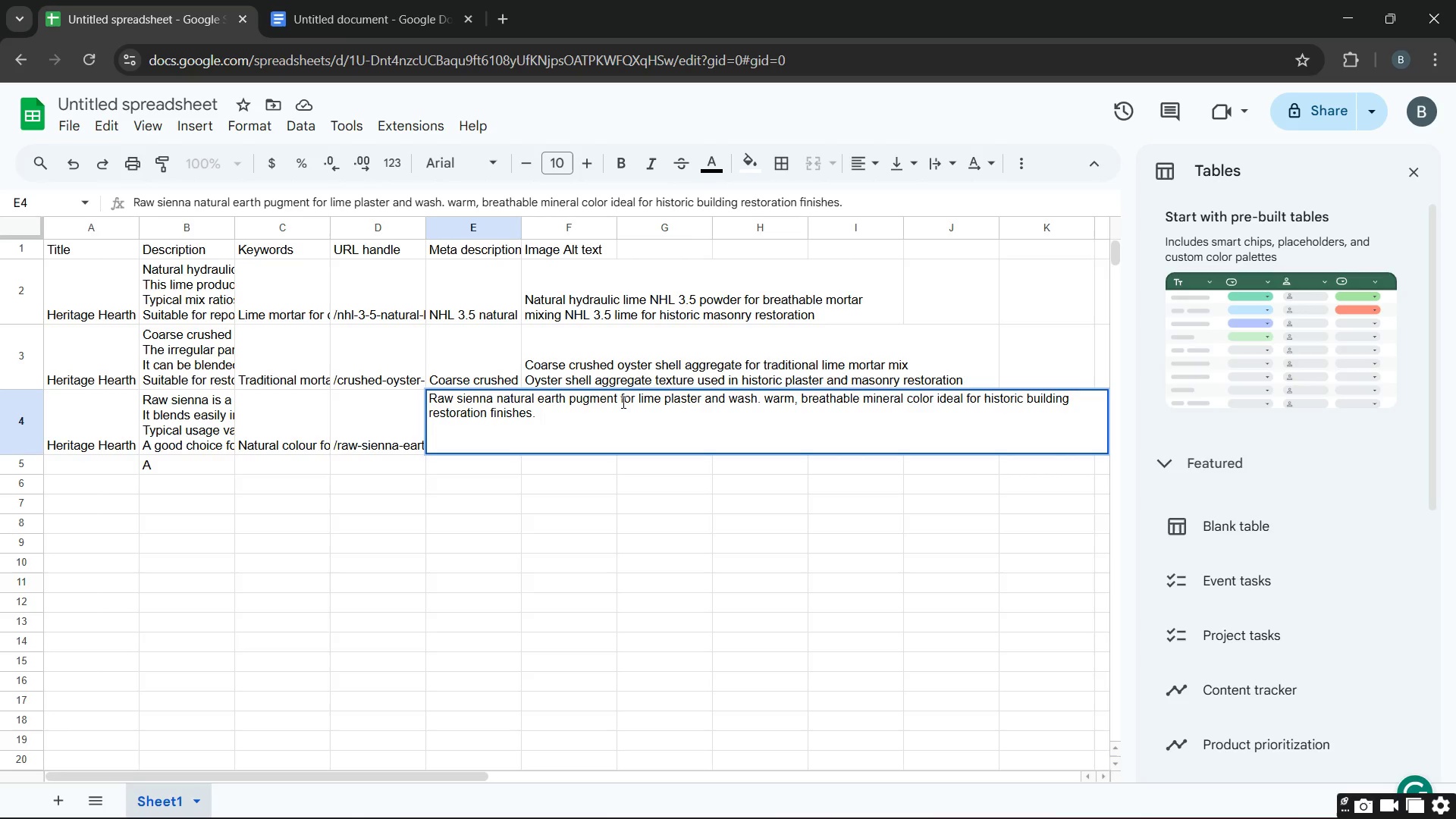 
key(Backspace)
 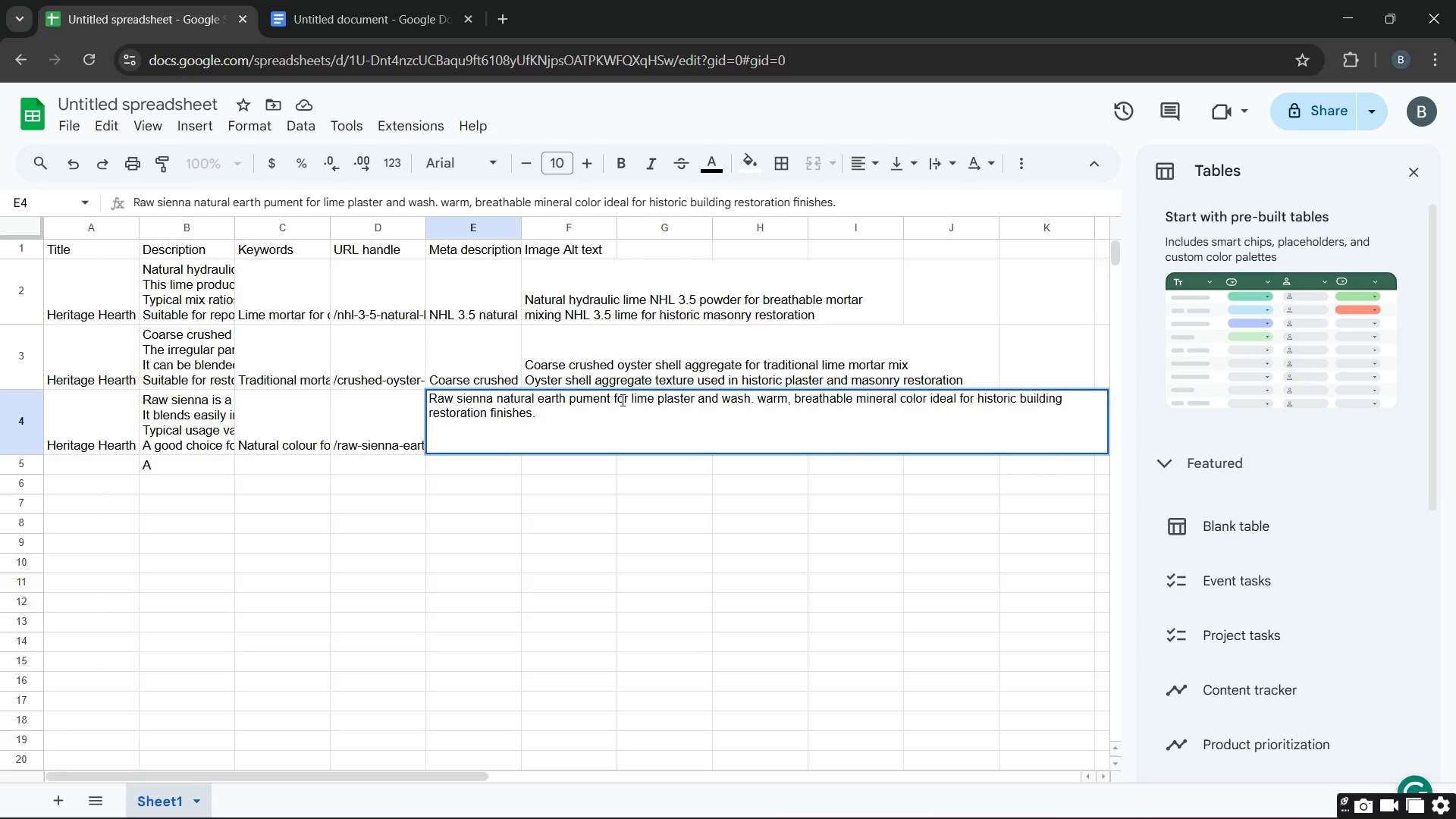 
key(Backspace)
 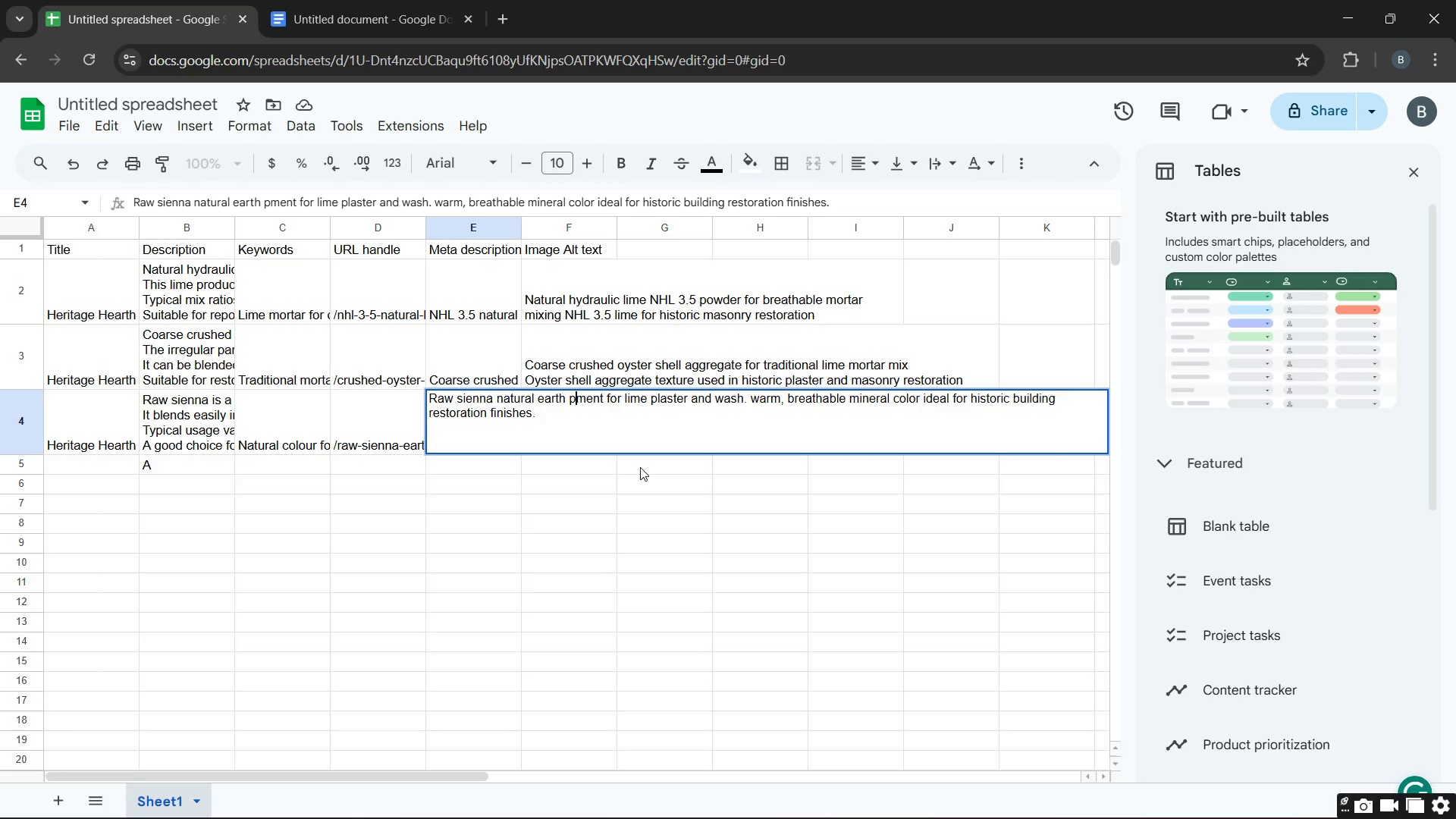 
type(ig)
 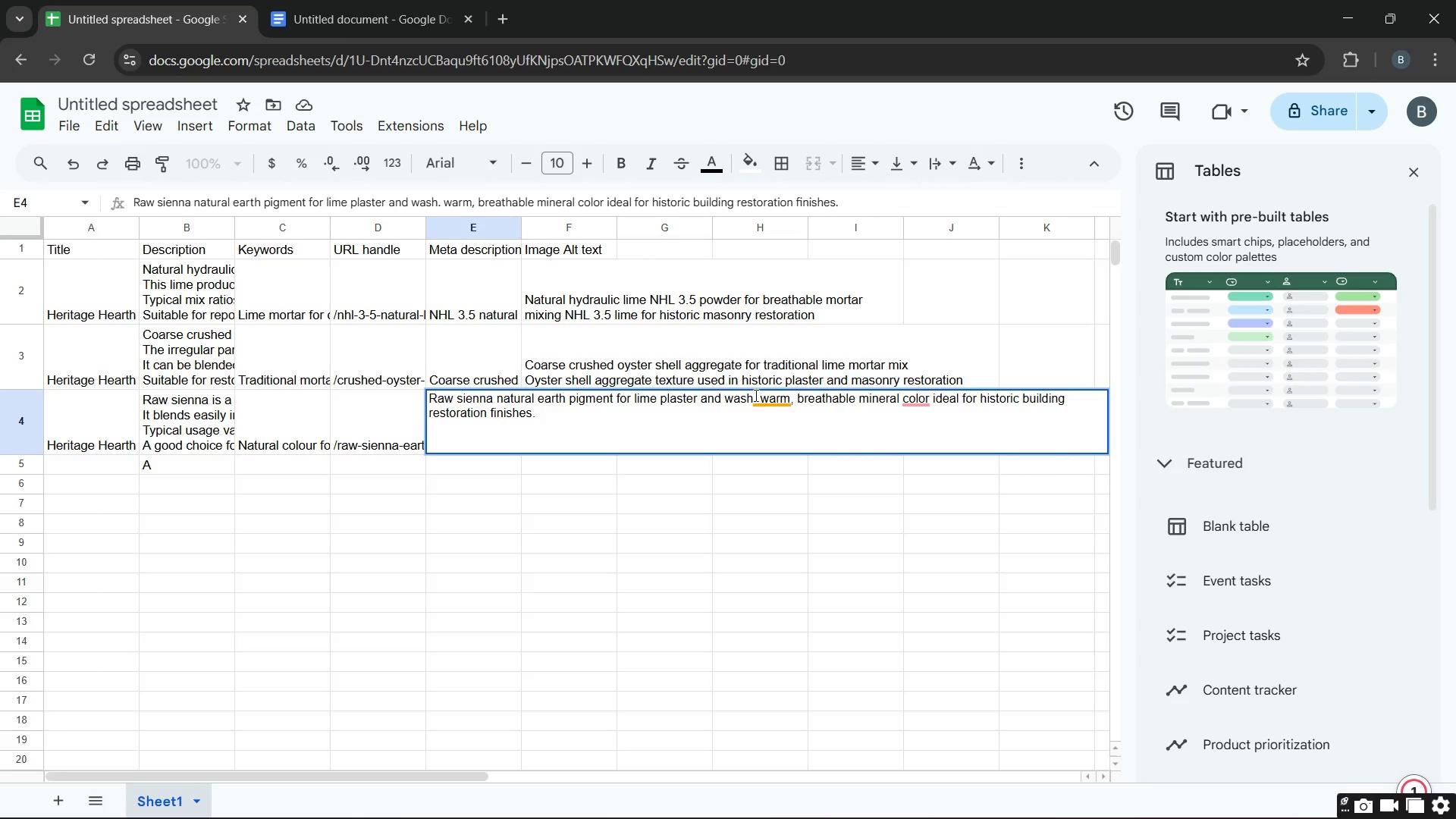 
double_click([769, 401])
 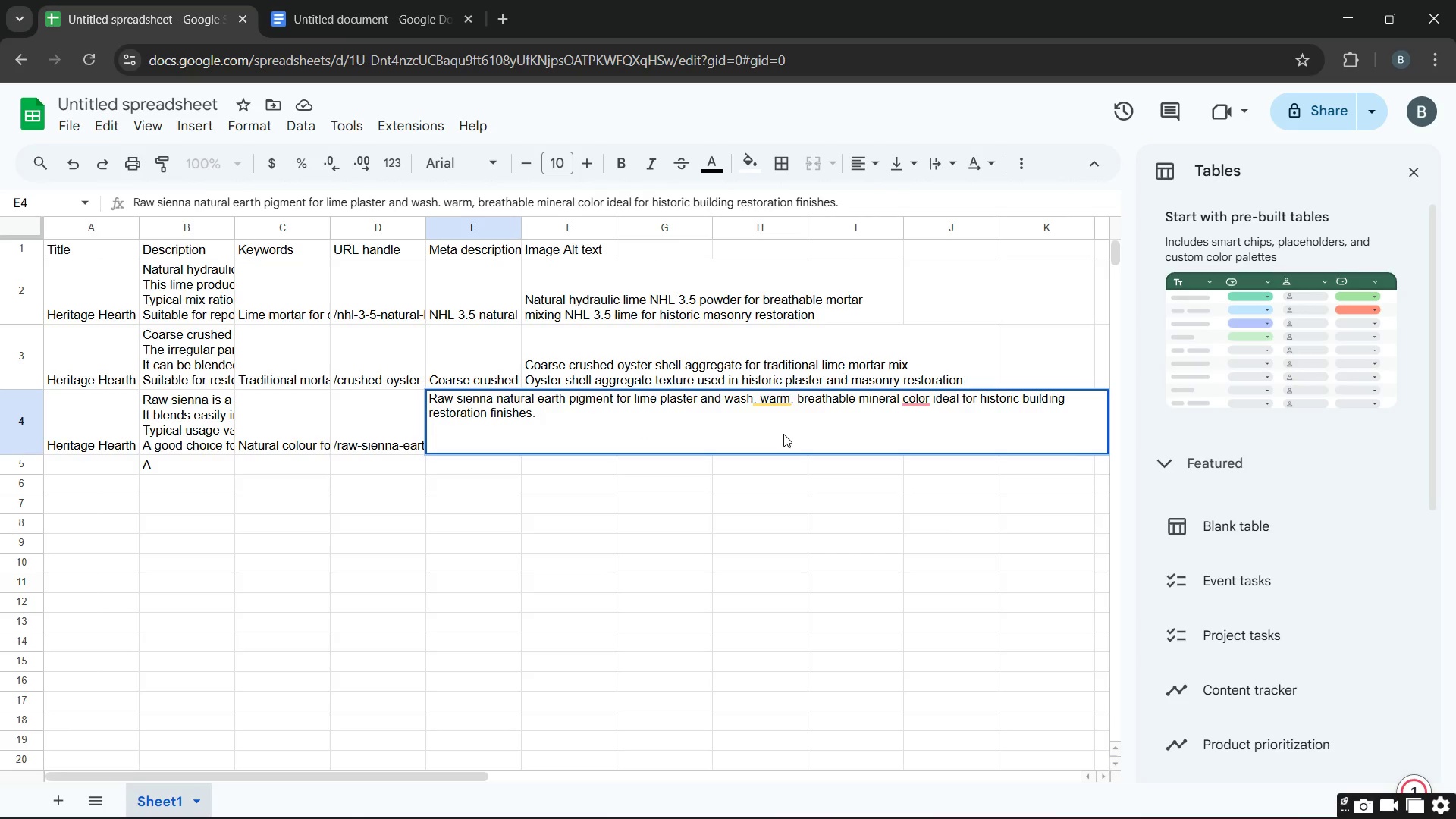 
key(ArrowLeft)
 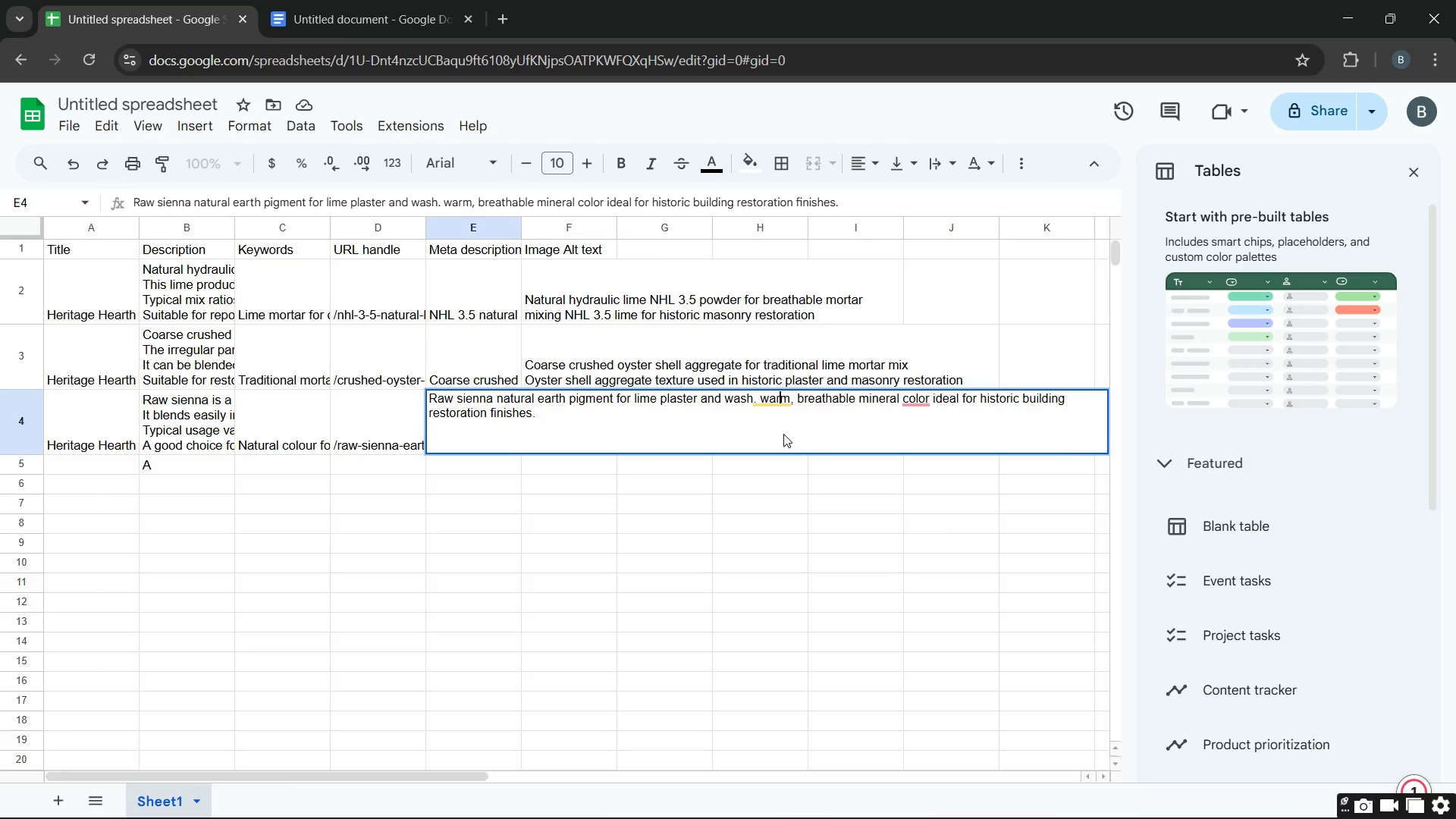 
key(ArrowLeft)
 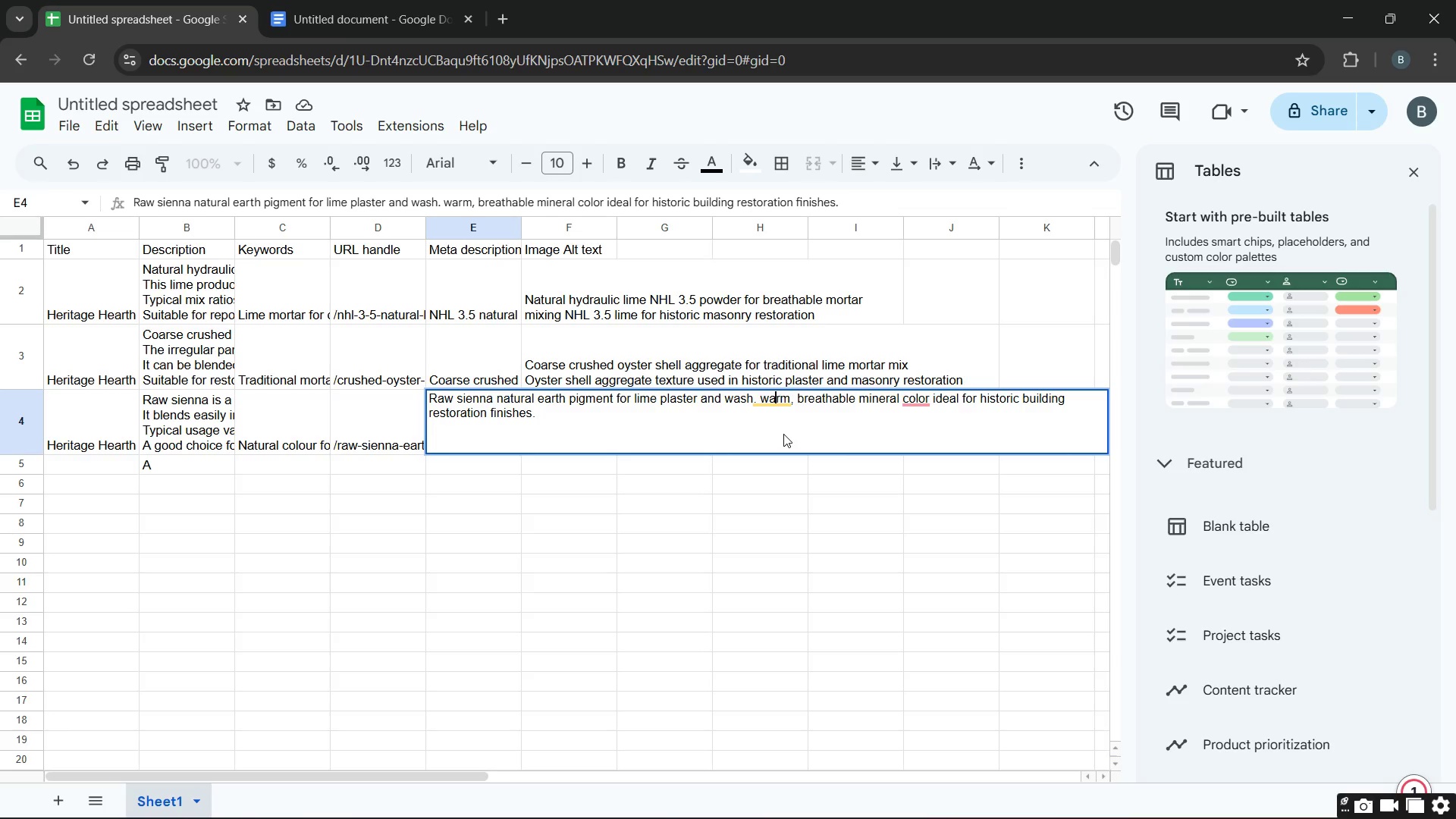 
key(ArrowLeft)
 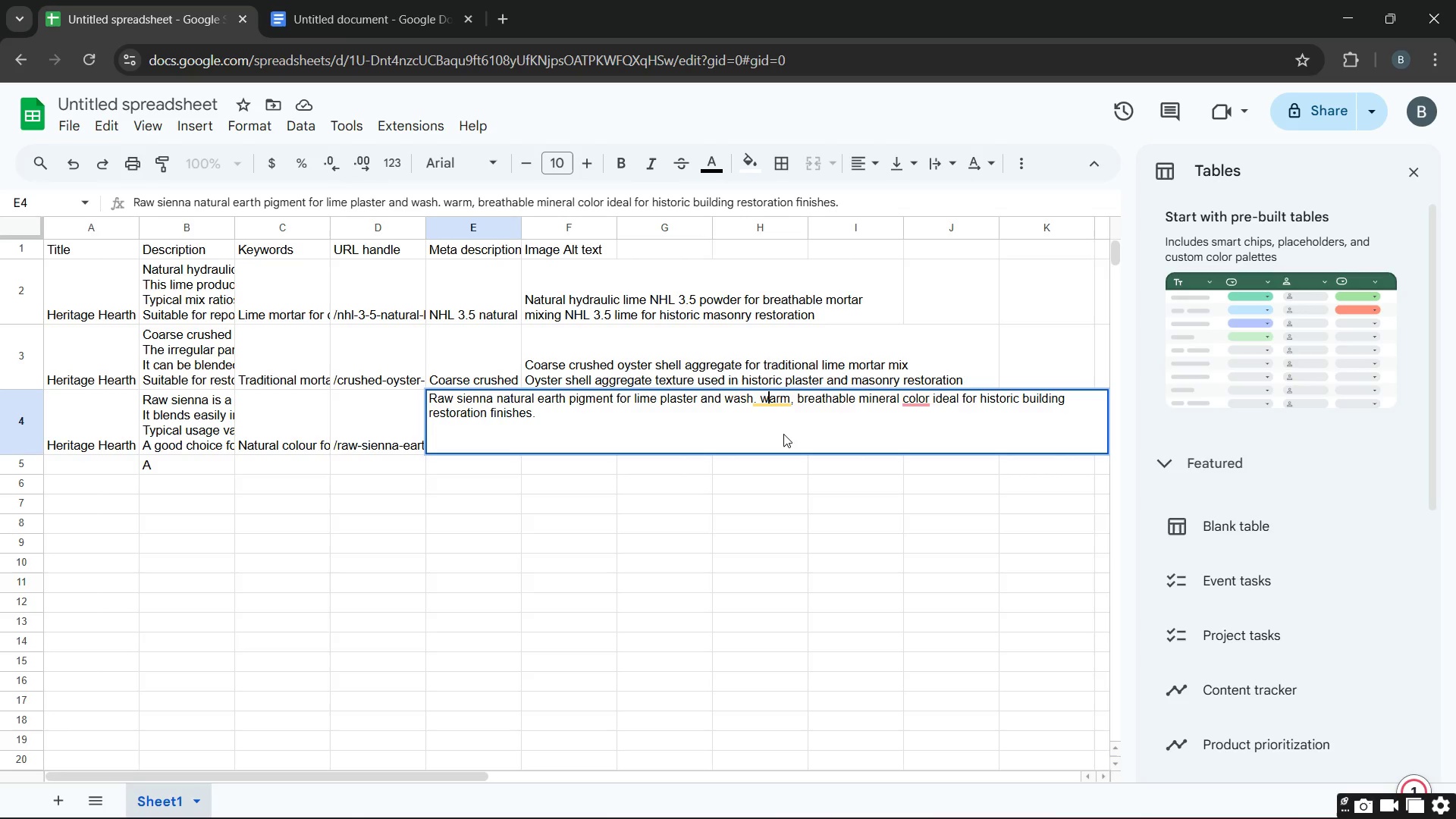 
key(ArrowLeft)
 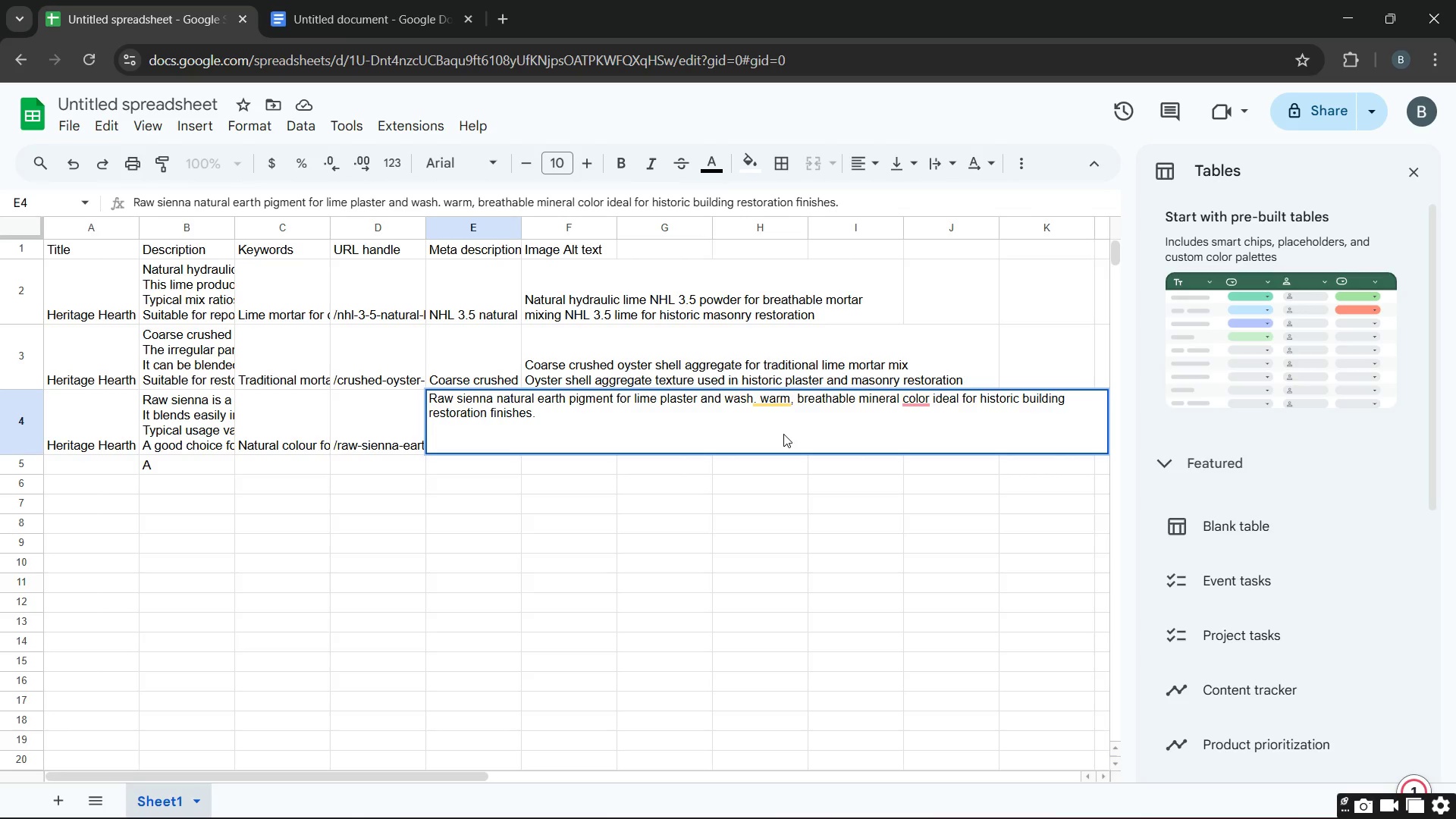 
key(Backspace)
 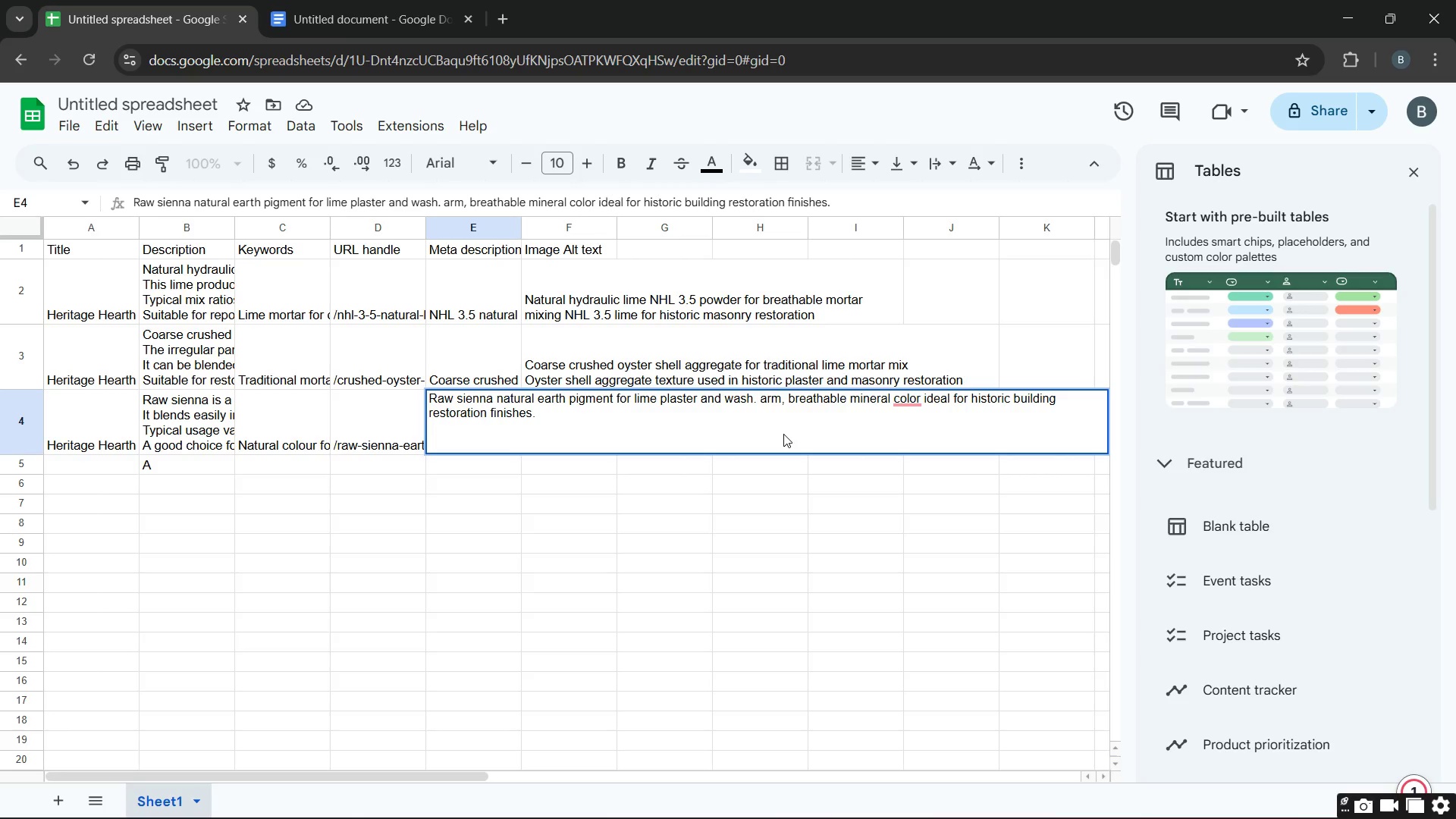 
key(Backspace)
 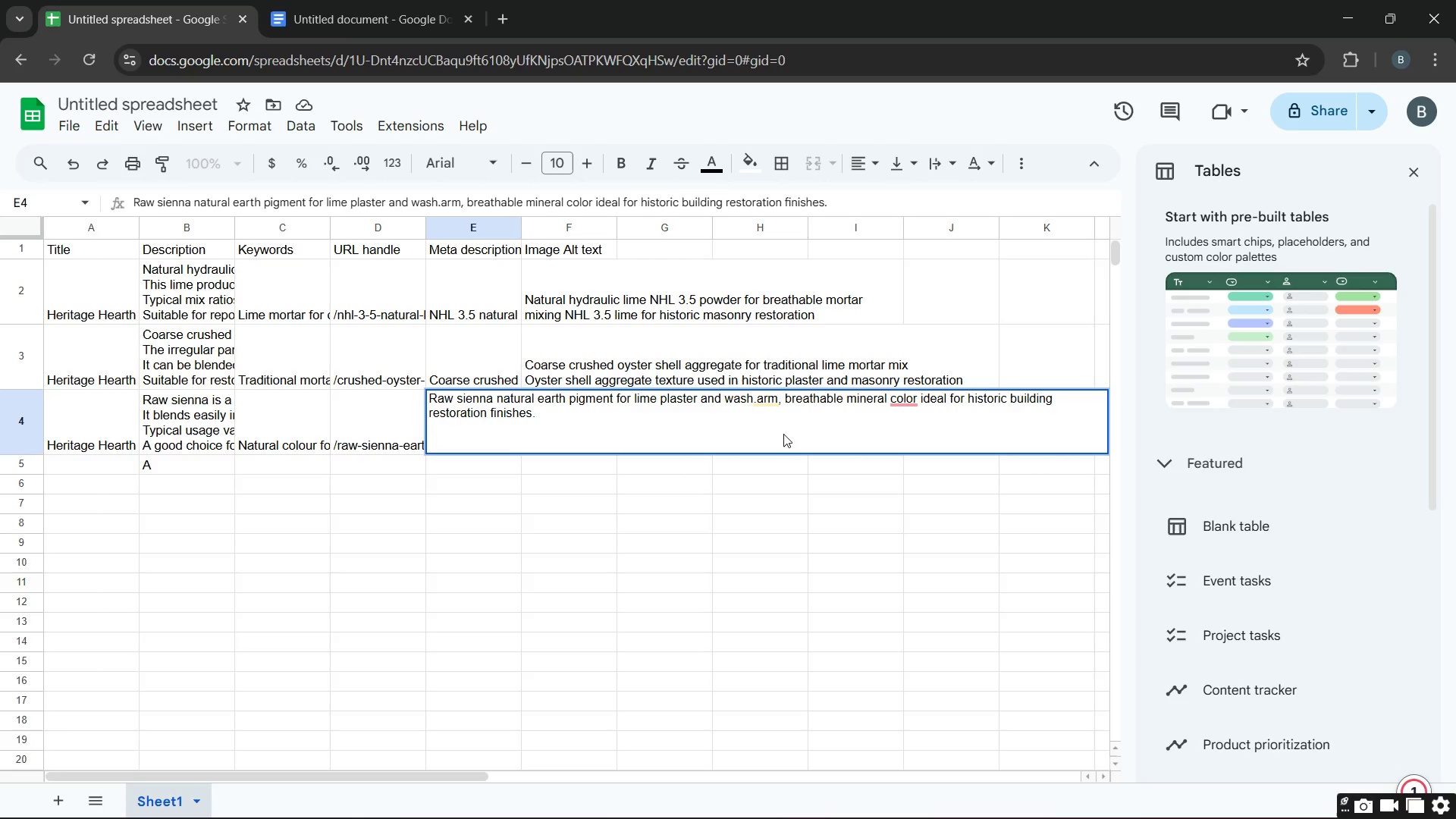 
key(CapsLock)
 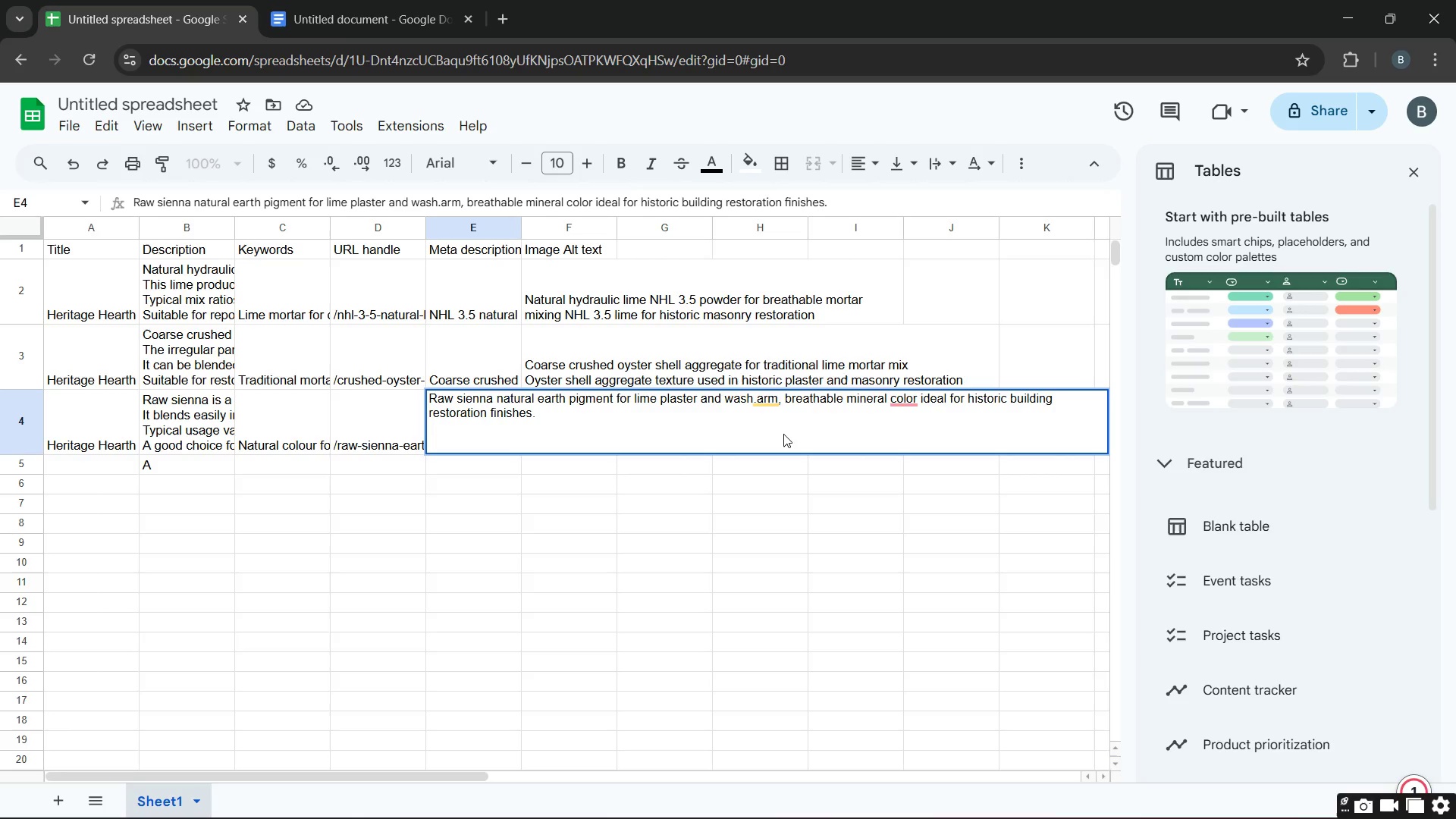 
key(Space)
 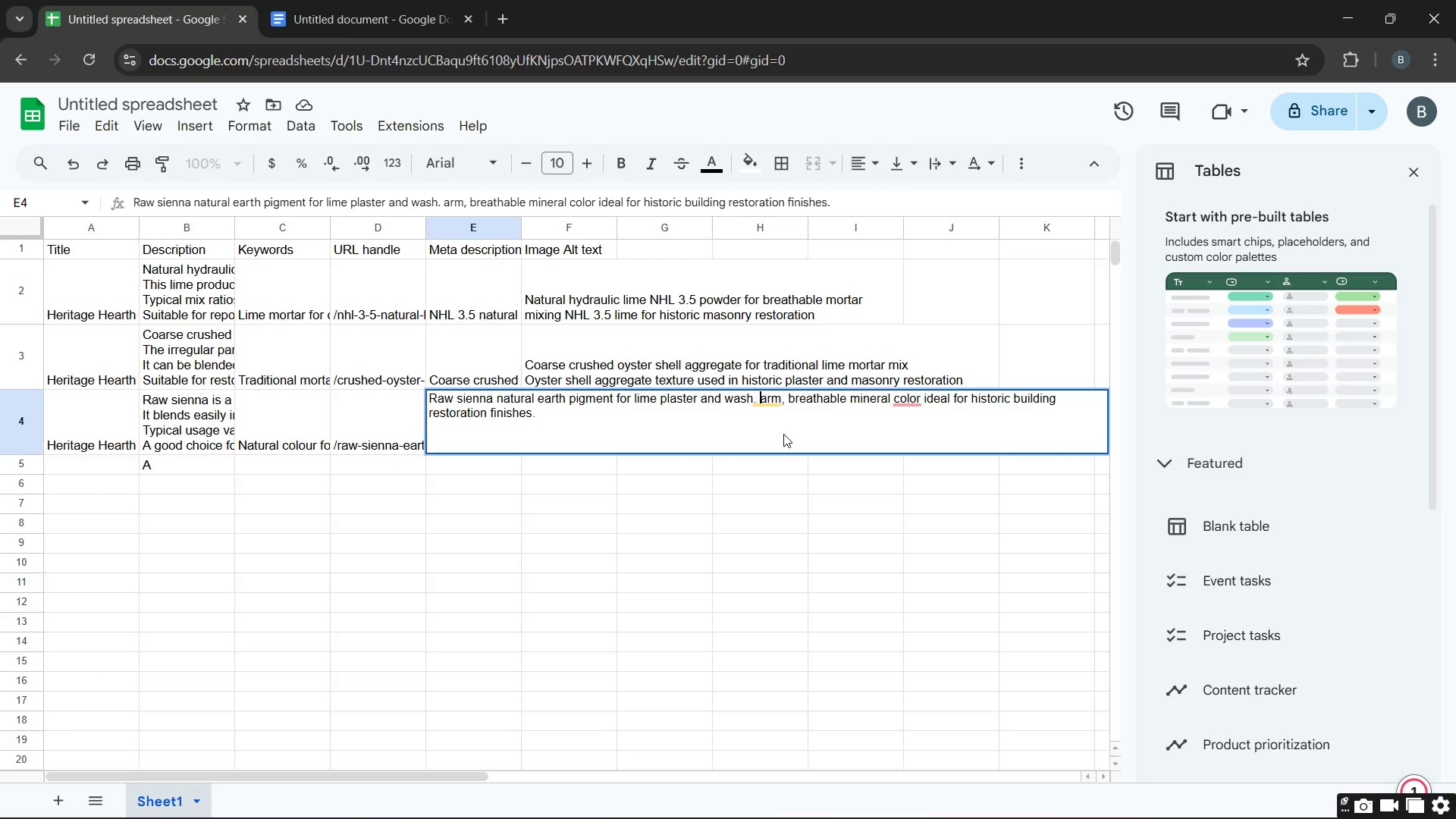 
key(W)
 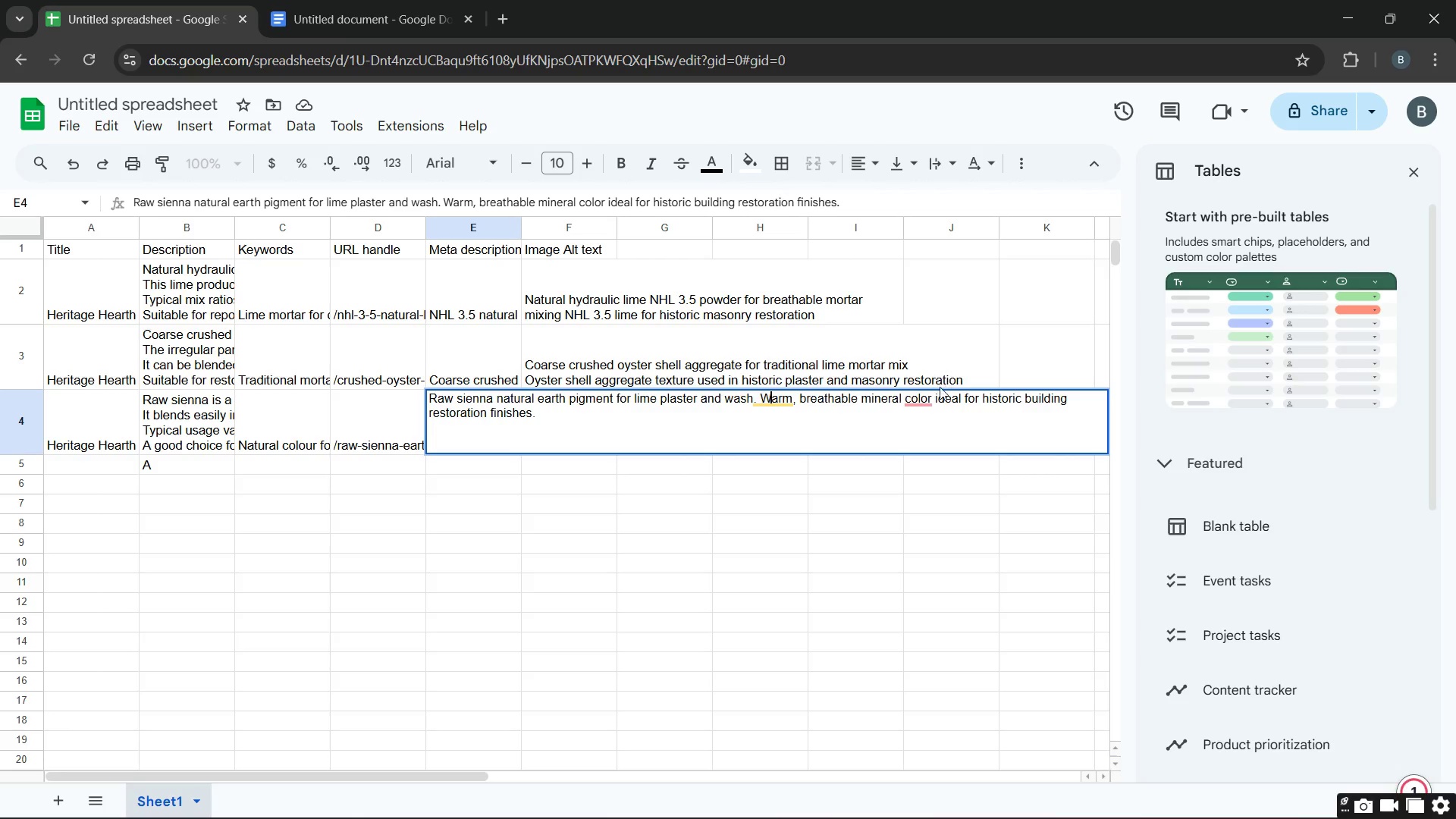 
left_click([921, 397])
 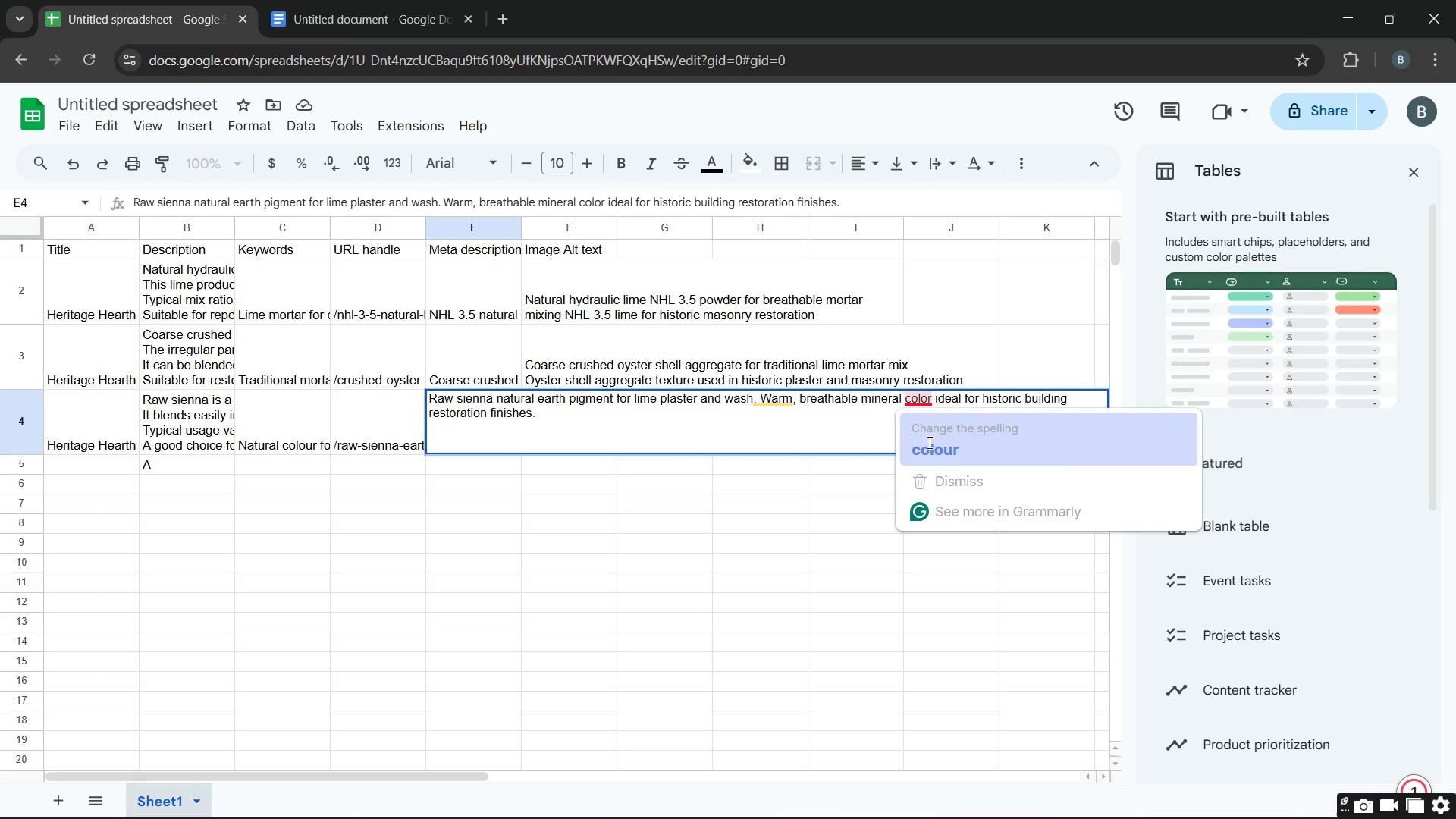 
key(Unknown)
 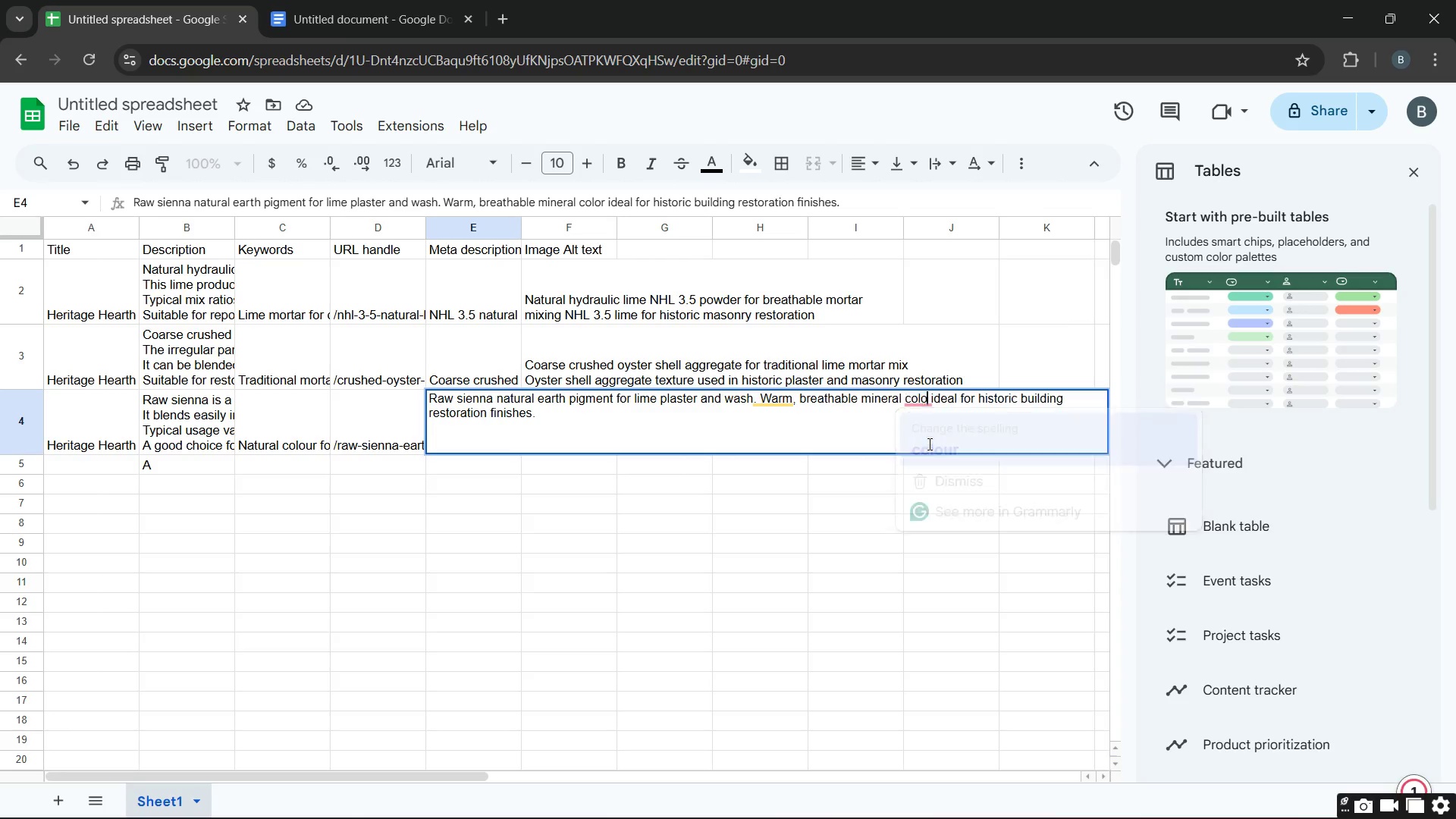 
key(Unknown)
 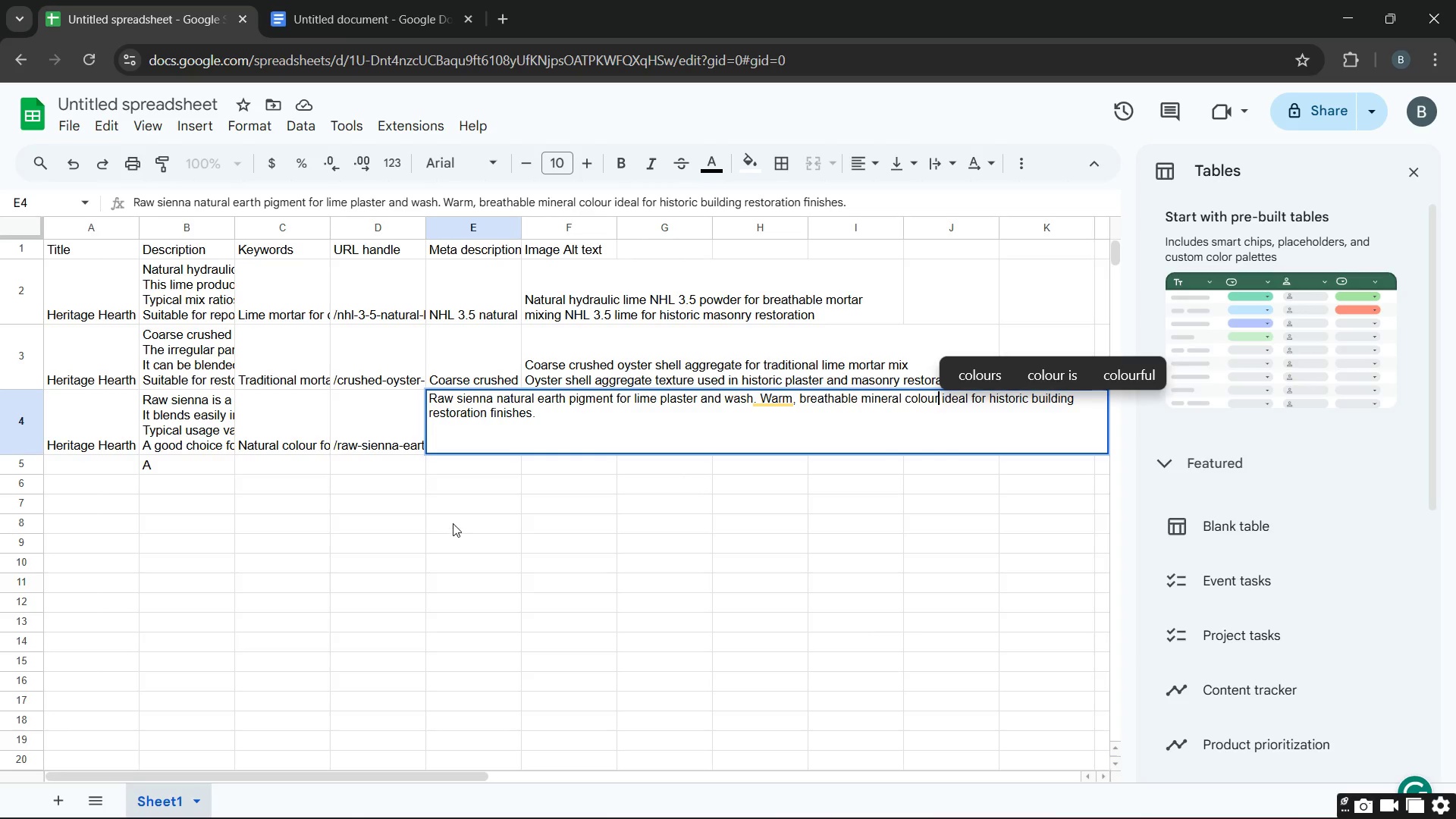 
key(Unknown)
 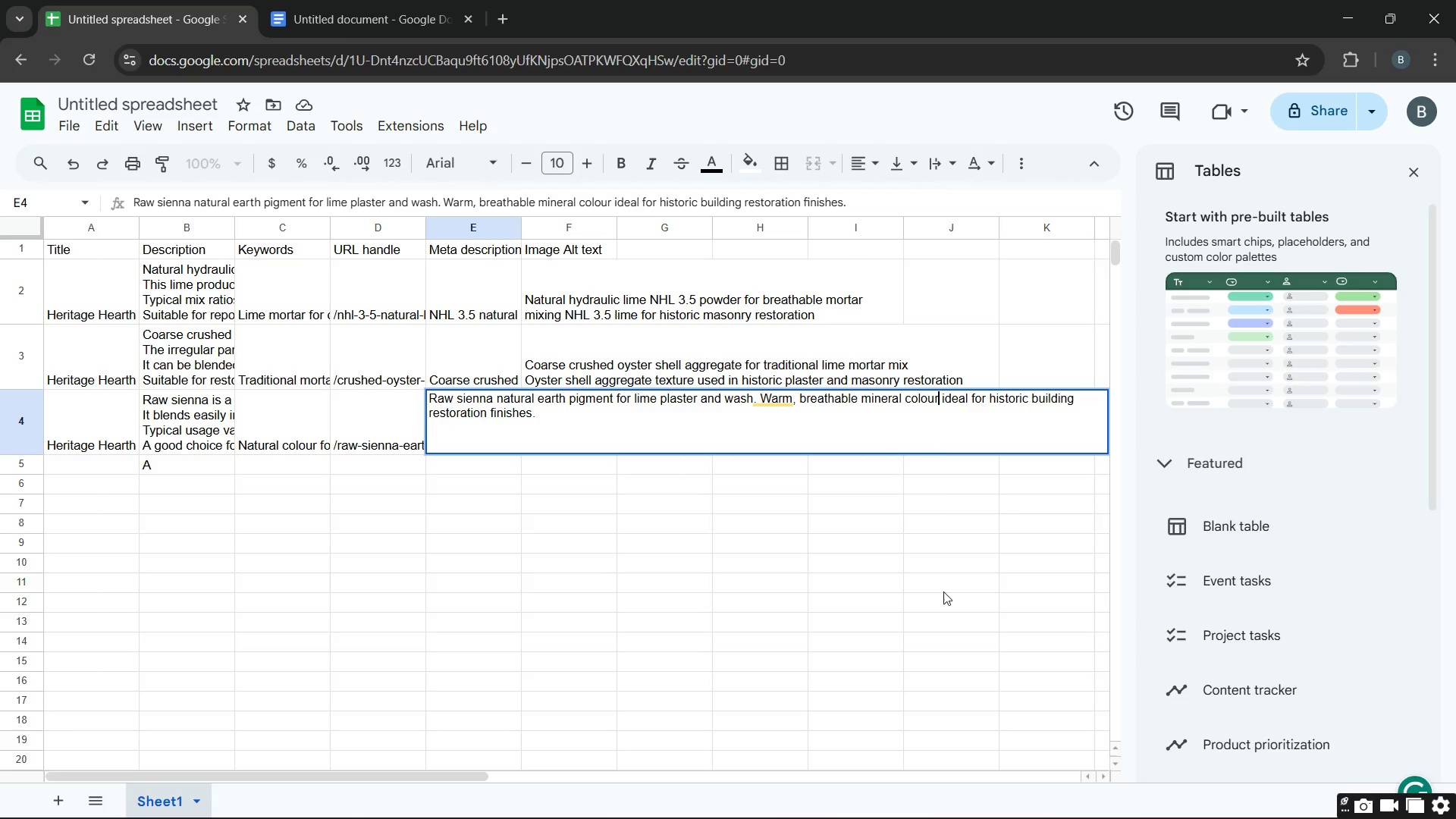 
mouse_move([560, 432])
 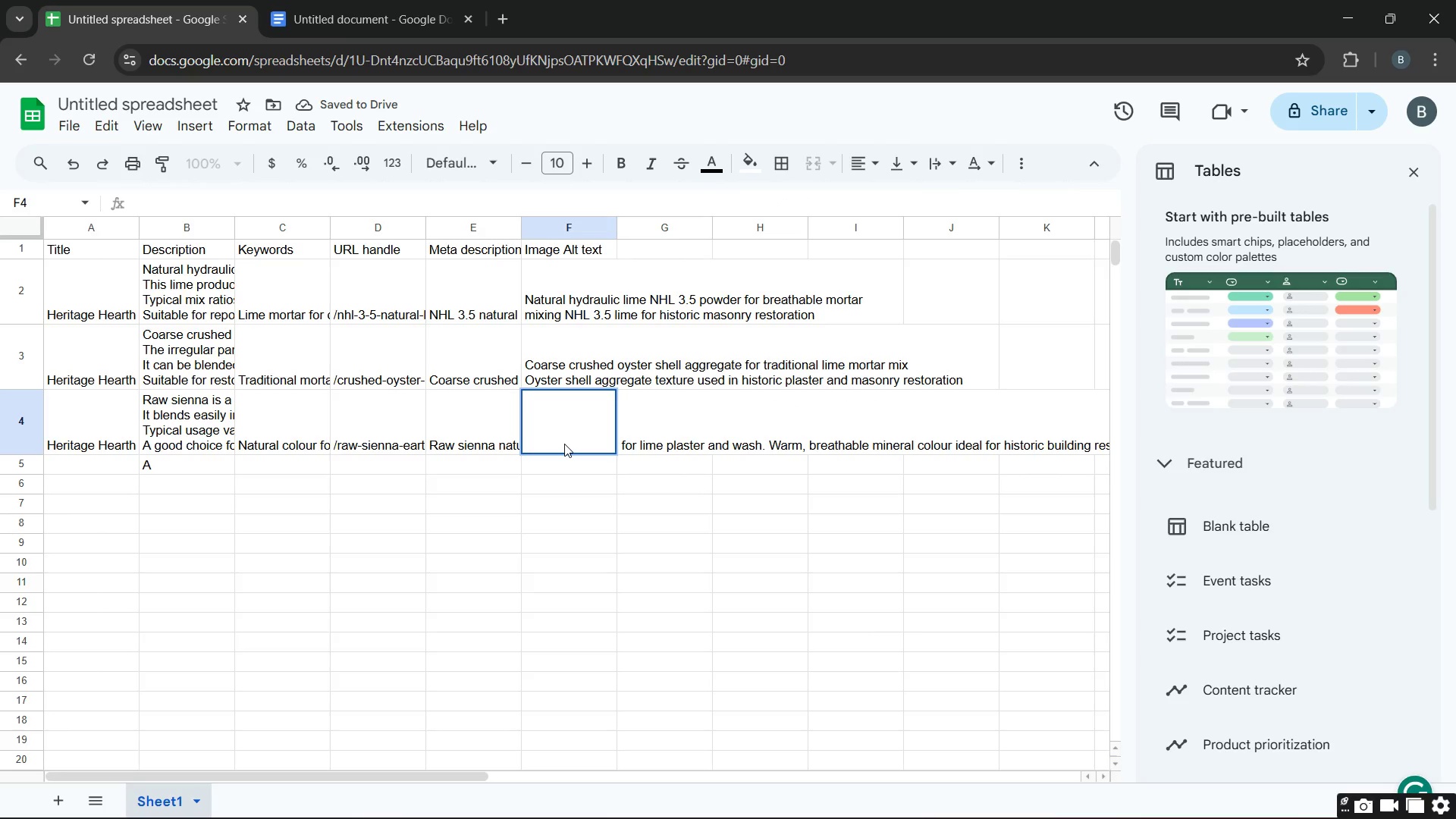 
type(Raw sienna earth pigment powder for lime plaster and lime wash coloring)
 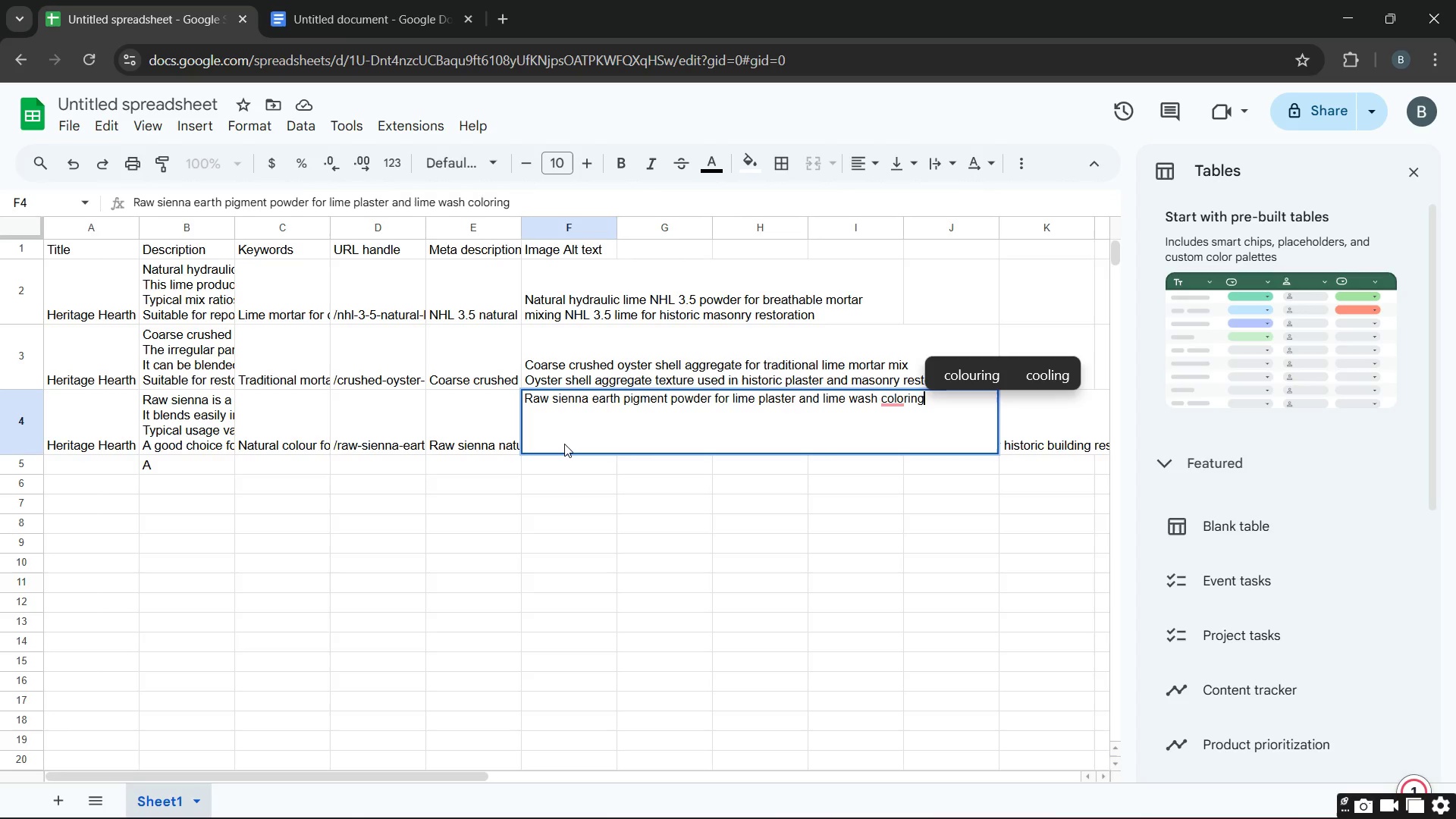 
hold_key(key=ControlLeft, duration=0.38)
 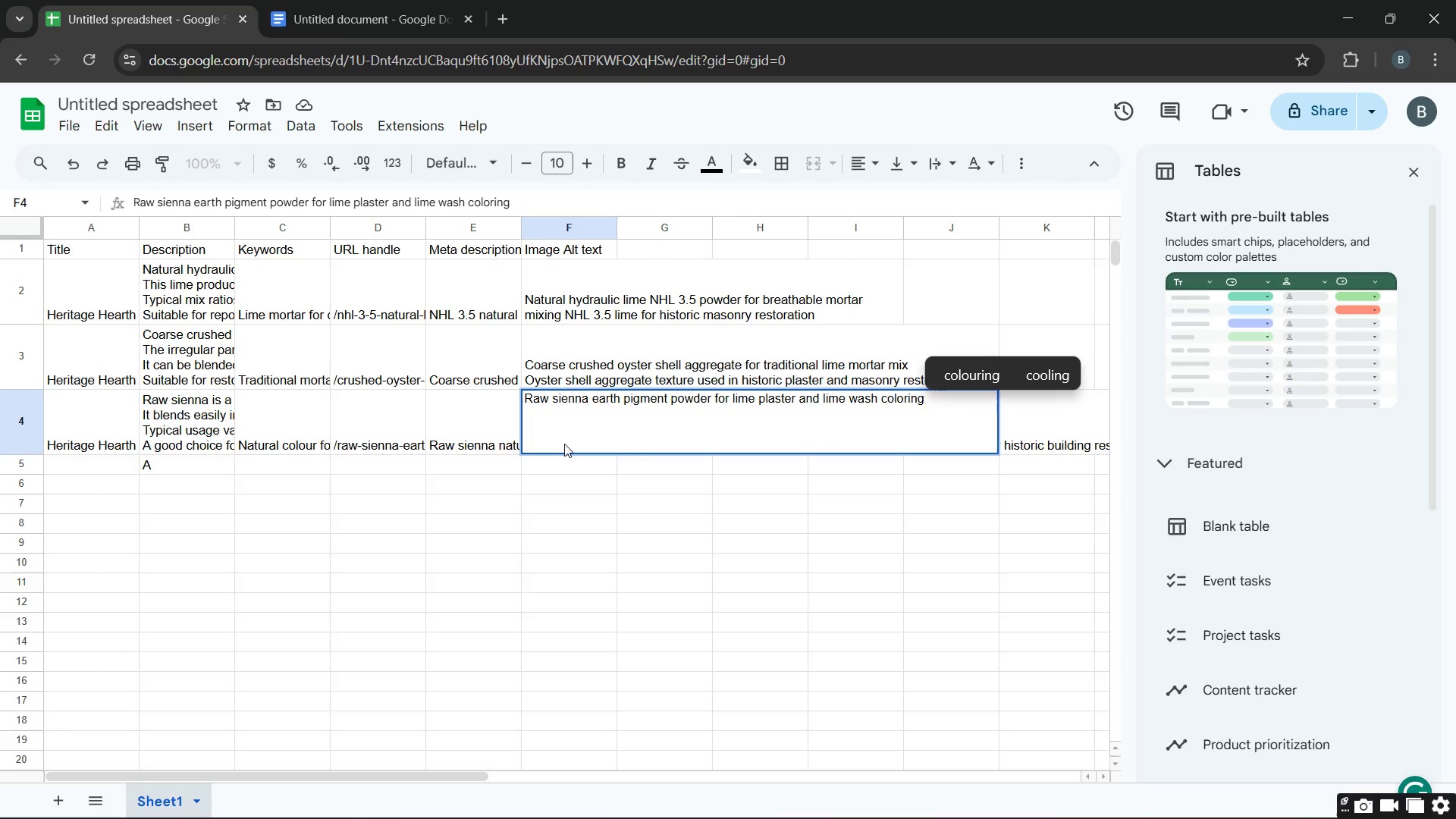 
key(Alt+Enter)
 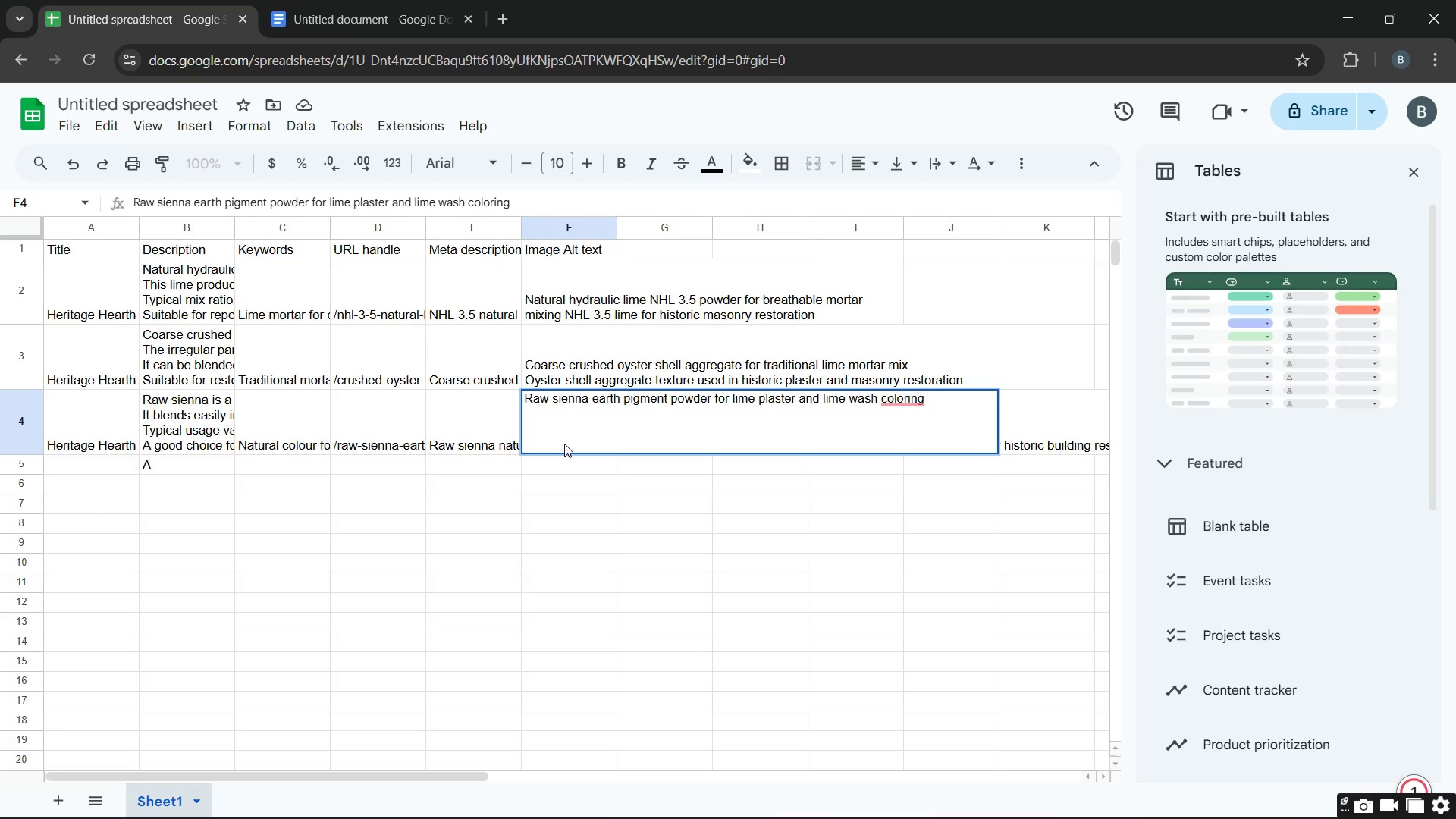 
type(Natut)
key(Backspace)
type(ral law )
key(Backspace)
key(Backspace)
key(Backspace)
key(Backspace)
key(Backspace)
type( raw sienna pigment mix )
 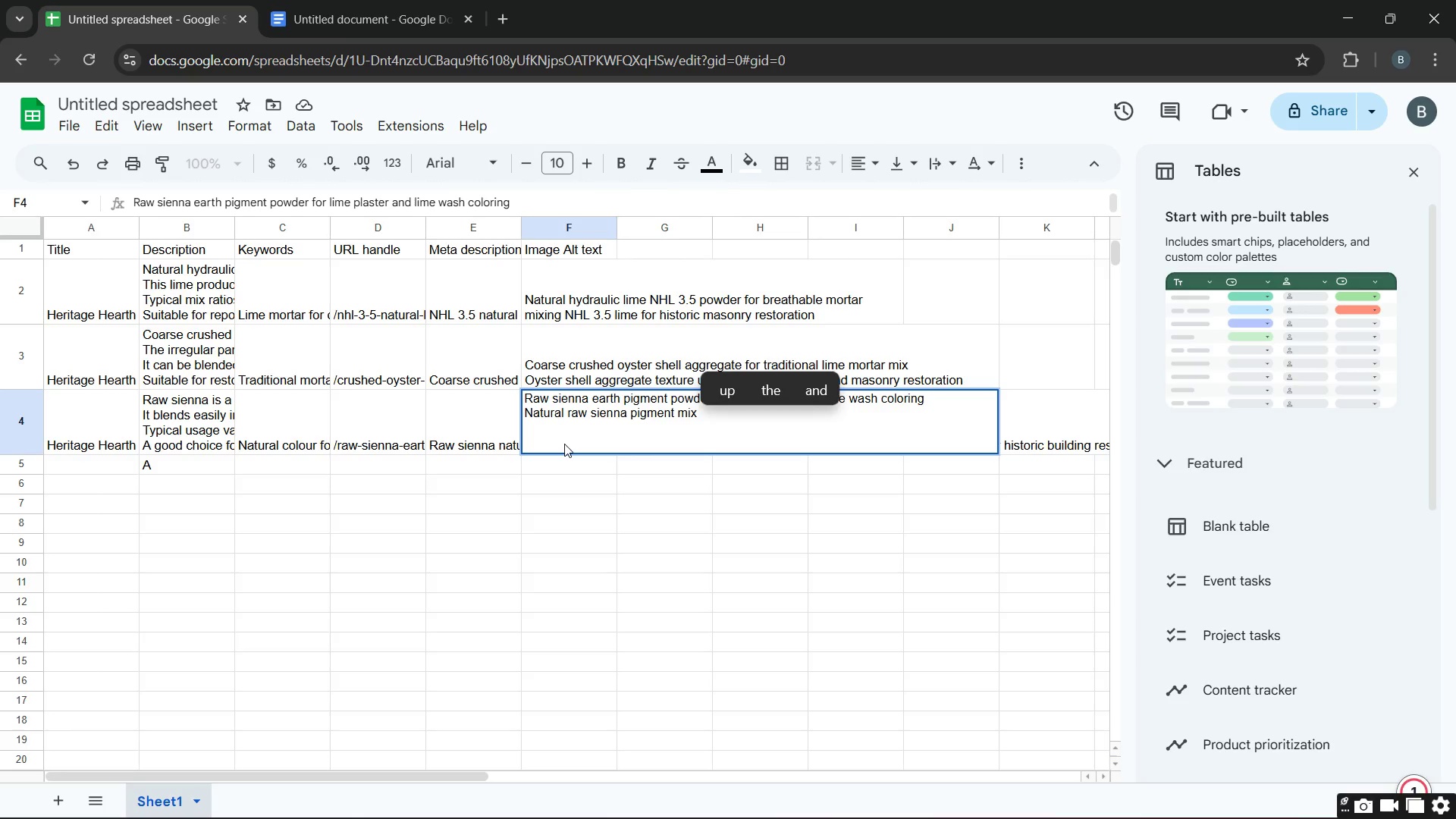 
key(Backspace)
type(ed into lime )
 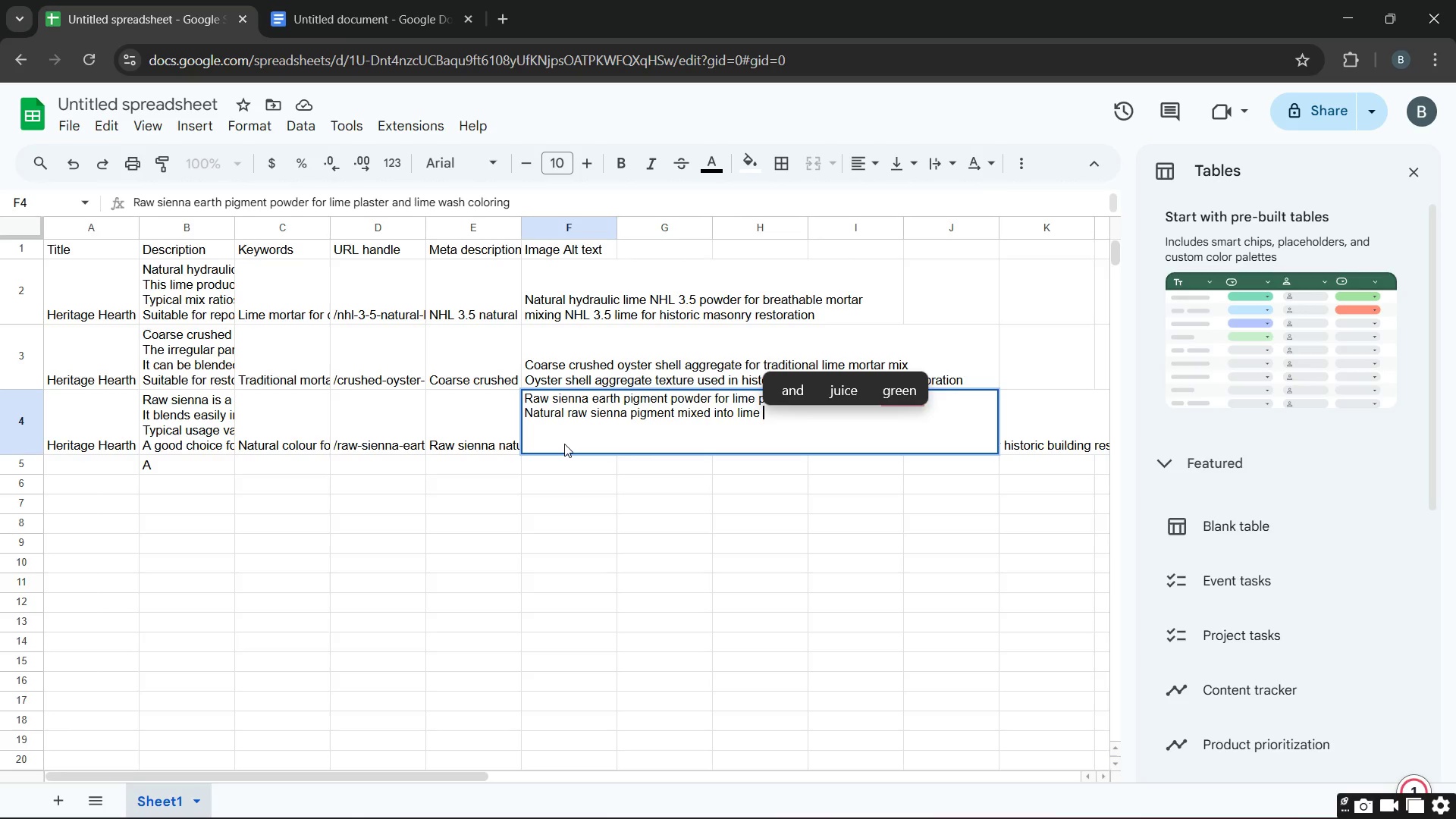 
wait(10.17)
 